 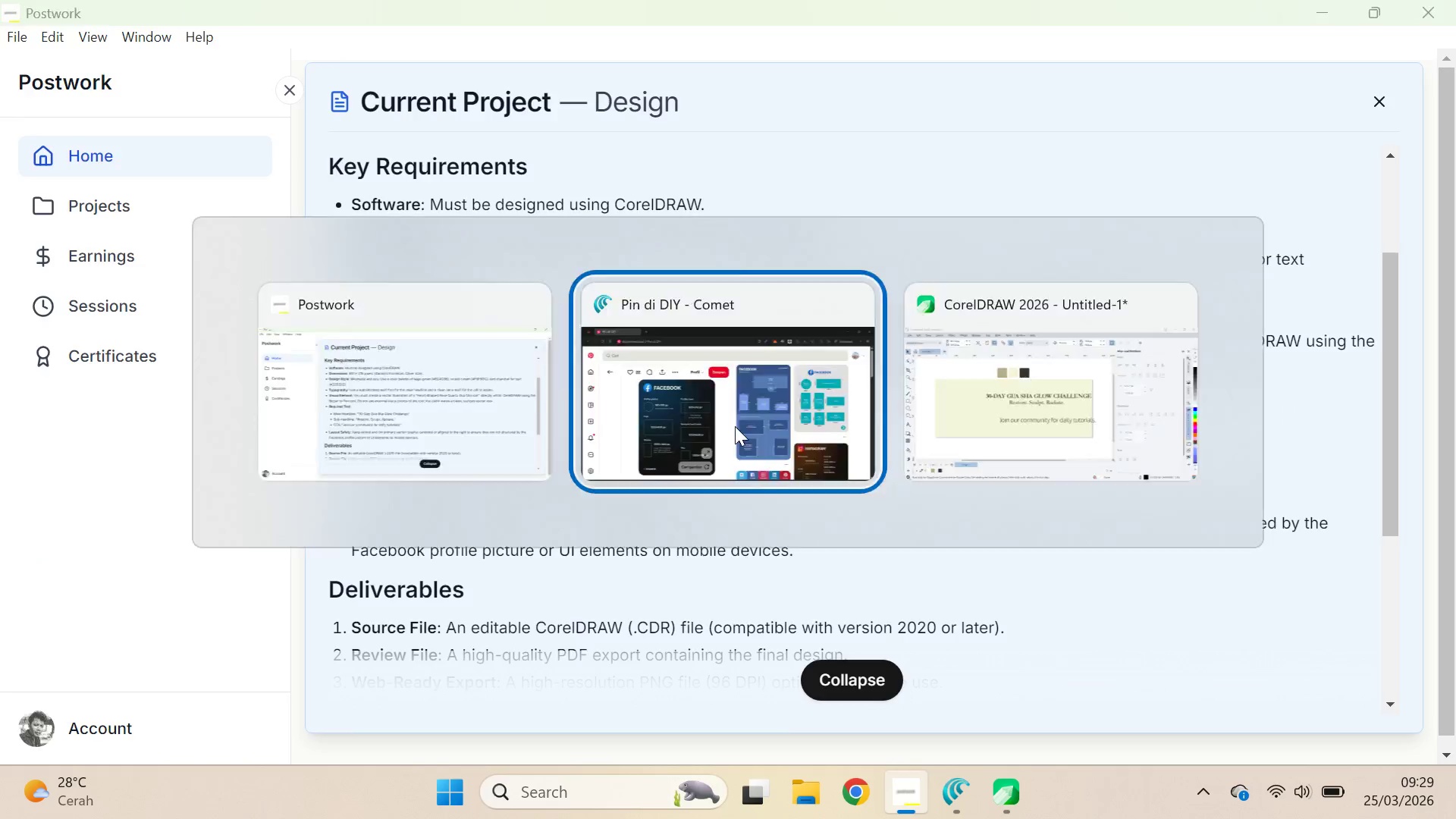 
key(Alt+Tab)
 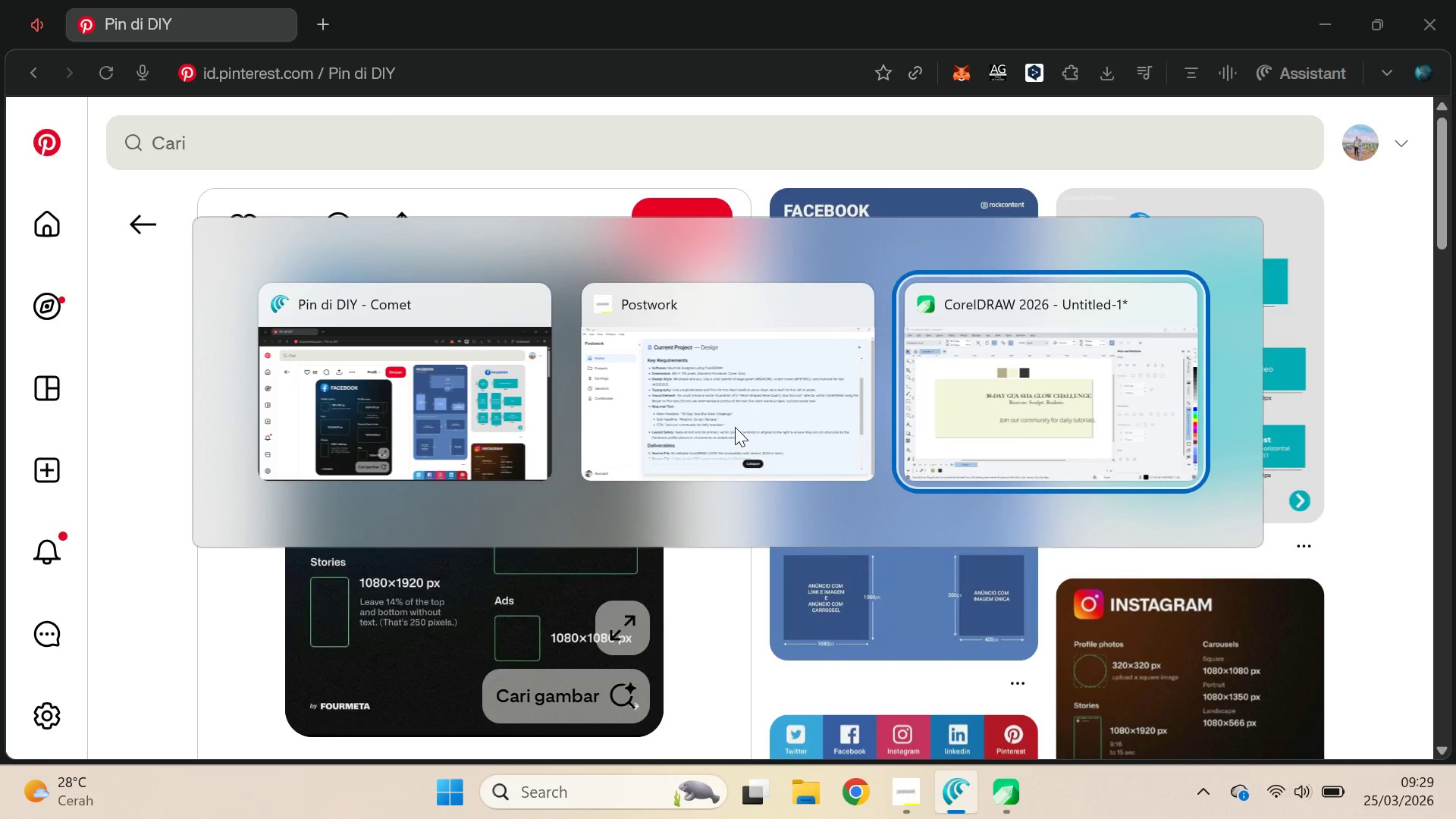 
key(Alt+Tab)
 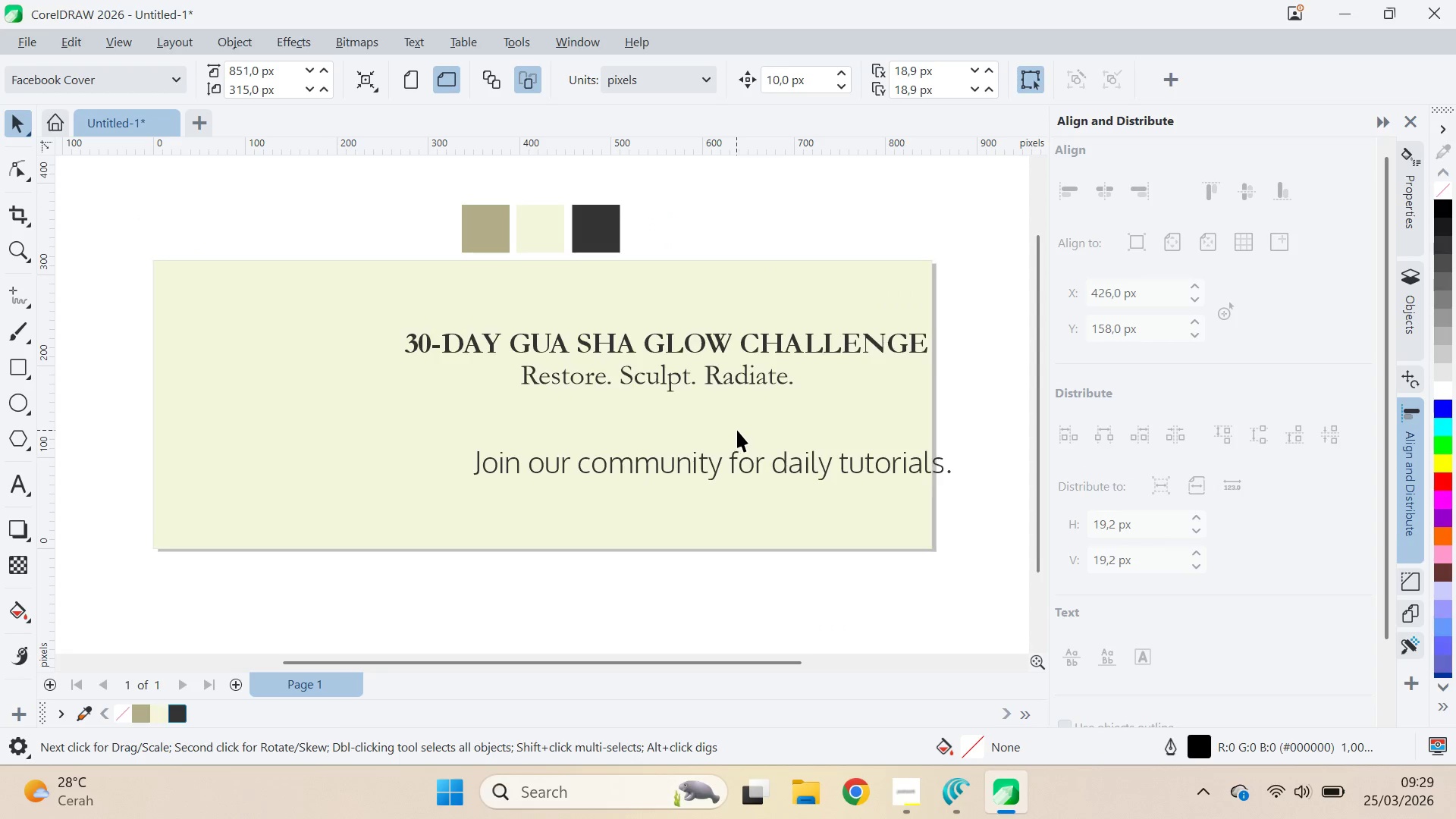 
key(Q)
 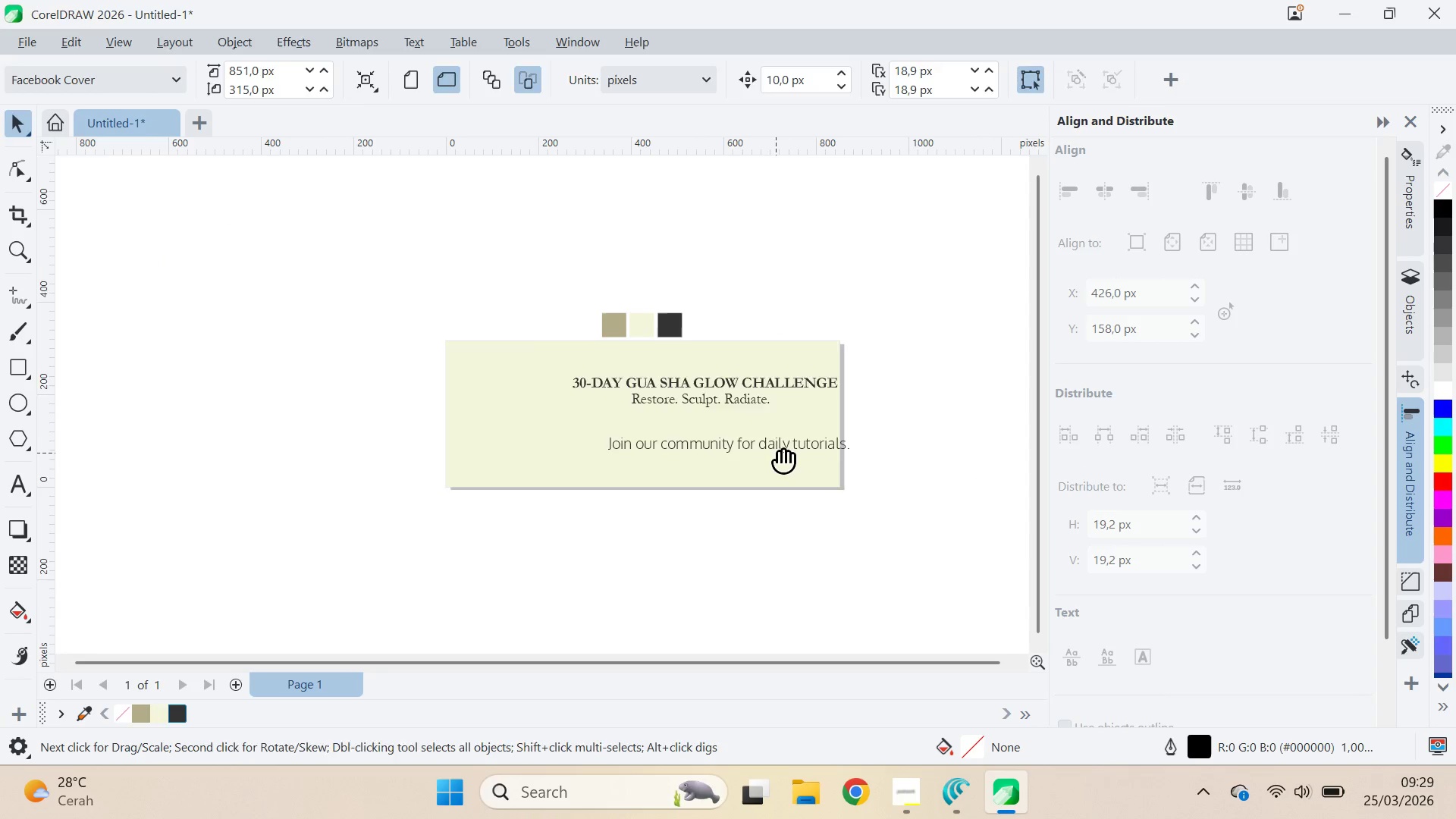 
left_click_drag(start_coordinate=[779, 453], to_coordinate=[762, 339])
 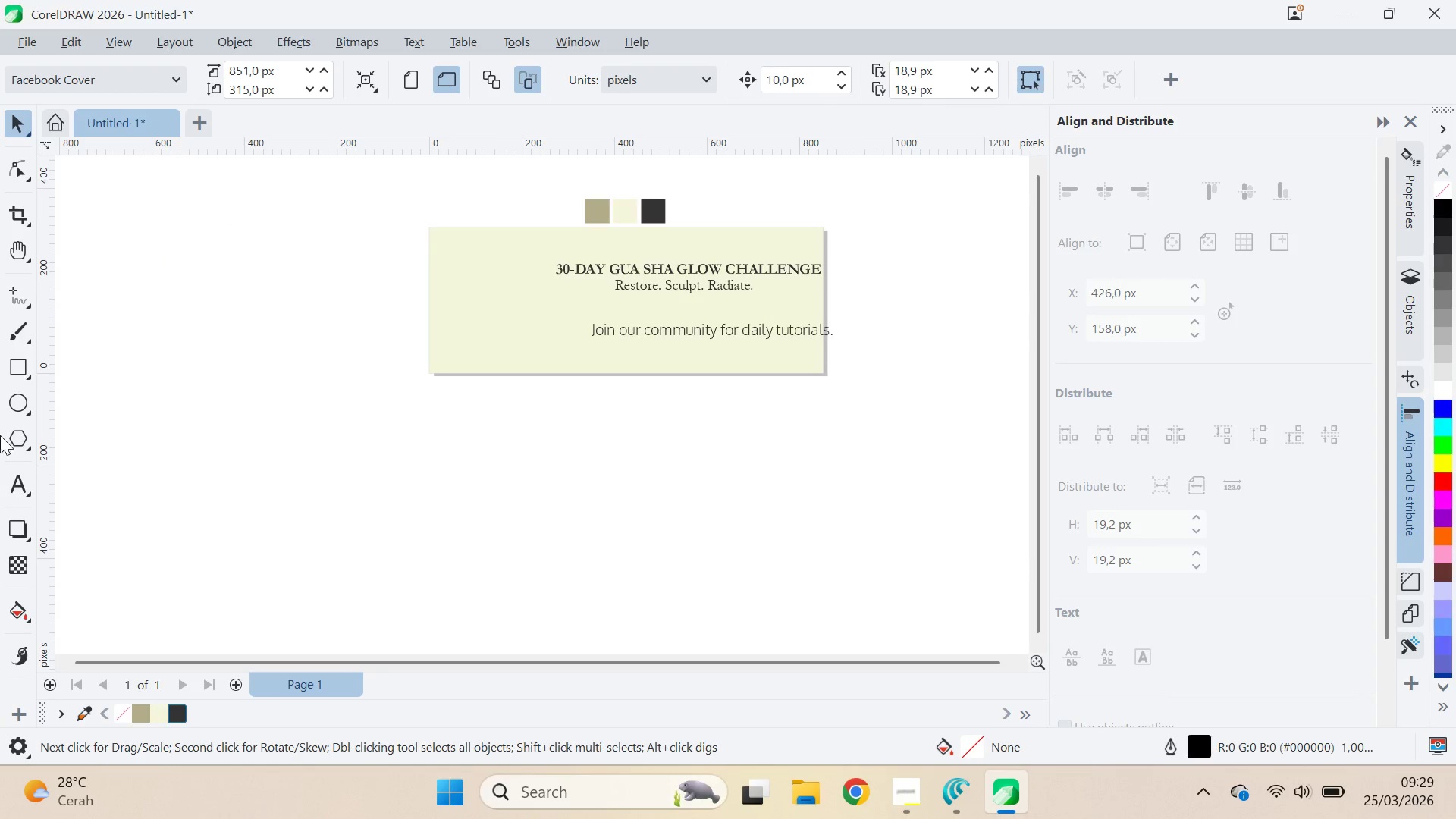 
scroll: coordinate [745, 424], scroll_direction: down, amount: 4.0
 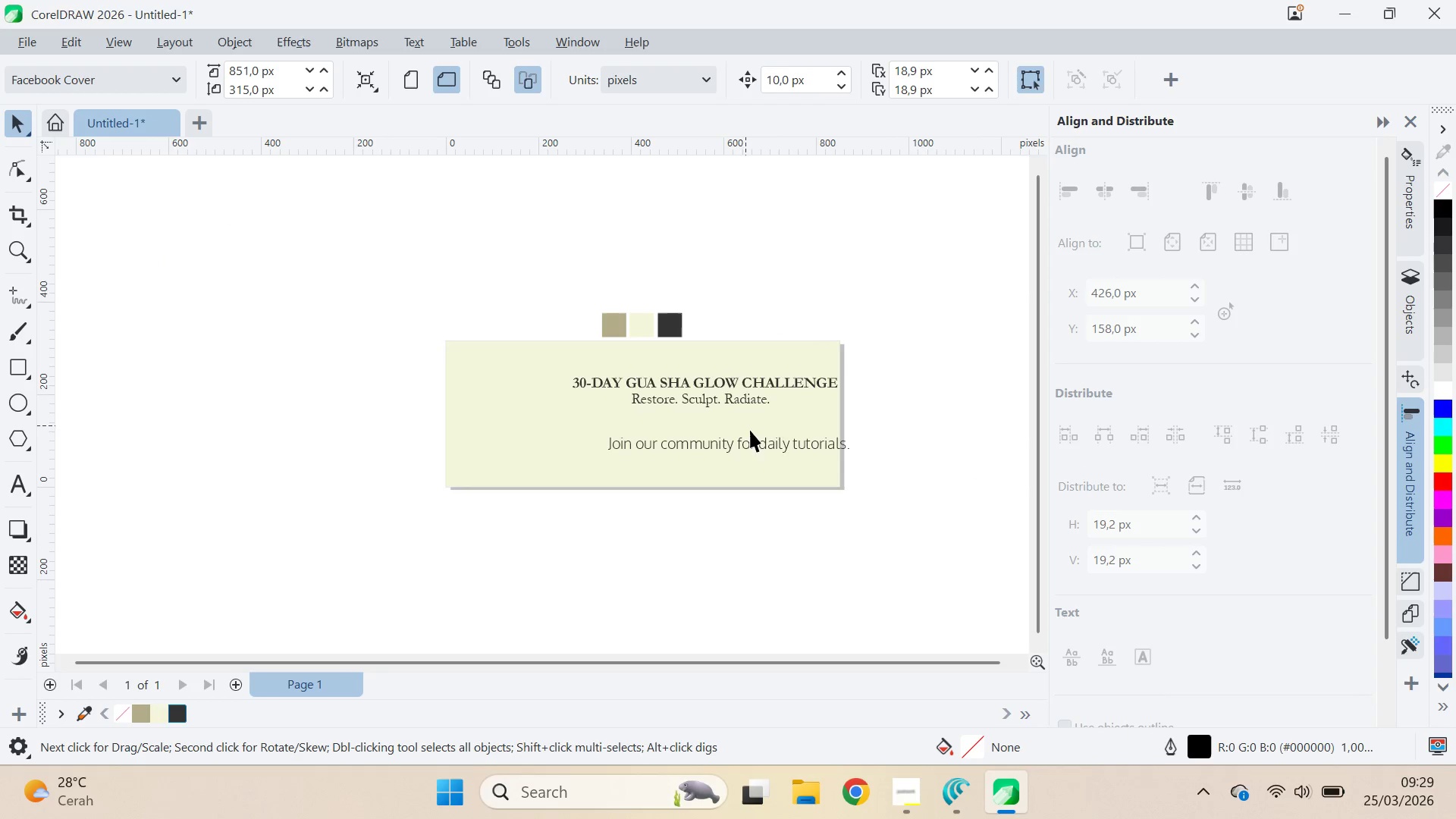 
key(V)
 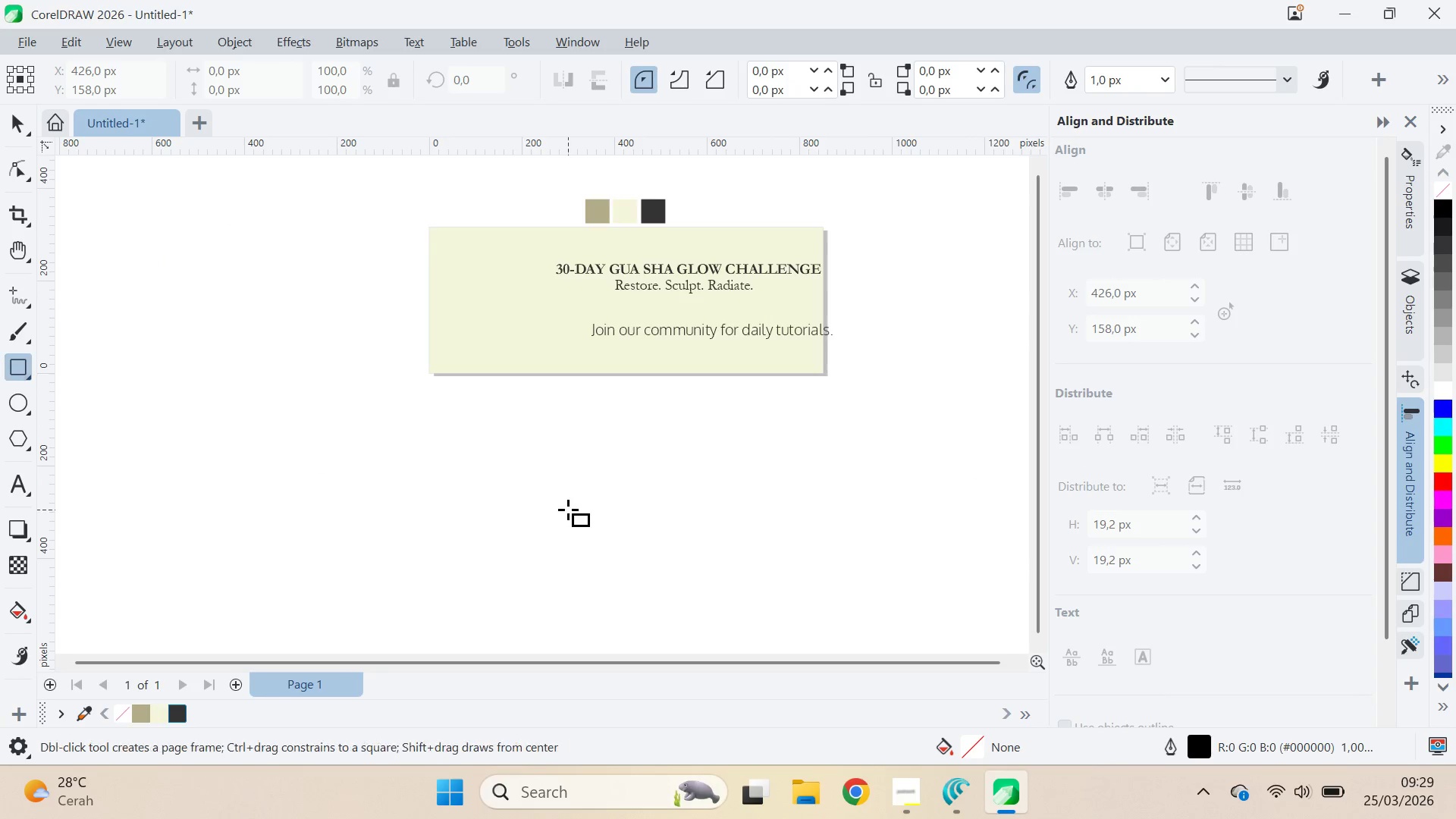 
left_click_drag(start_coordinate=[543, 452], to_coordinate=[677, 515])
 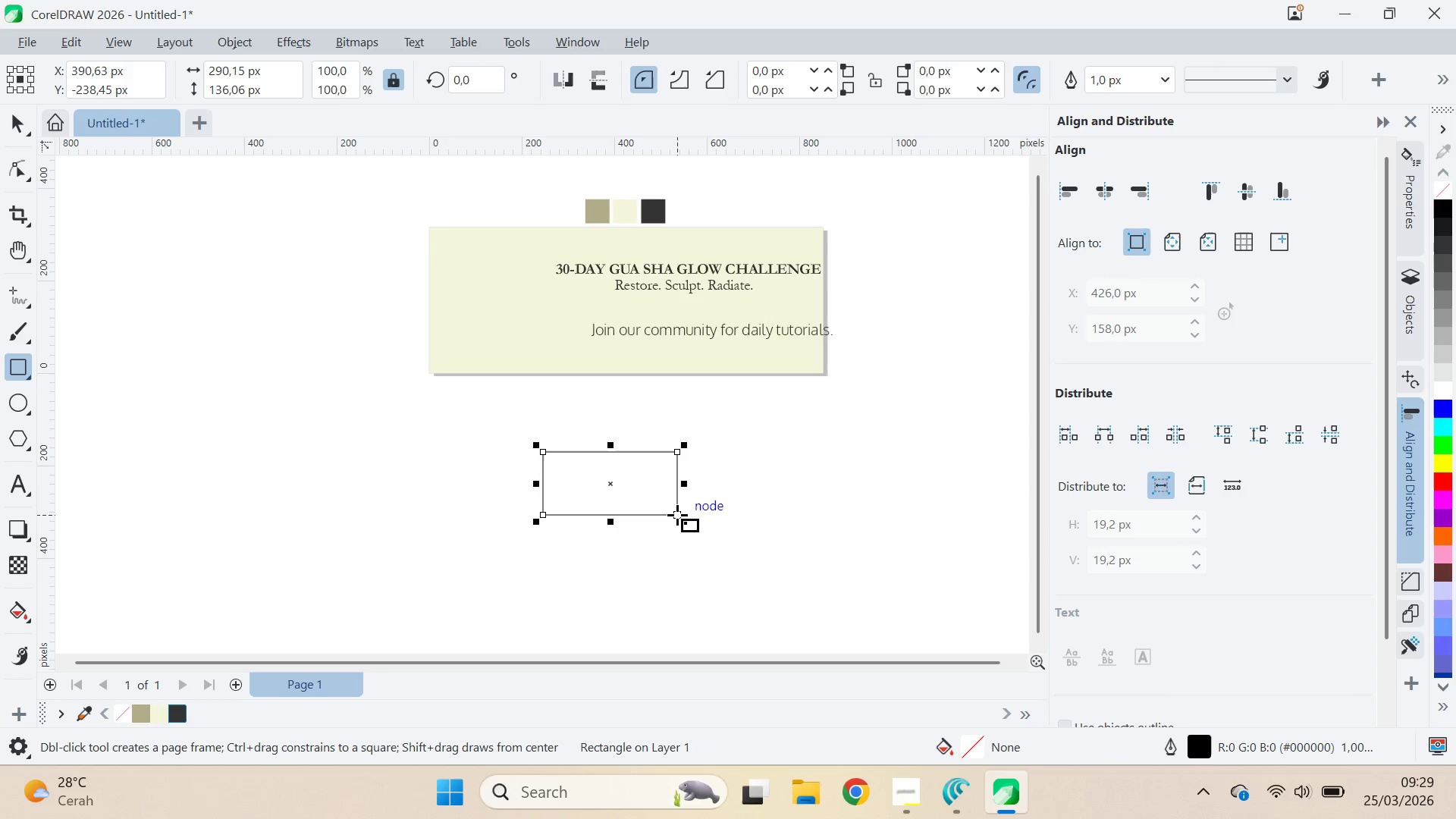 
hold_key(key=ControlLeft, duration=0.31)
 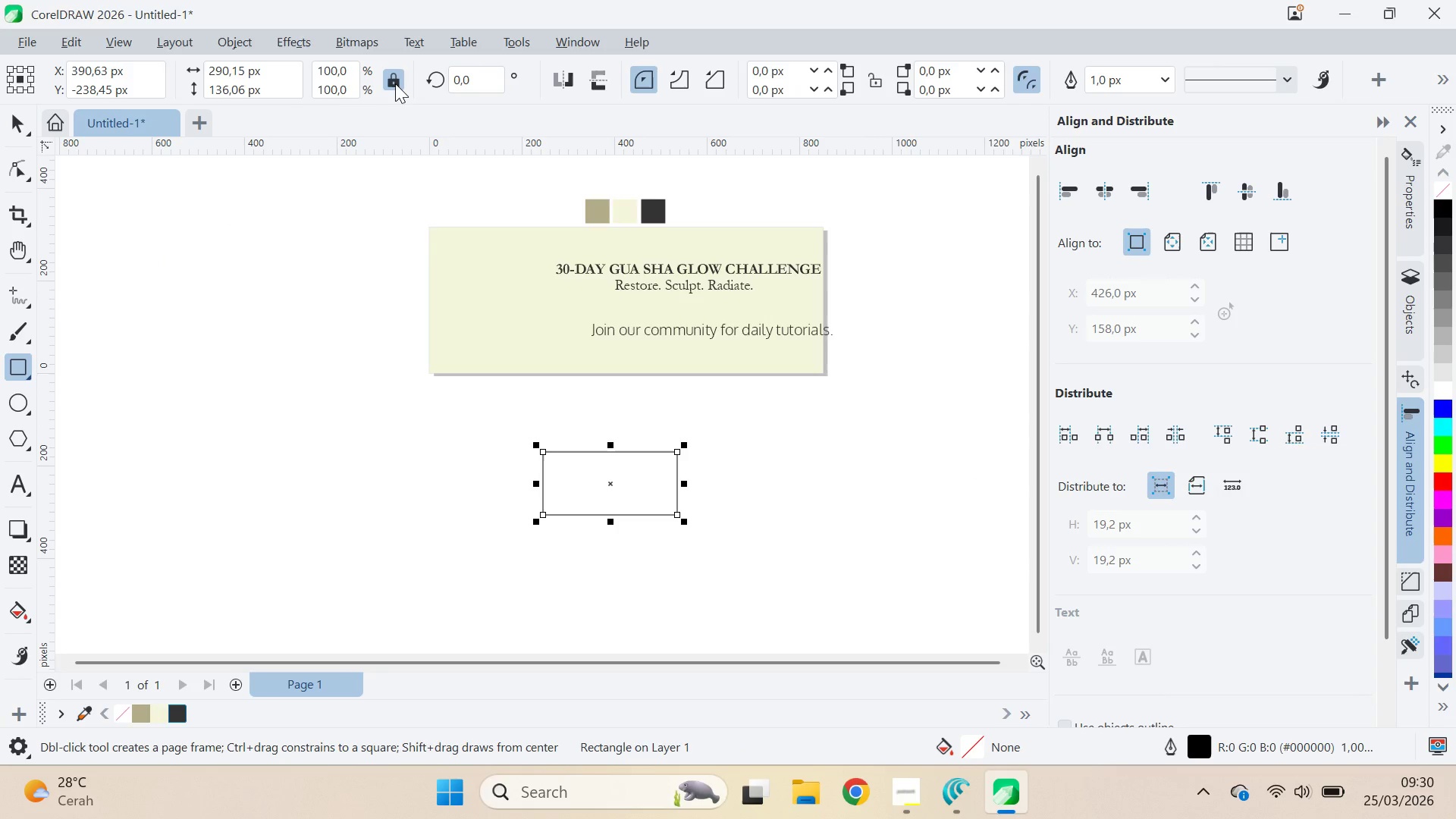 
left_click([396, 80])
 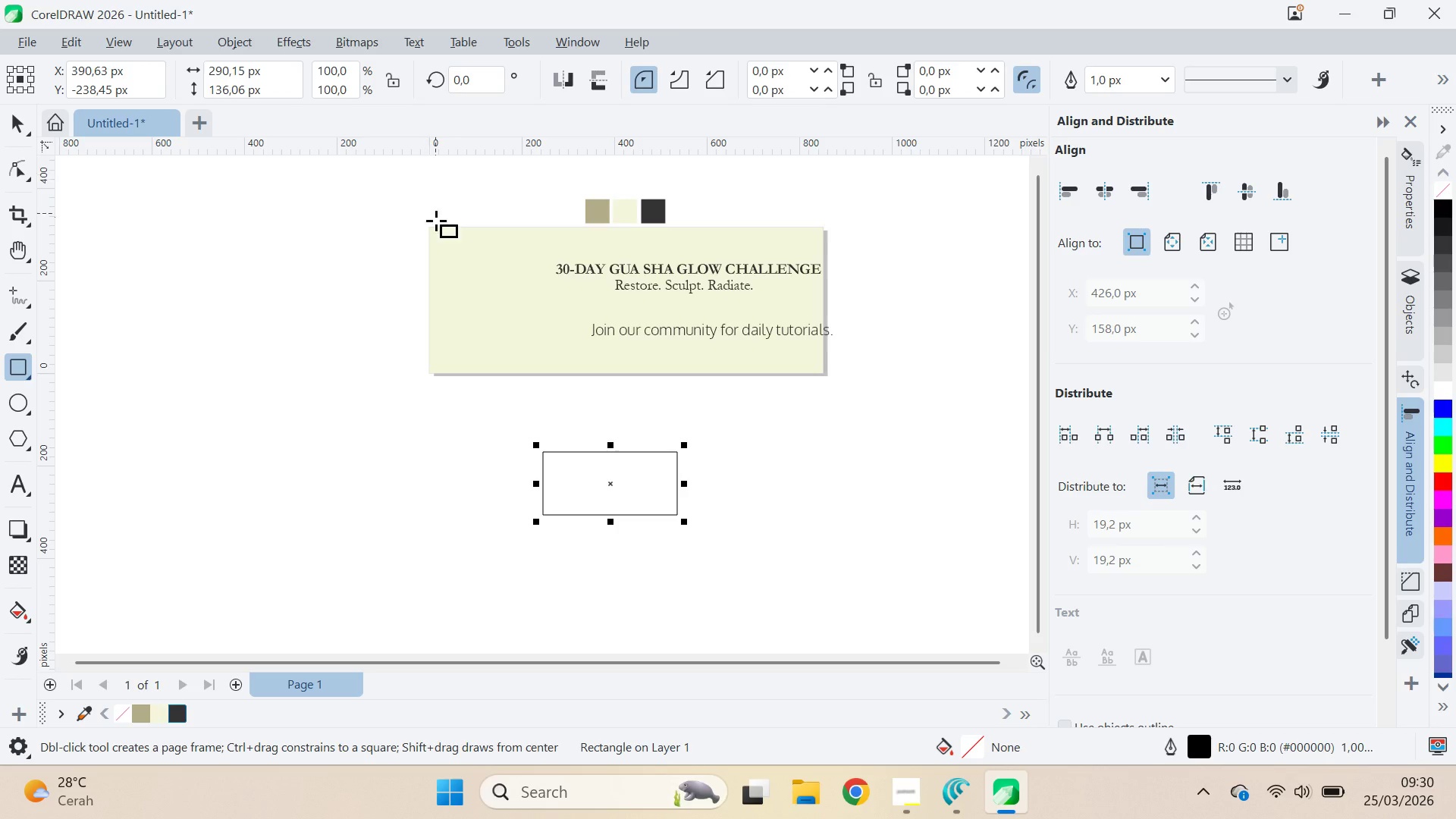 
key(V)
 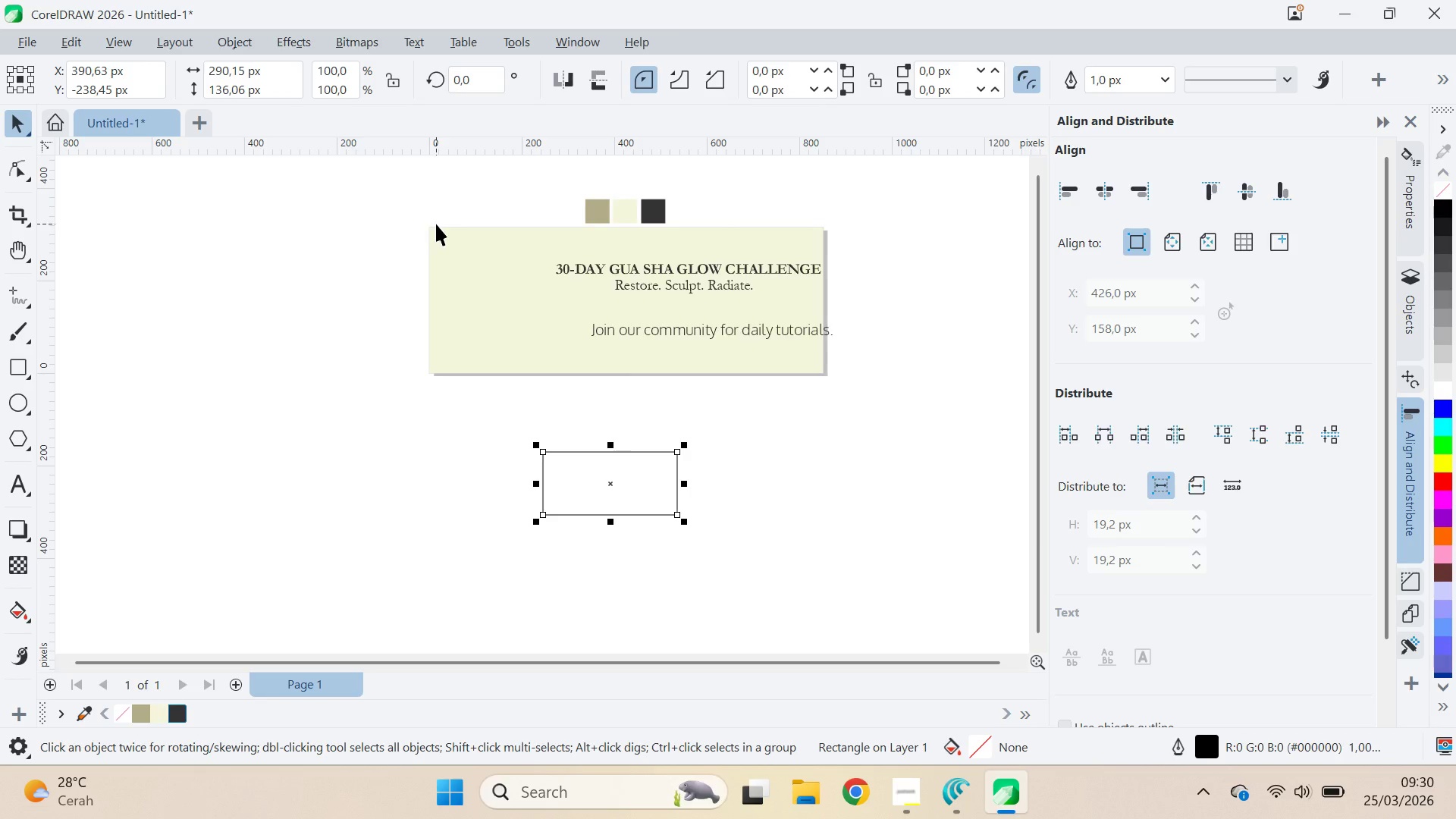 
key(Alt+AltLeft)
 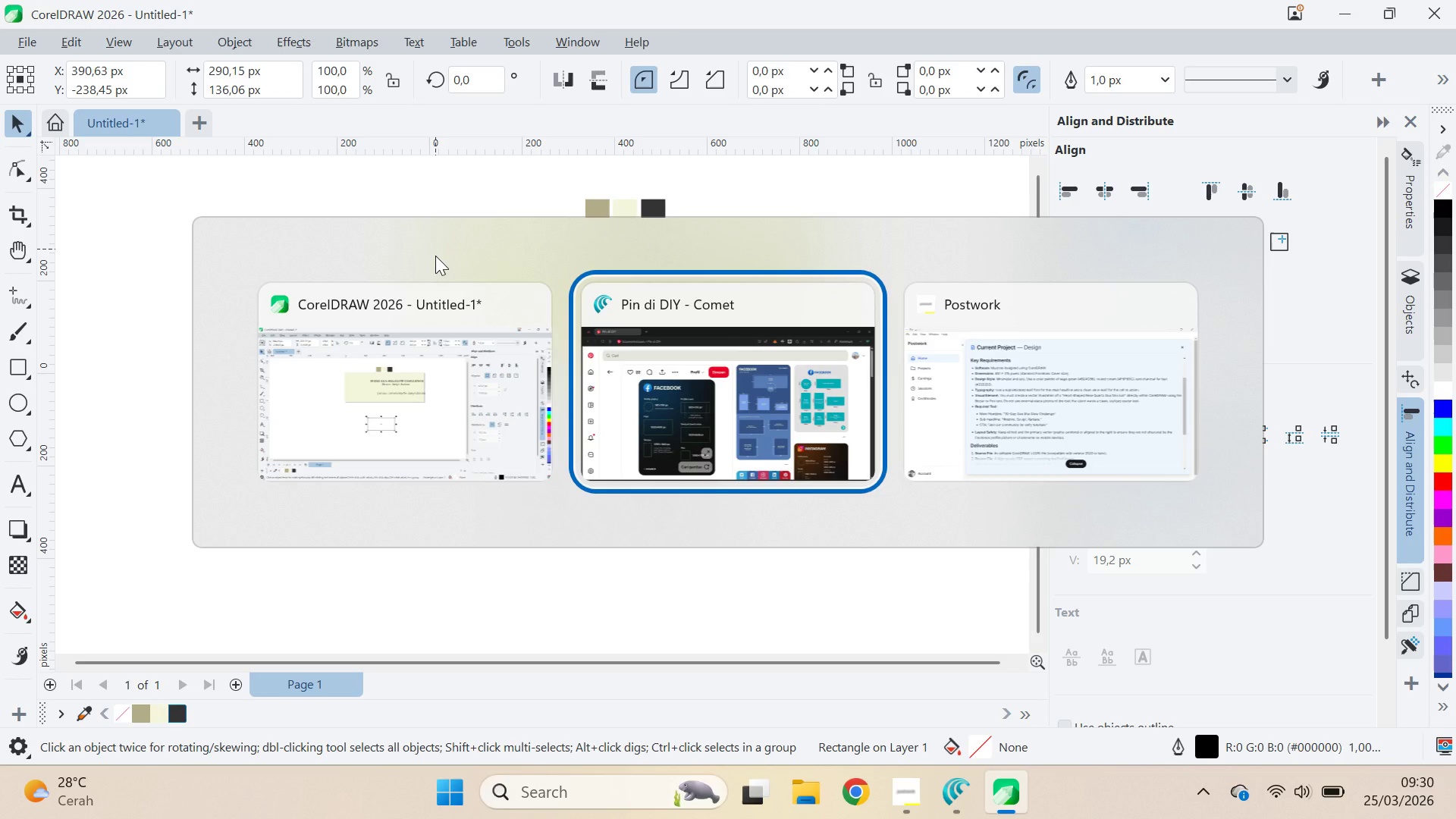 
key(Alt+Tab)
 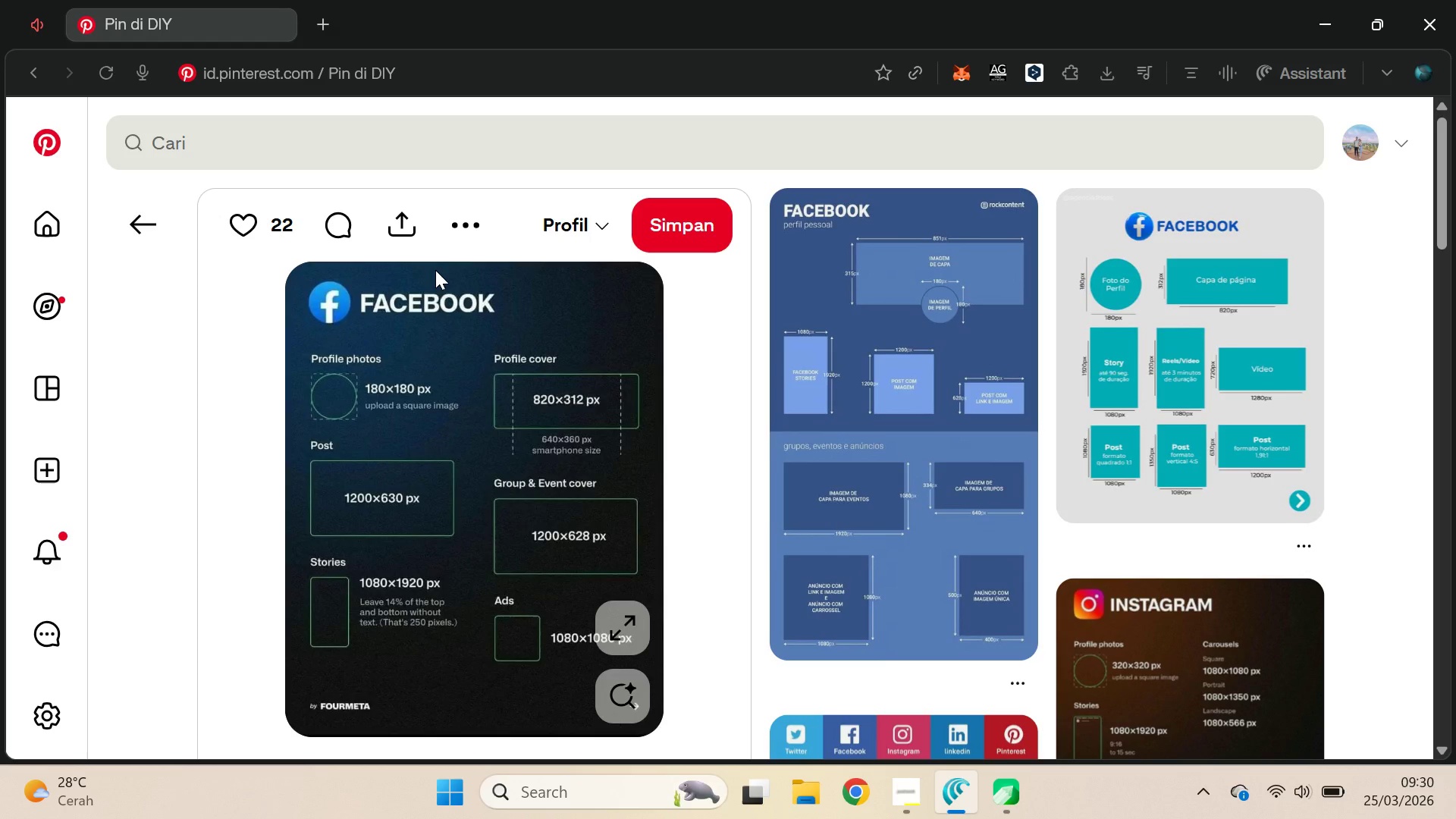 
key(Alt+AltLeft)
 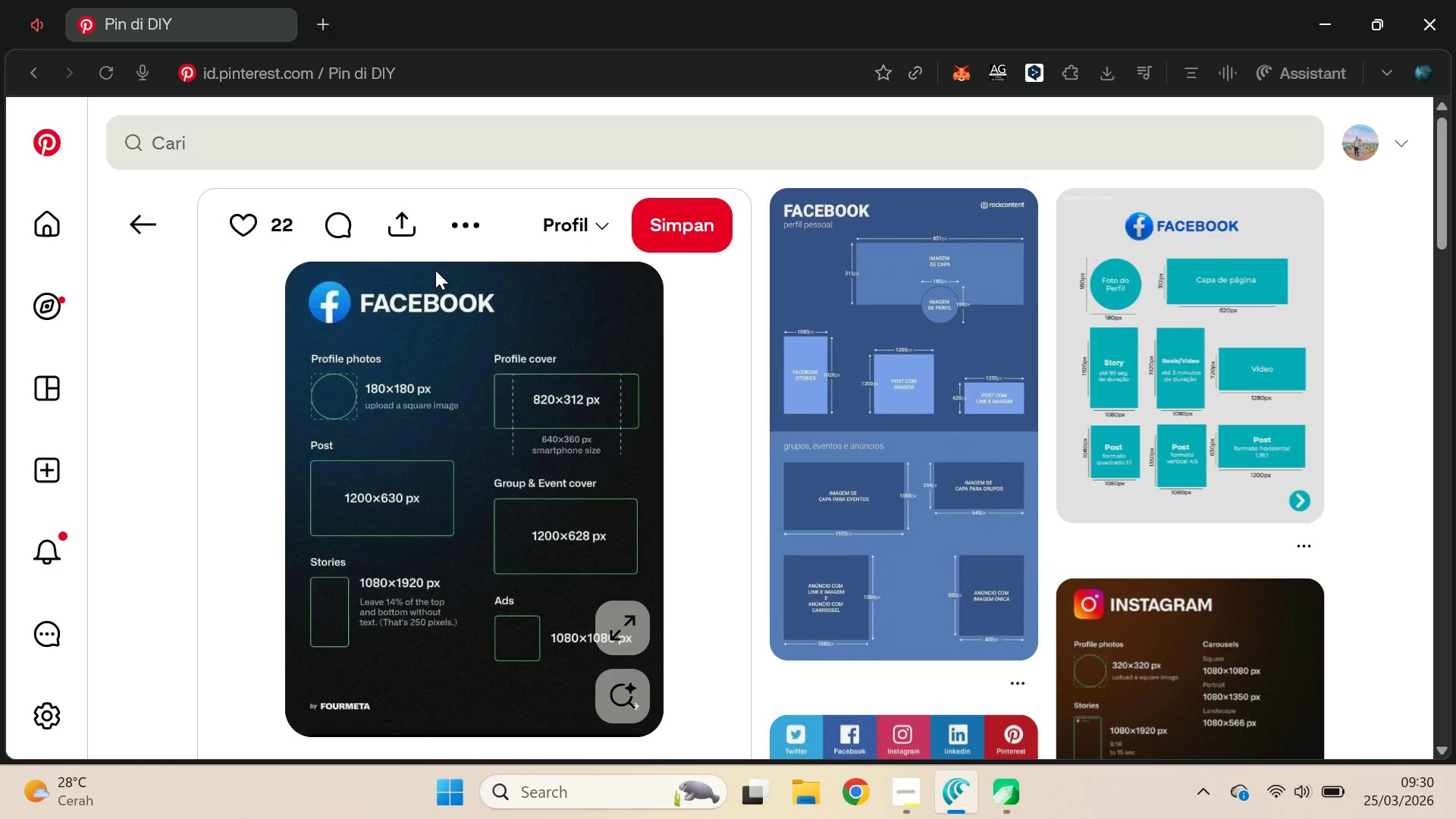 
key(Alt+Tab)
 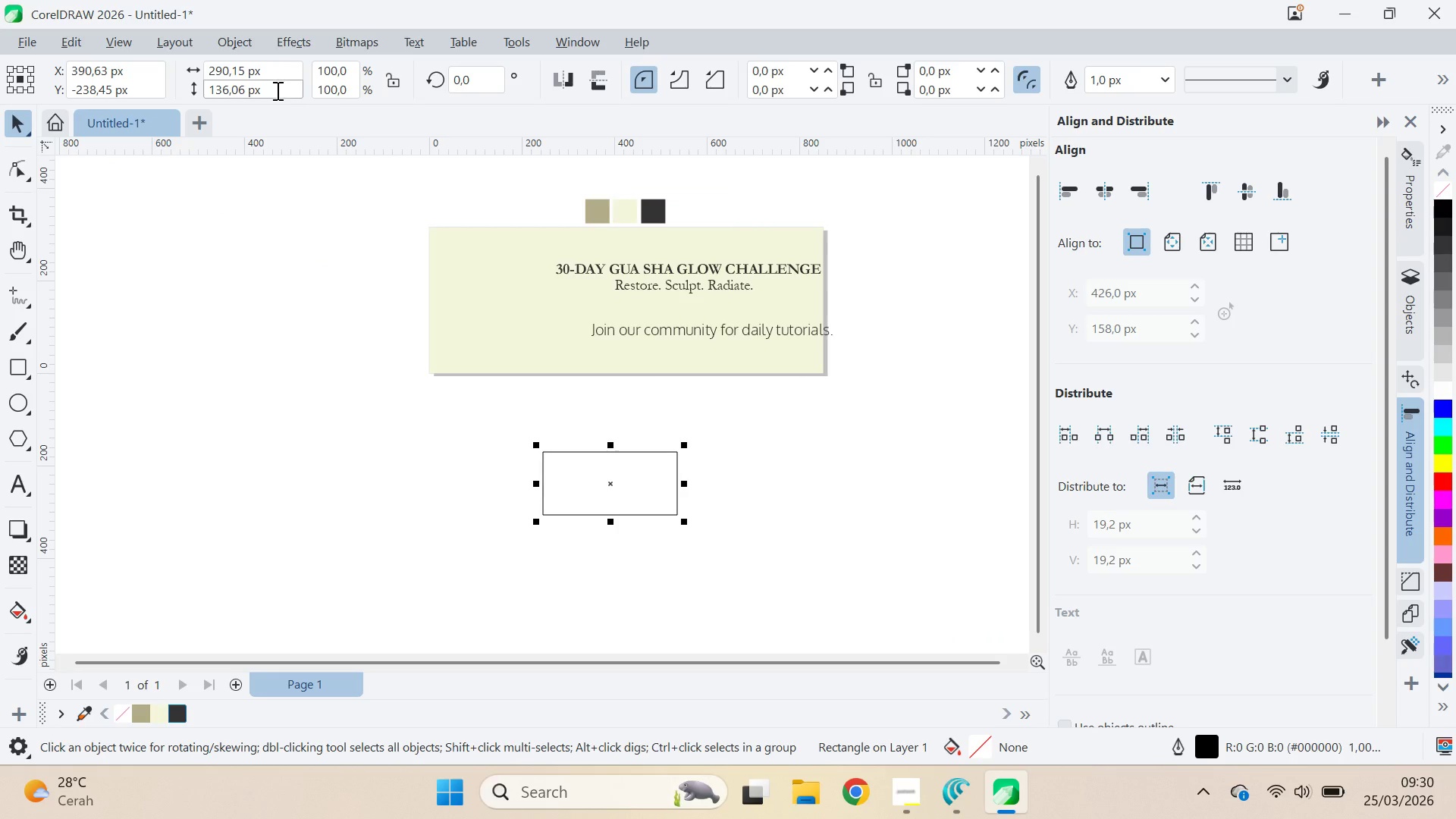 
left_click_drag(start_coordinate=[278, 91], to_coordinate=[186, 83])
 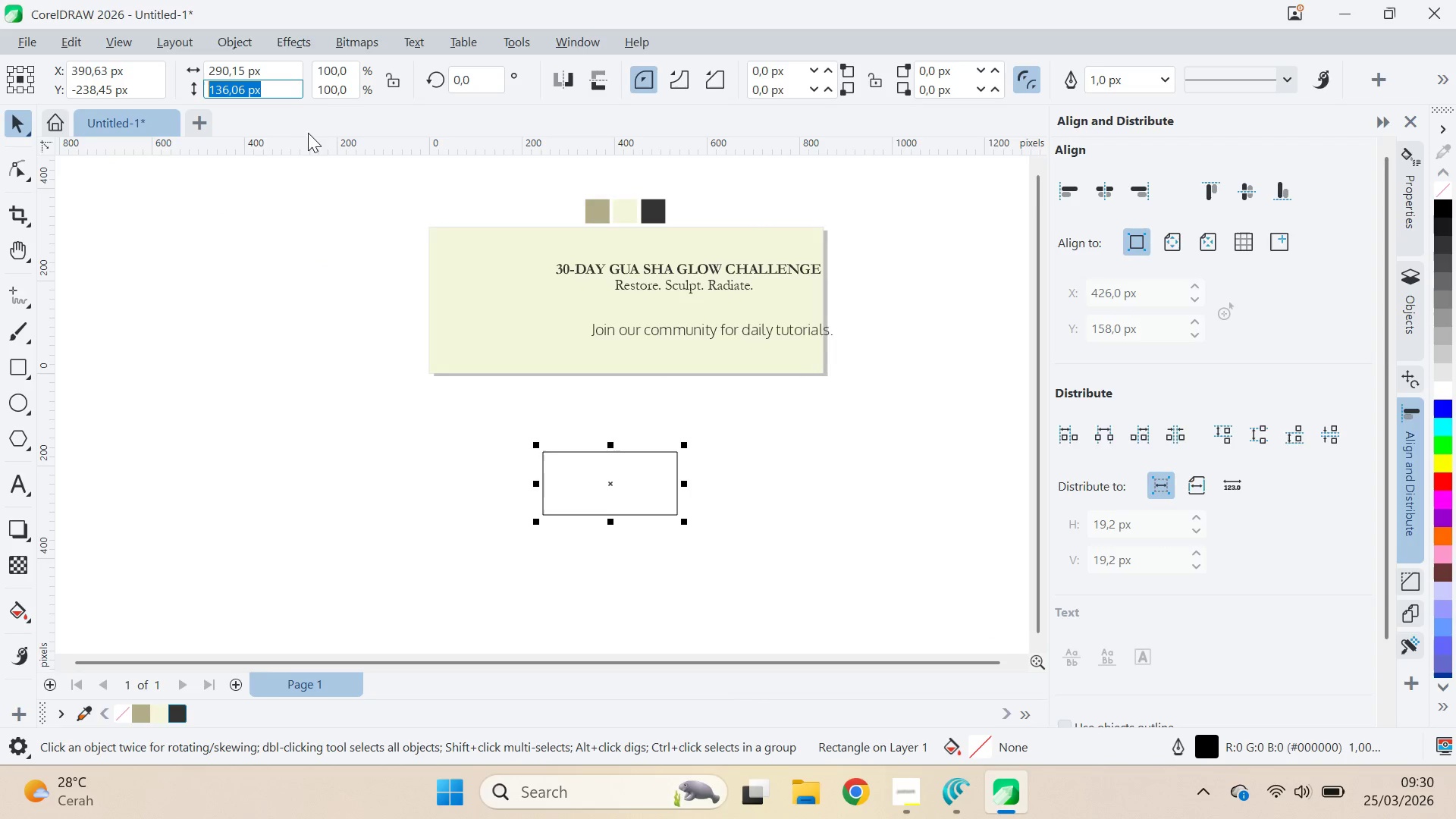 
key(Alt+AltLeft)
 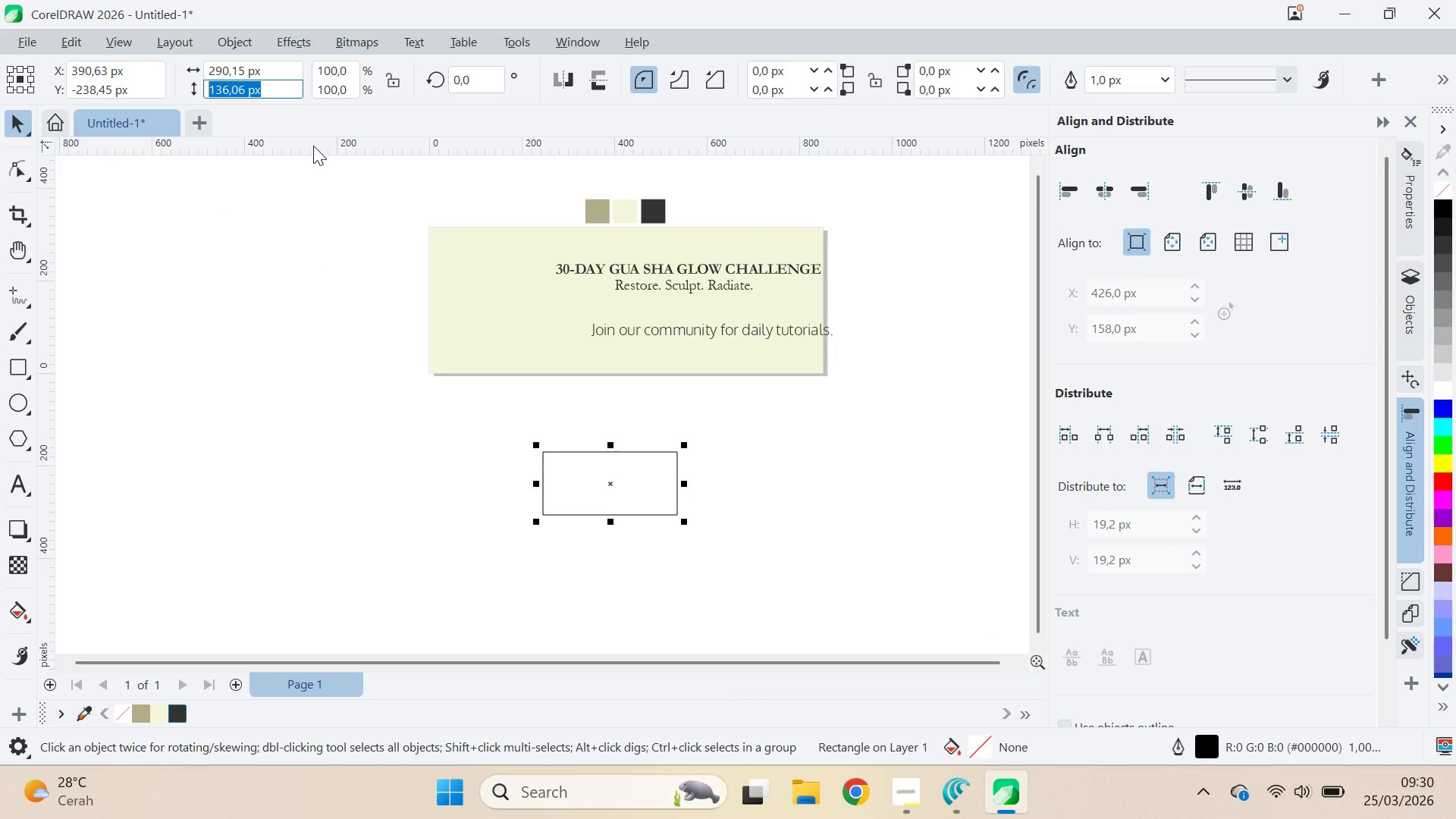 
key(Alt+Tab)
 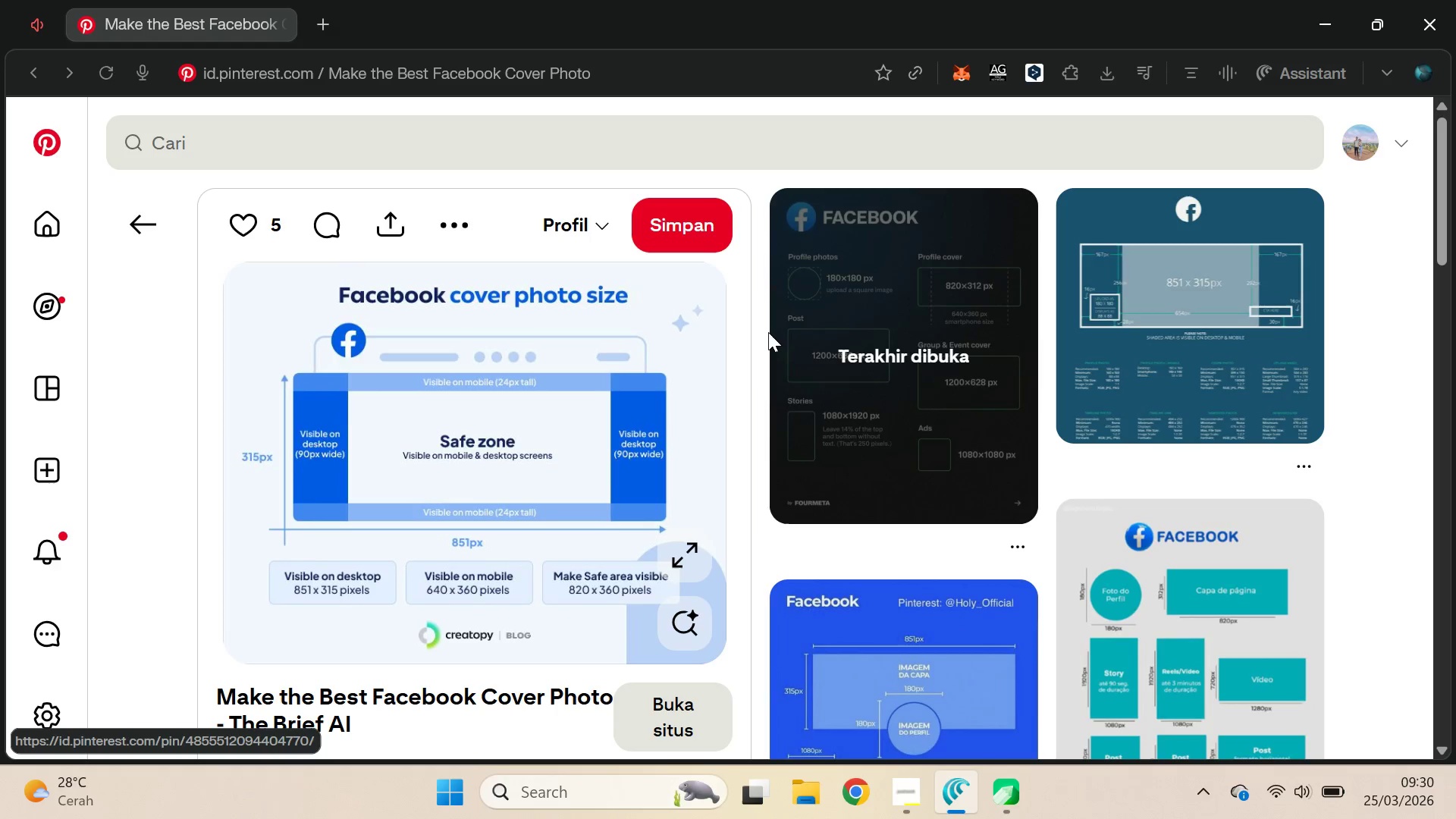 
wait(12.62)
 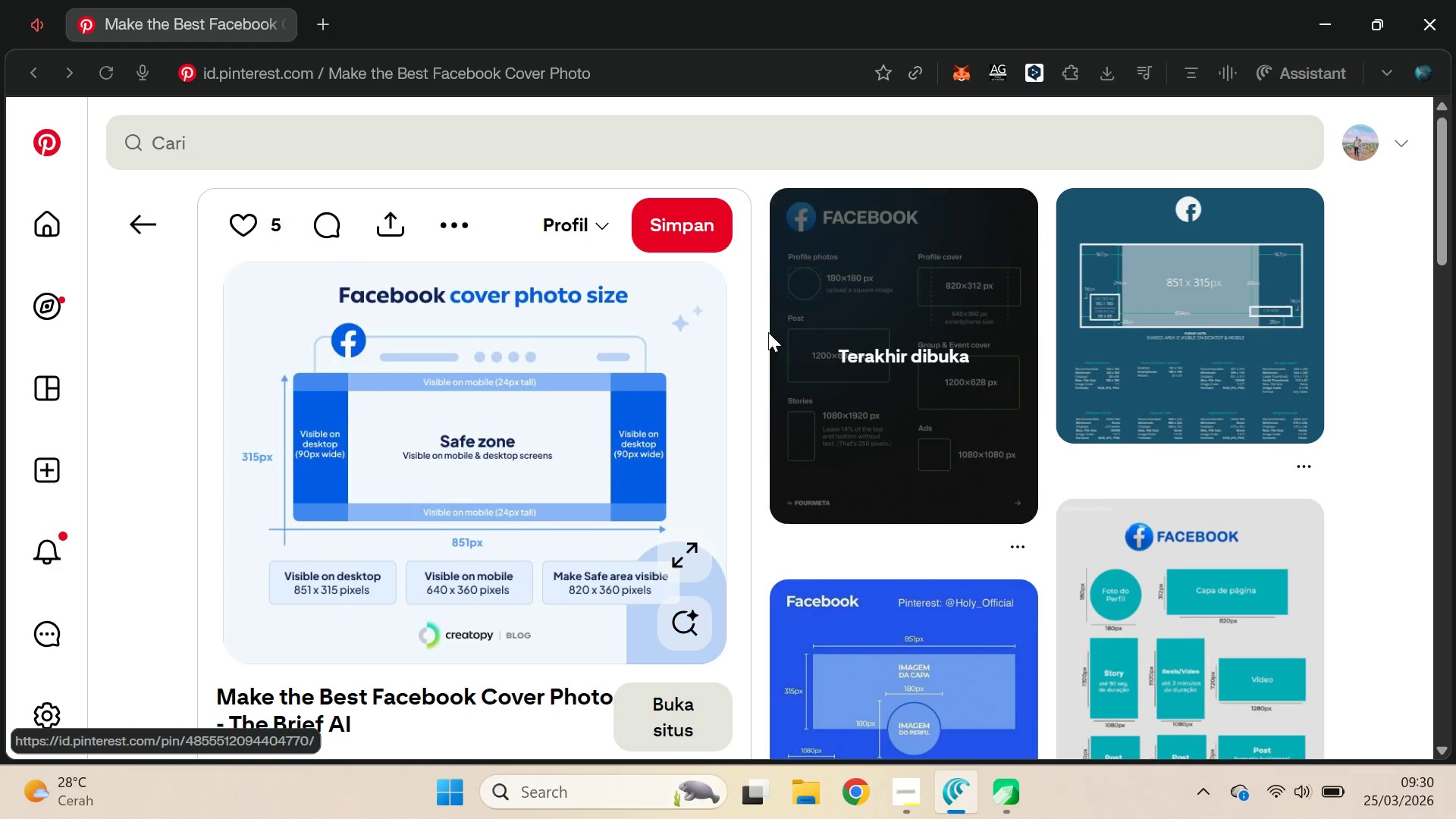 
left_click([510, 457])
 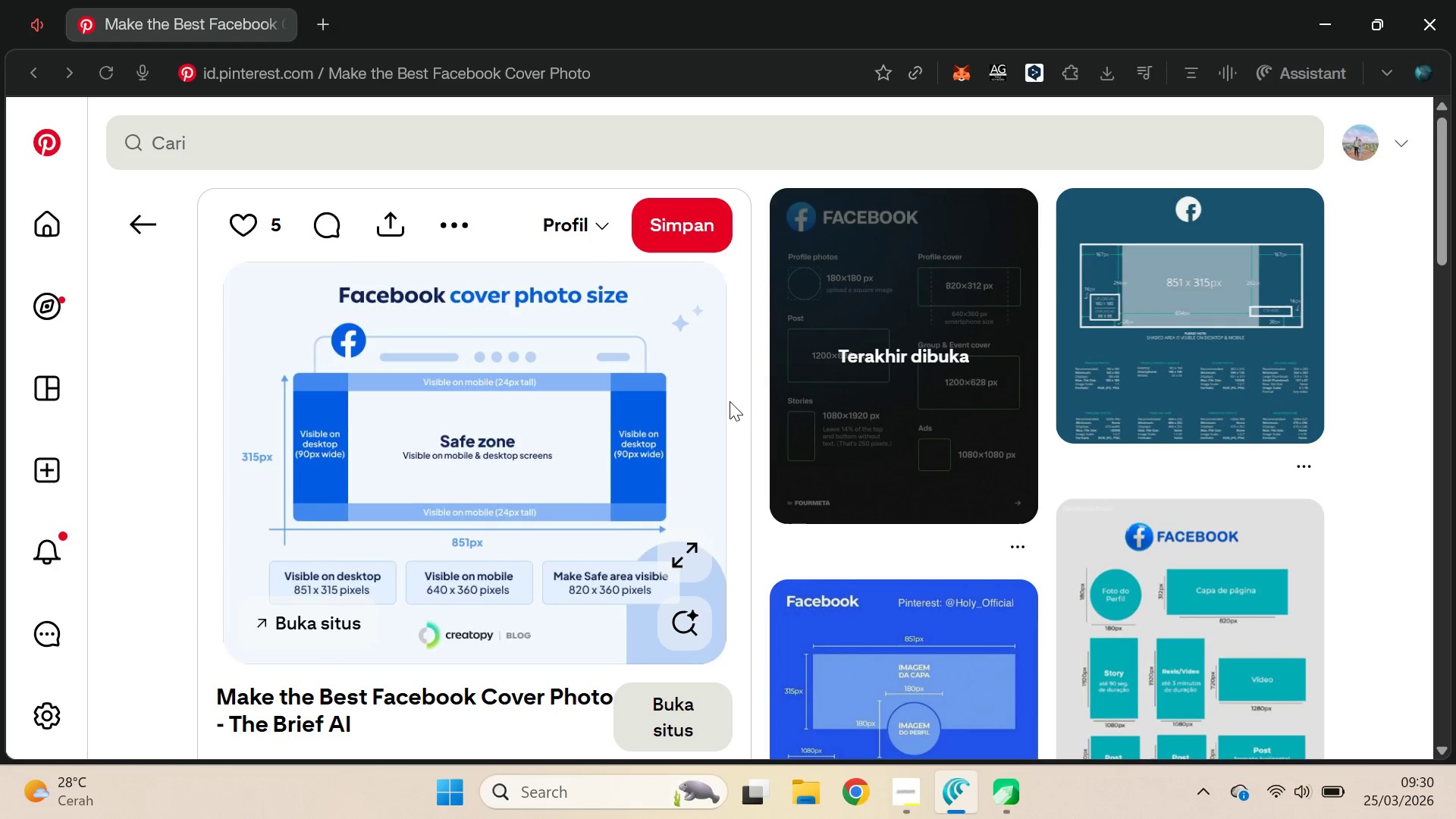 
scroll: coordinate [770, 413], scroll_direction: down, amount: 2.0
 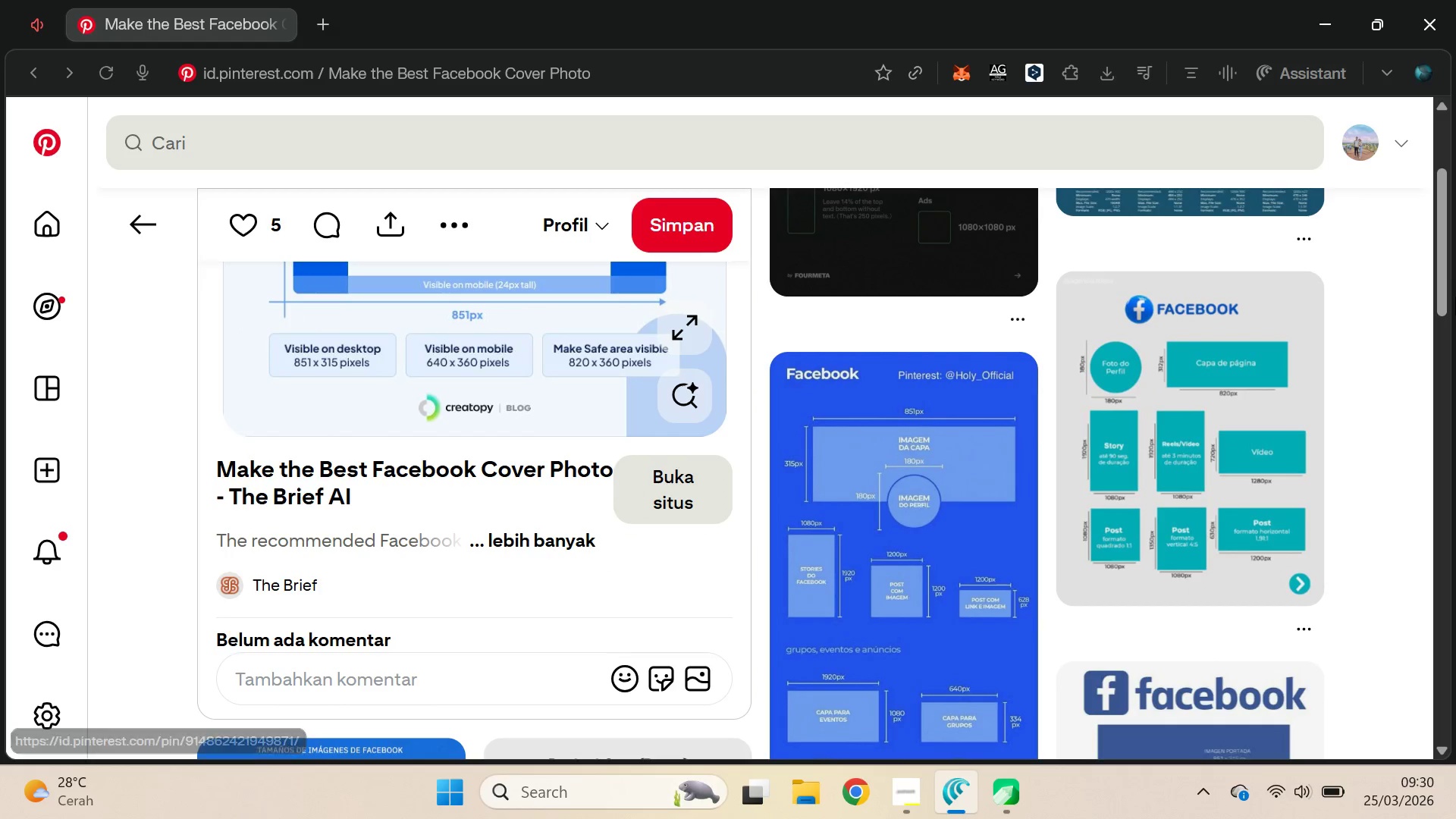 
left_click_drag(start_coordinate=[1439, 253], to_coordinate=[1445, 202])
 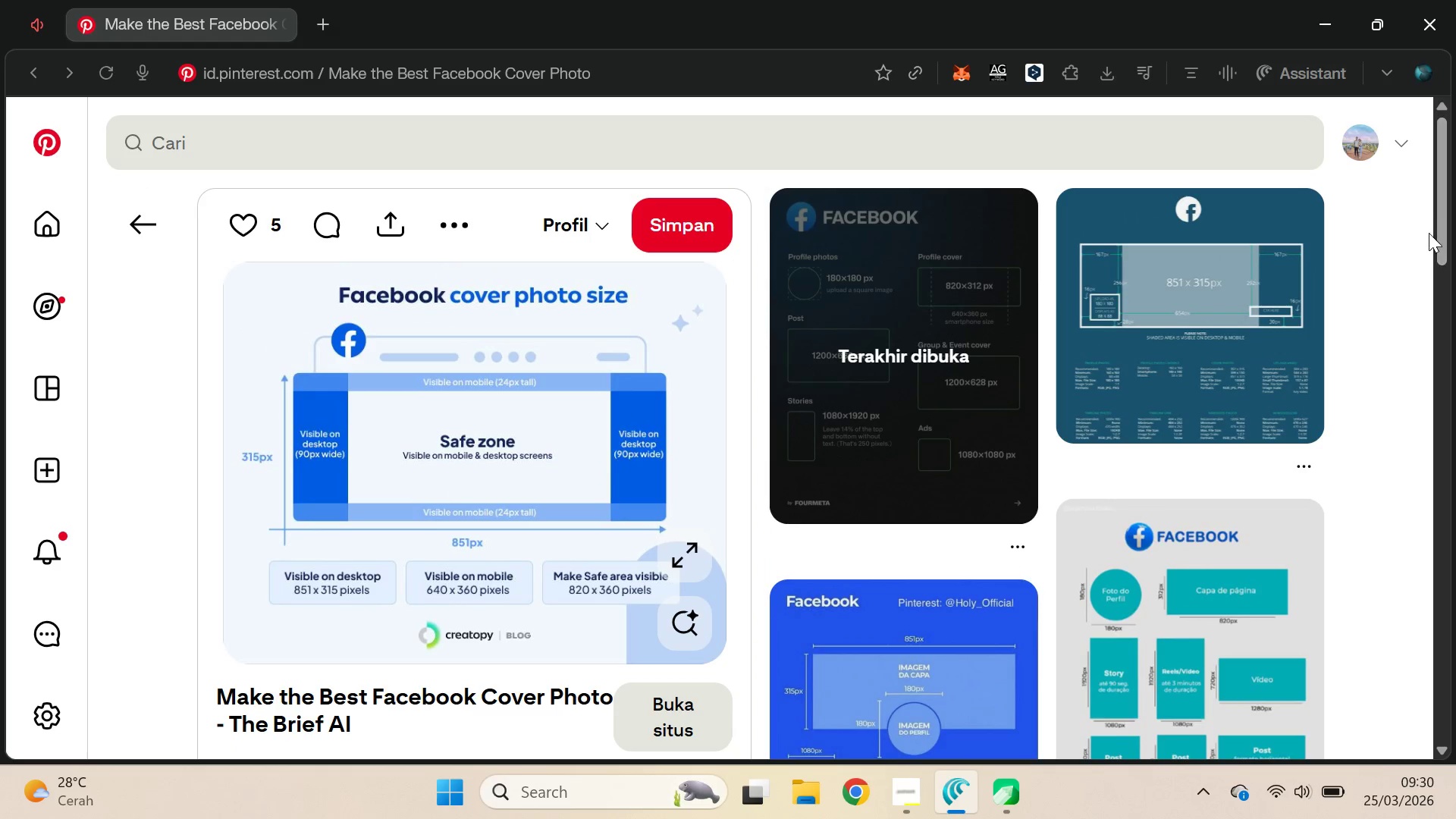 
left_click([1429, 233])
 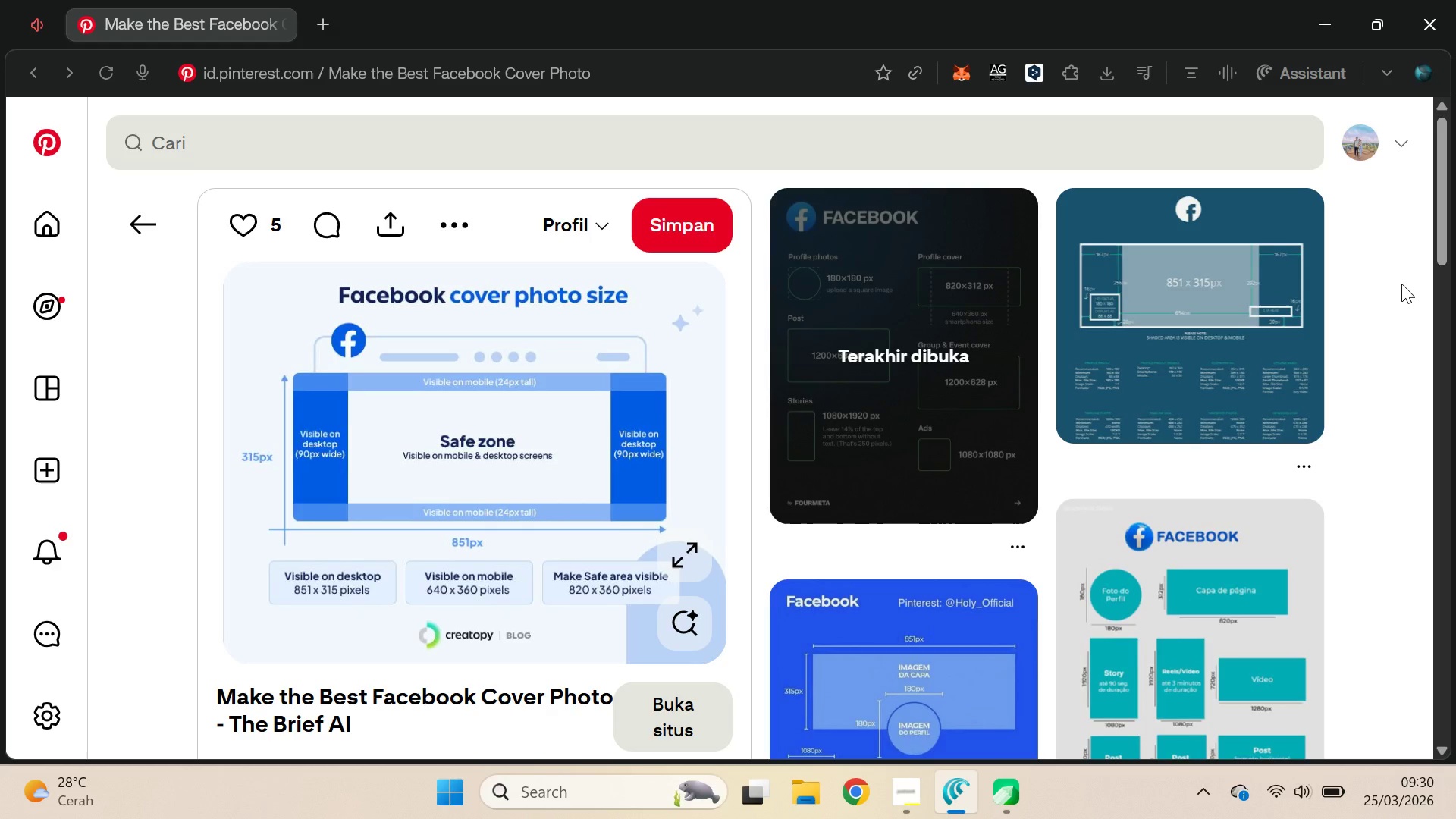 
wait(17.27)
 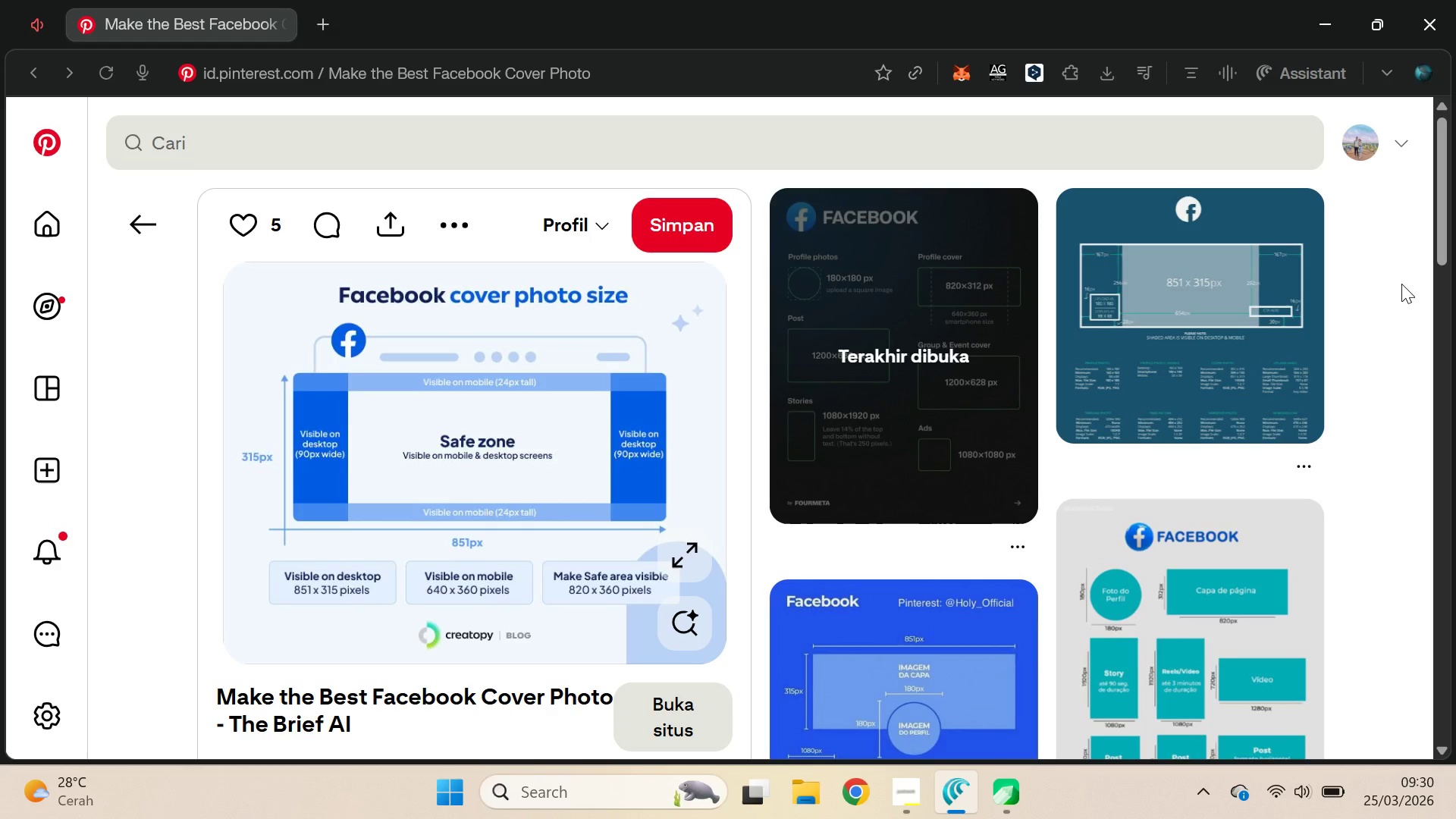 
key(Alt+AltLeft)
 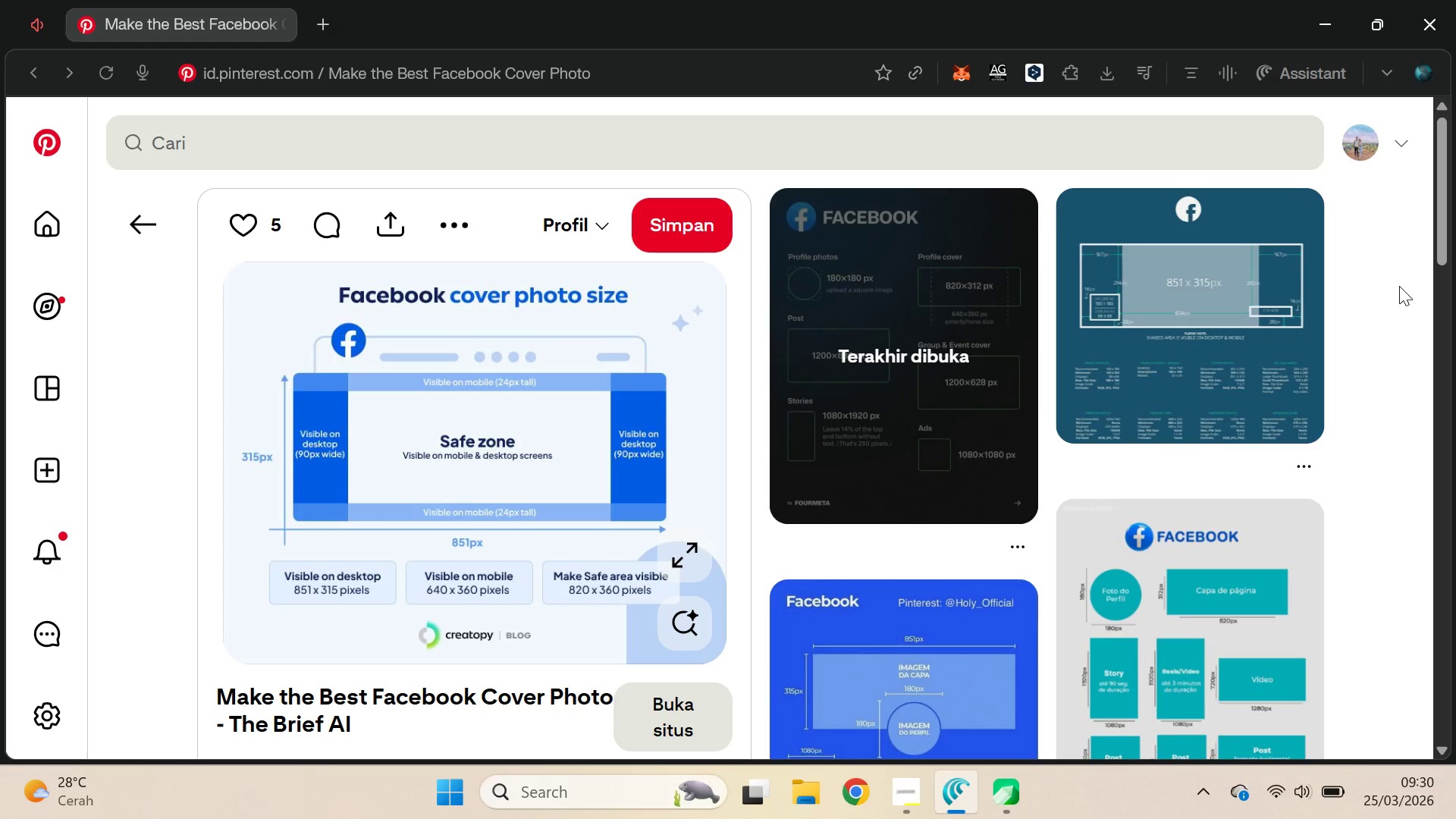 
key(Alt+Tab)
 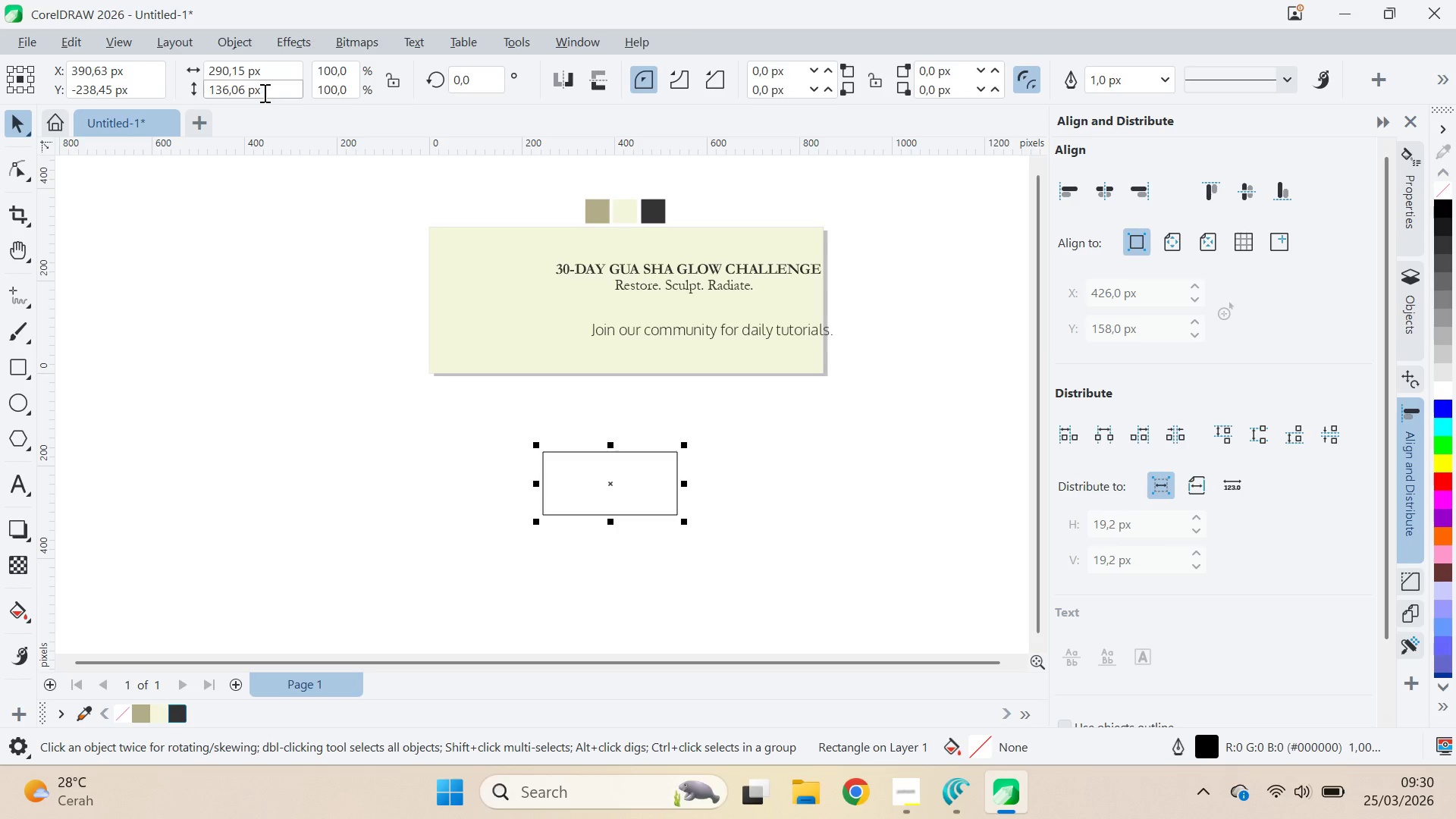 
left_click_drag(start_coordinate=[263, 87], to_coordinate=[171, 107])
 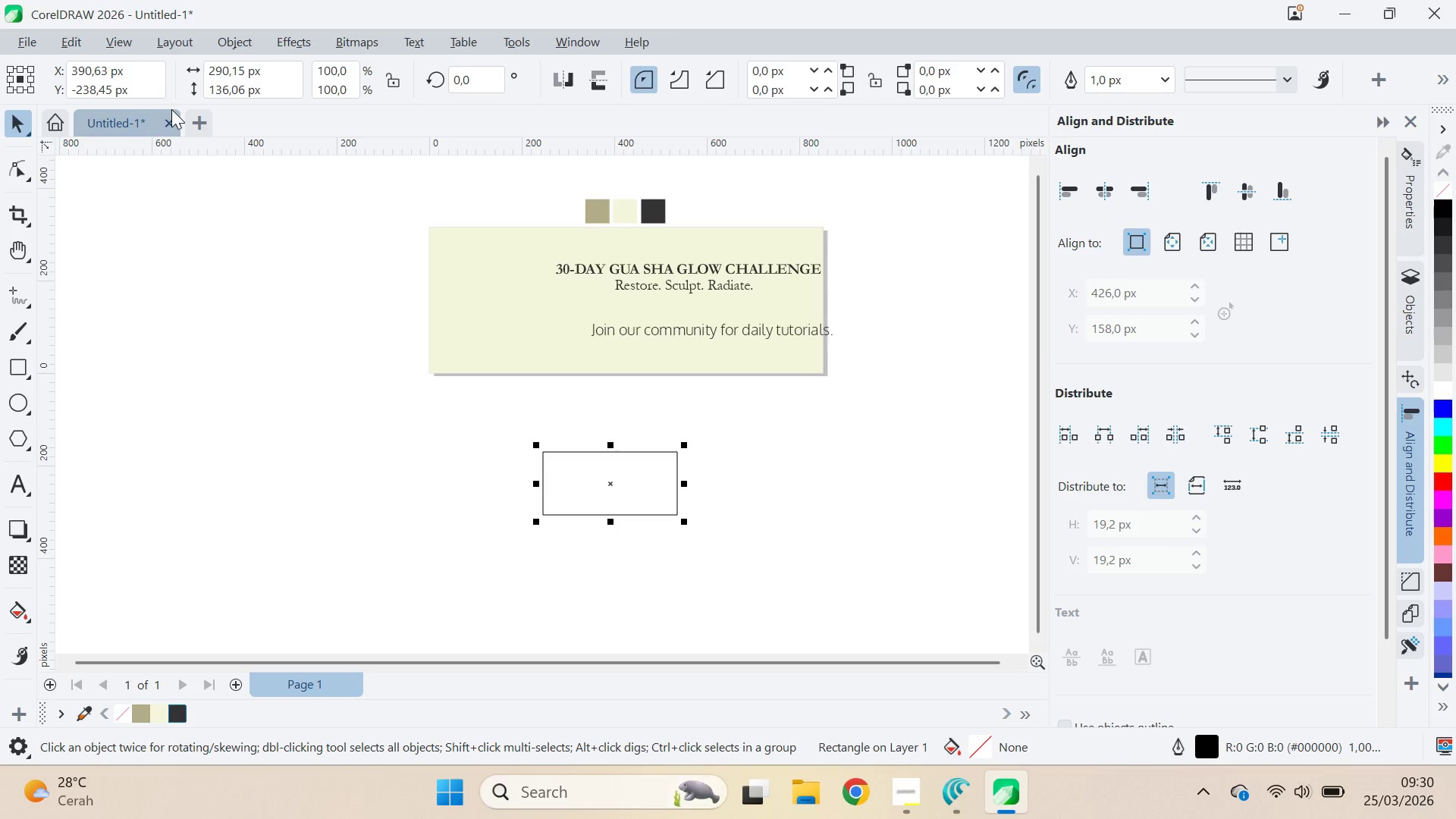 
double_click([171, 107])
 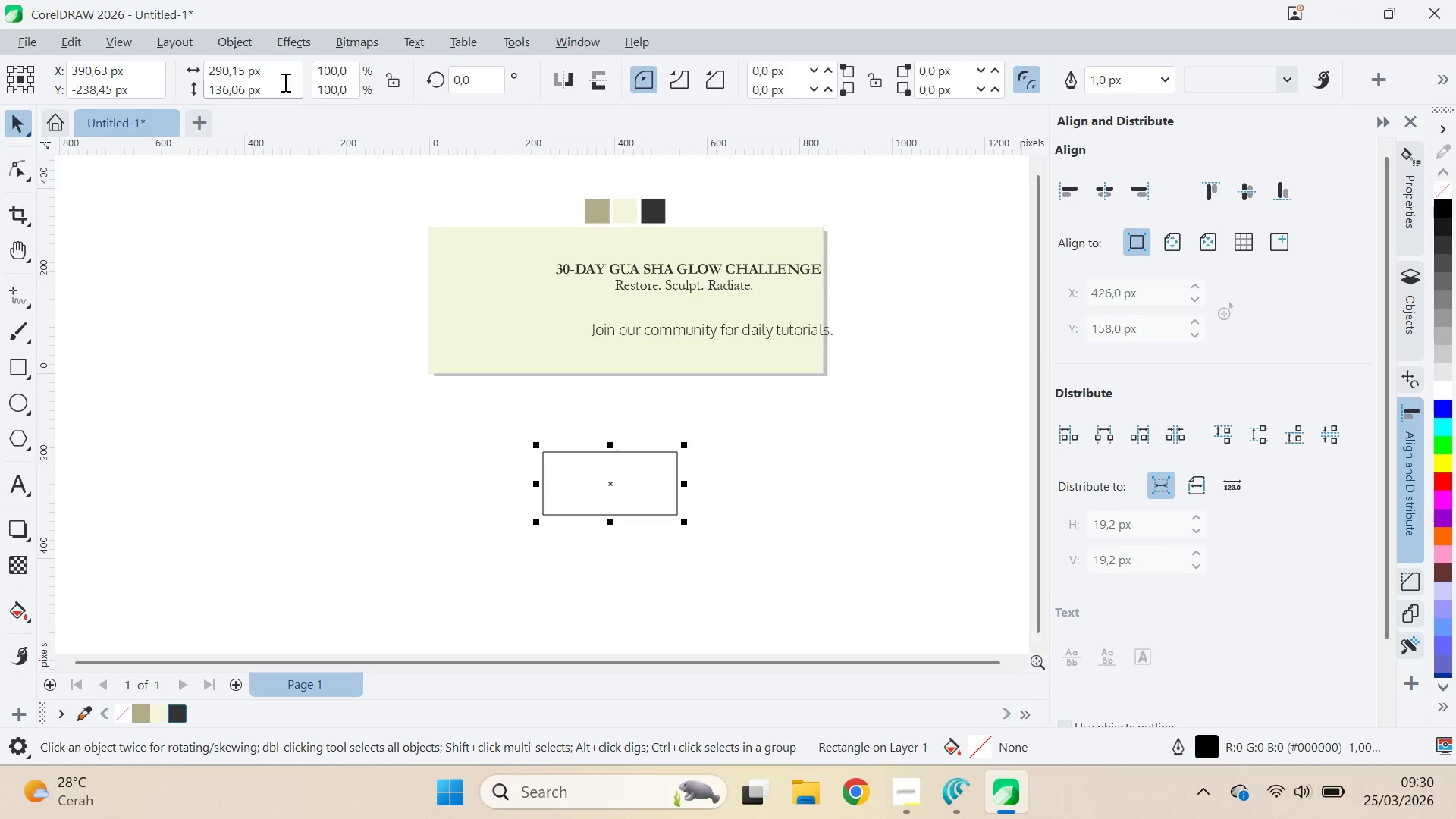 
double_click([284, 67])
 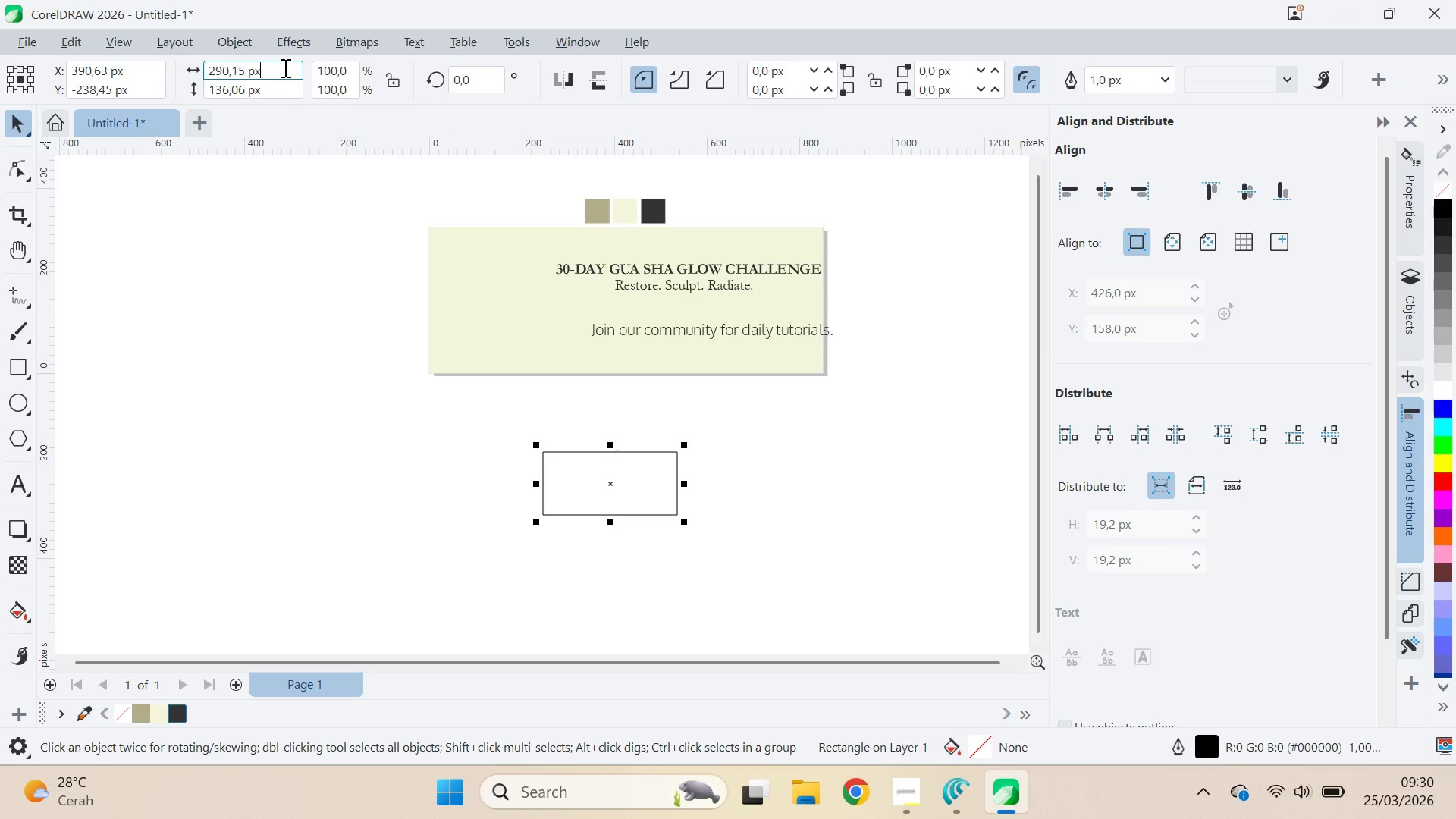 
key(Alt+Tab)
 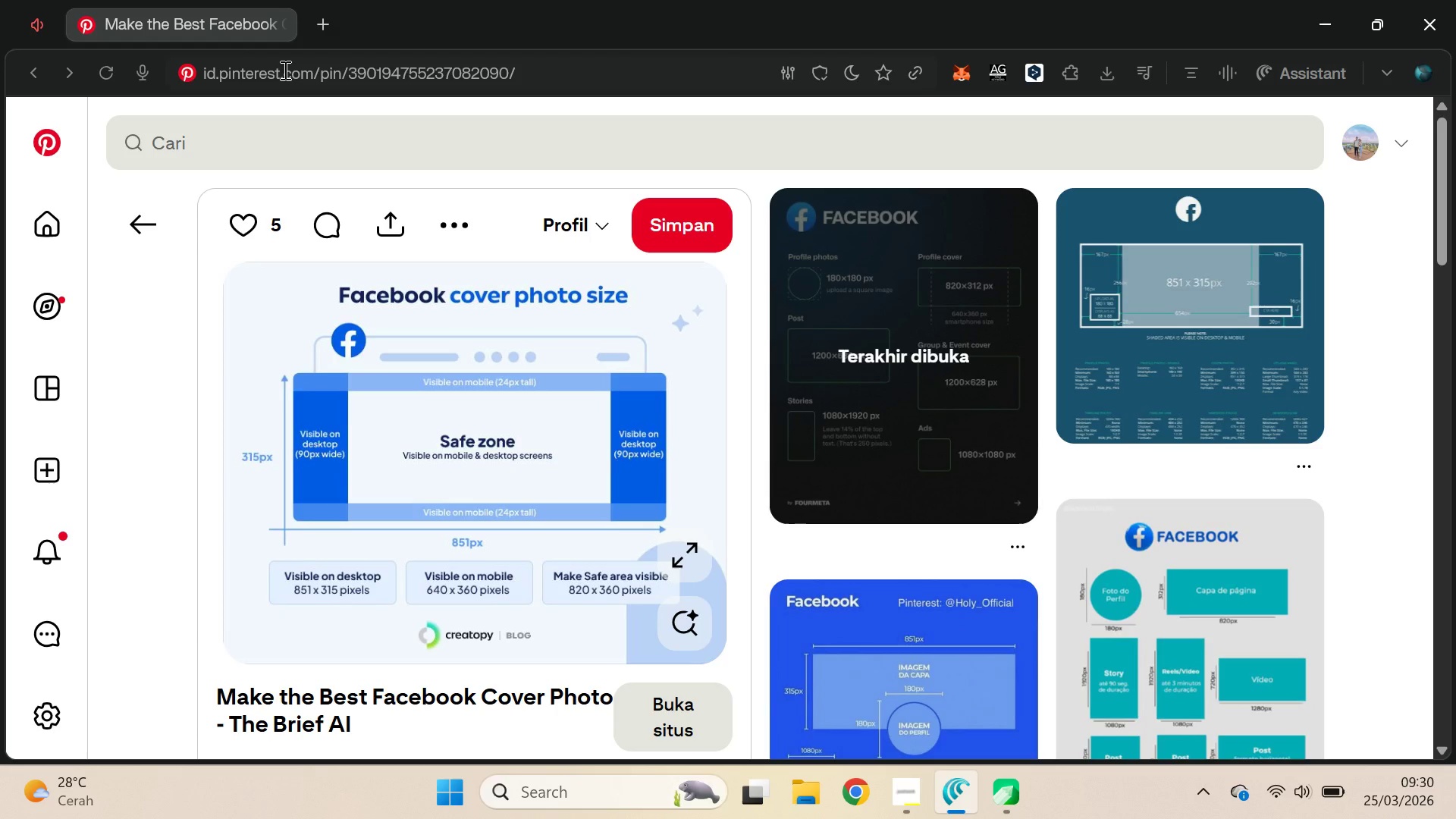 
key(Alt+AltLeft)
 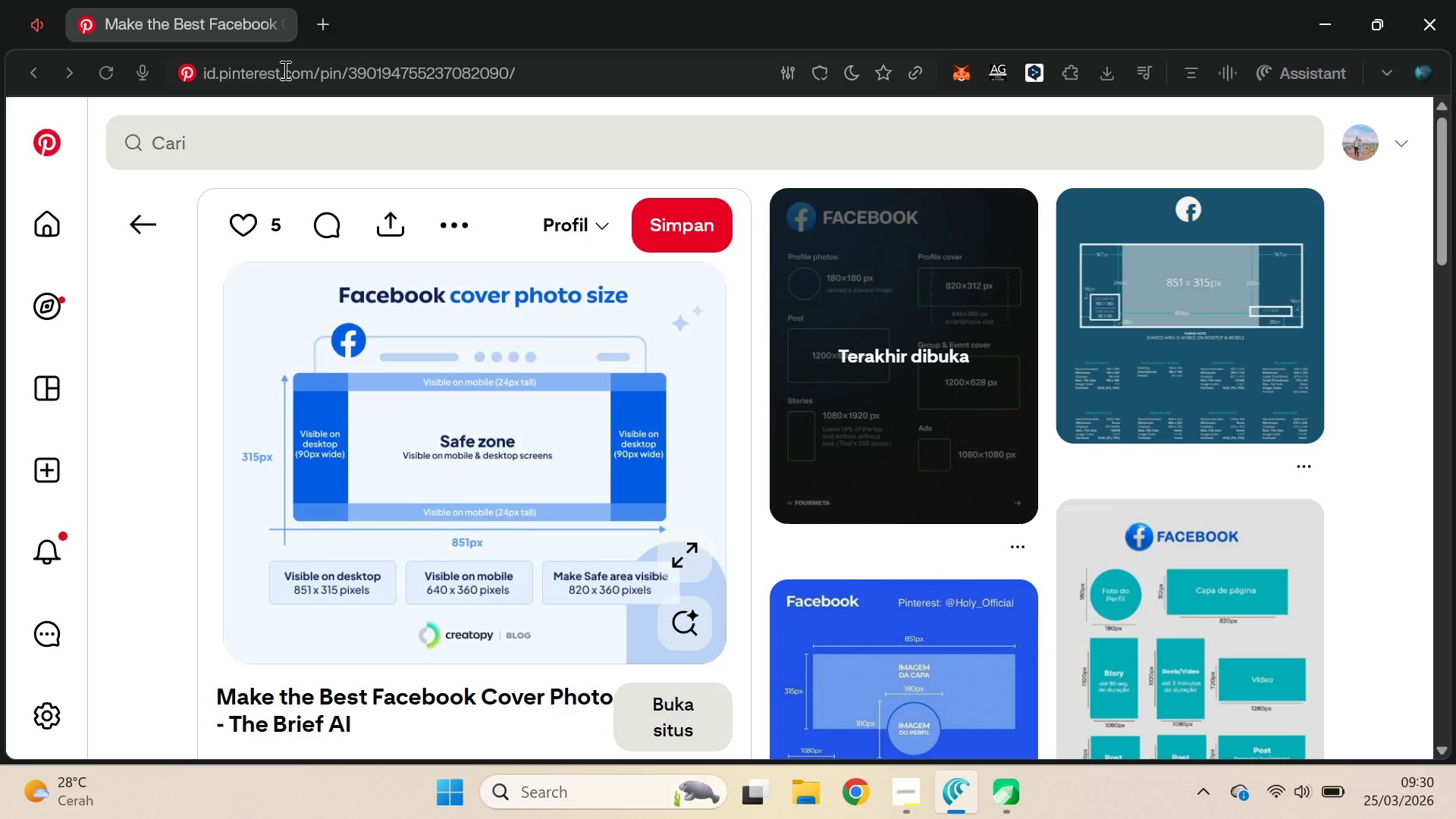 
key(Alt+Tab)
 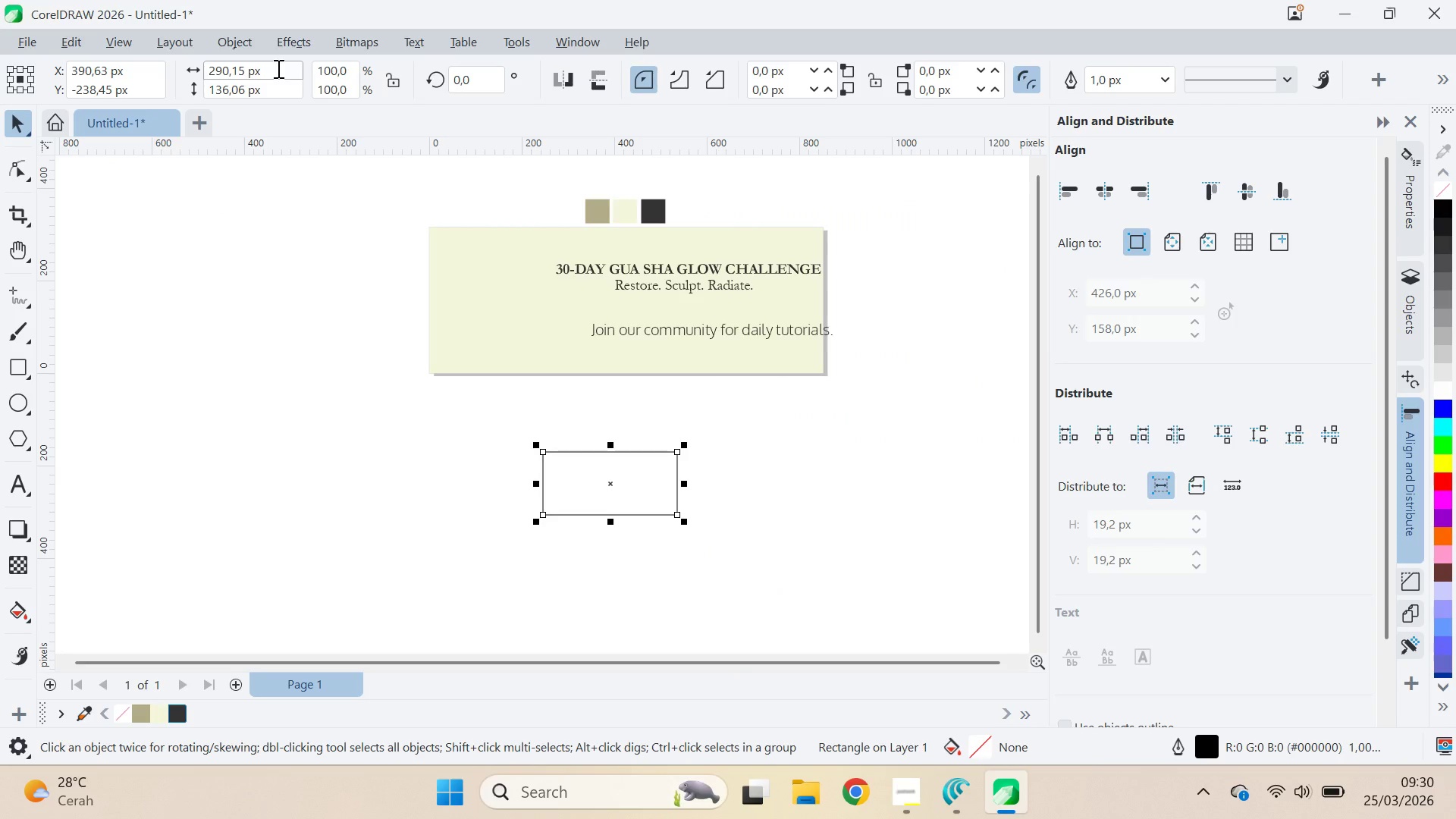 
left_click_drag(start_coordinate=[278, 66], to_coordinate=[174, 85])
 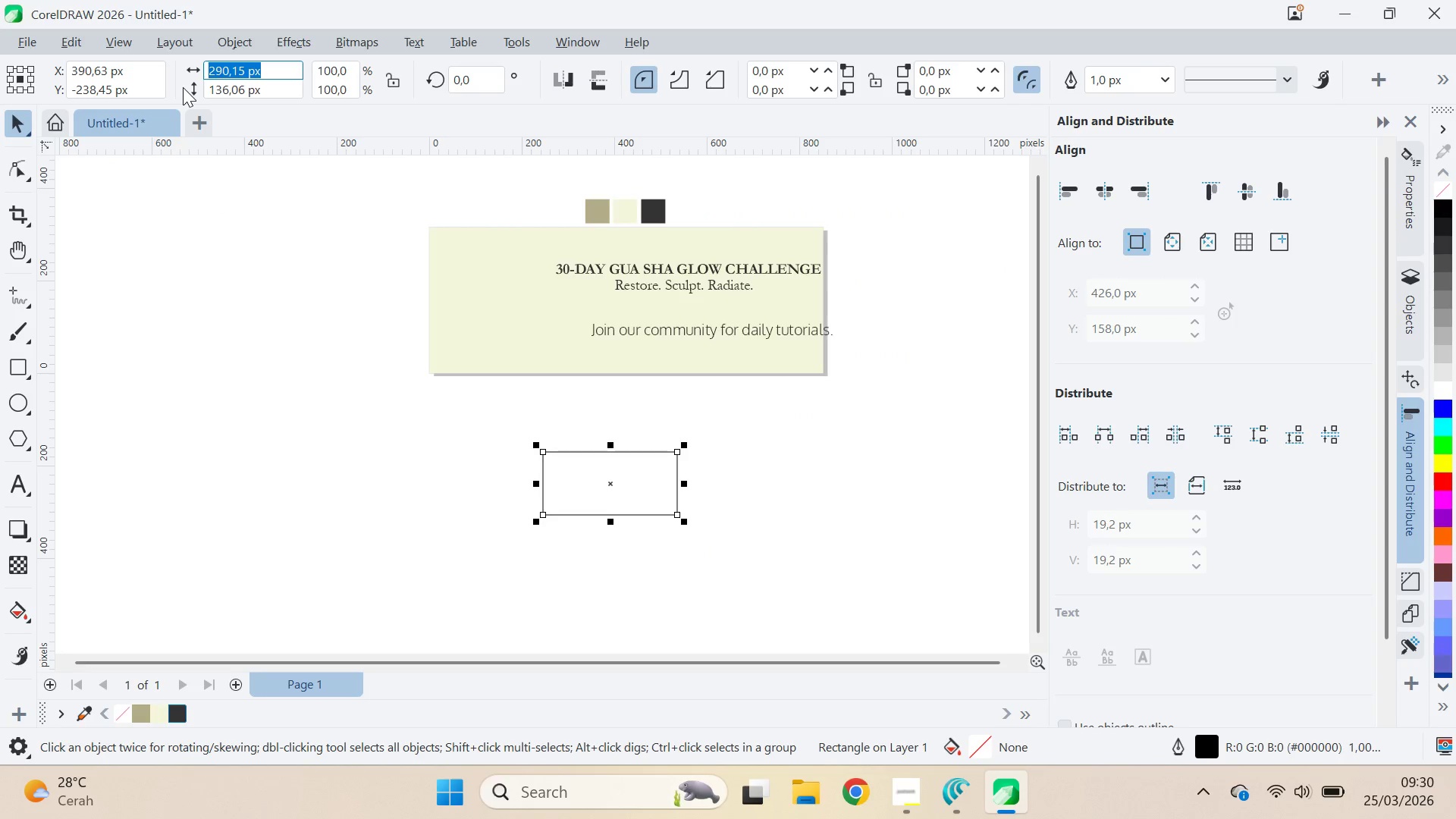 
type(640)
key(Tab)
 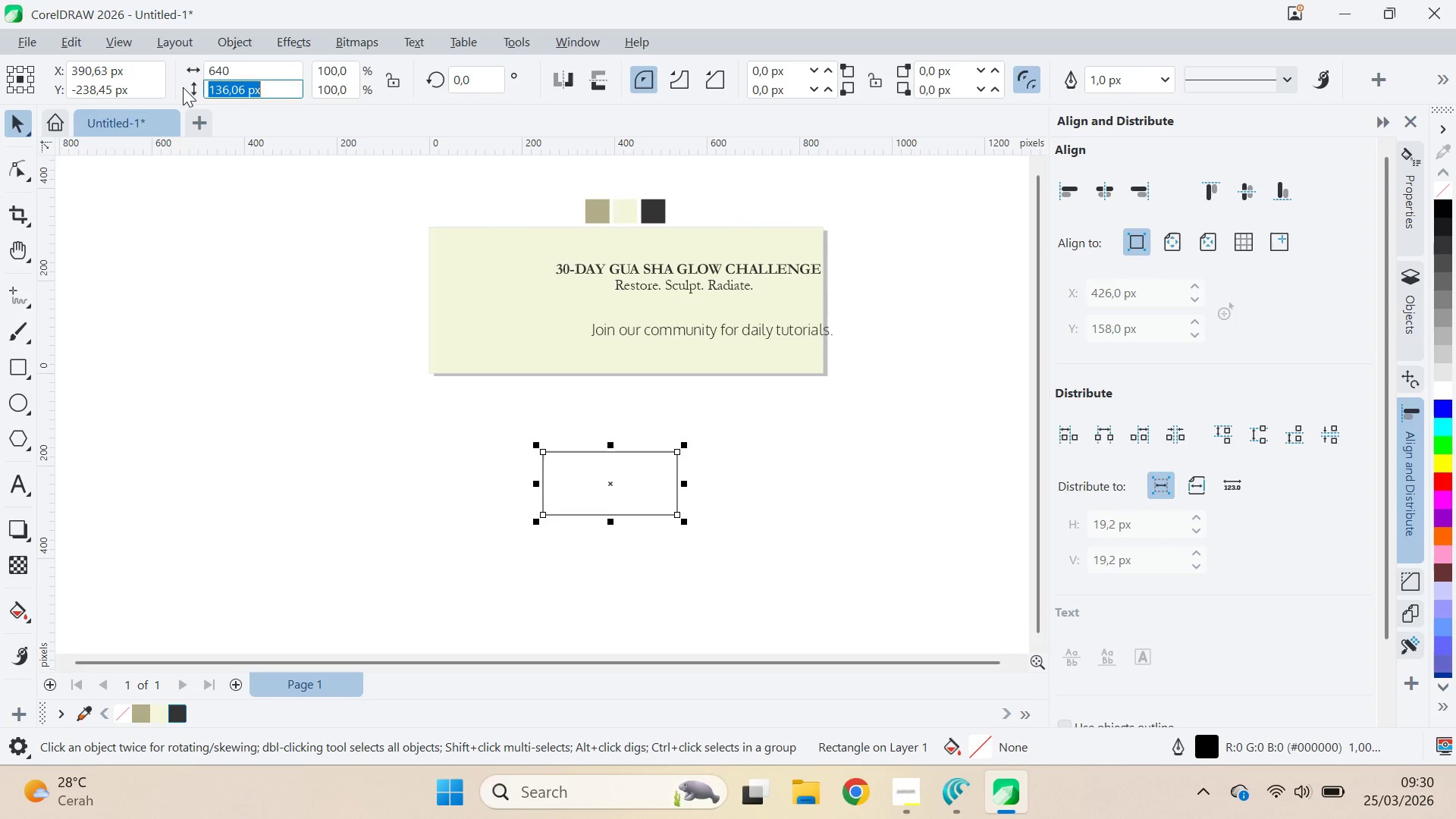 
key(Alt+AltLeft)
 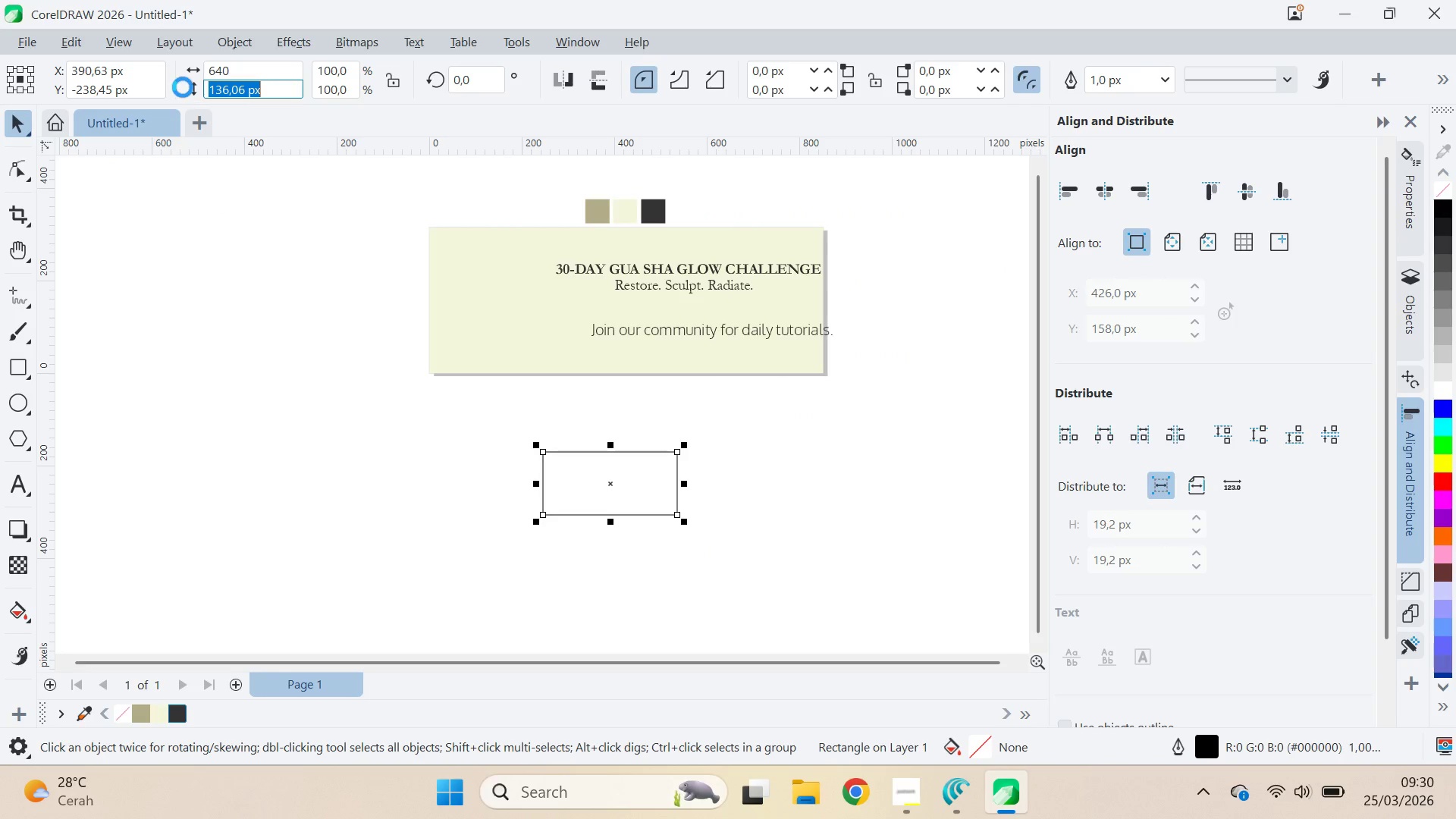 
key(Alt+Tab)
 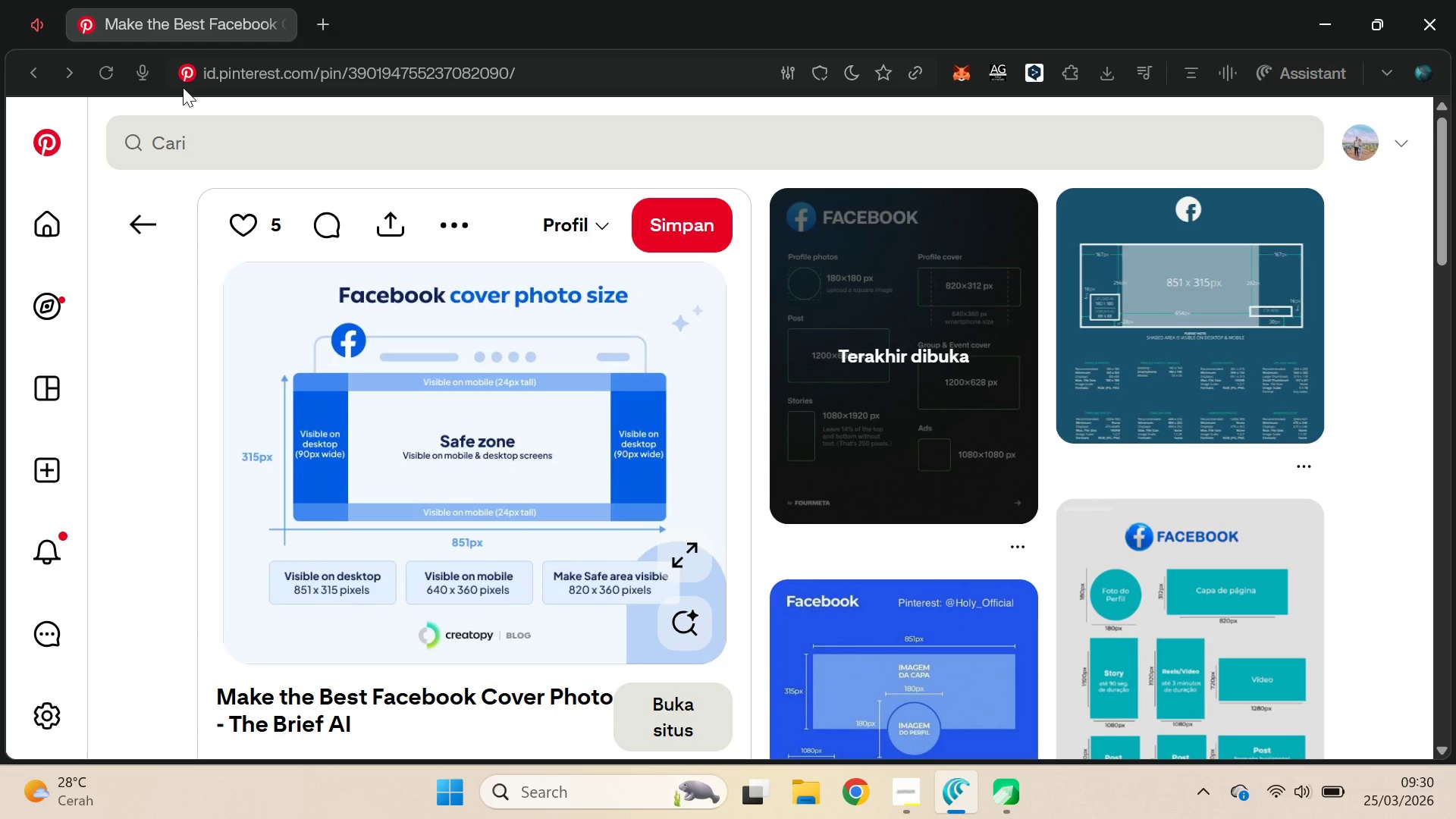 
key(Alt+AltLeft)
 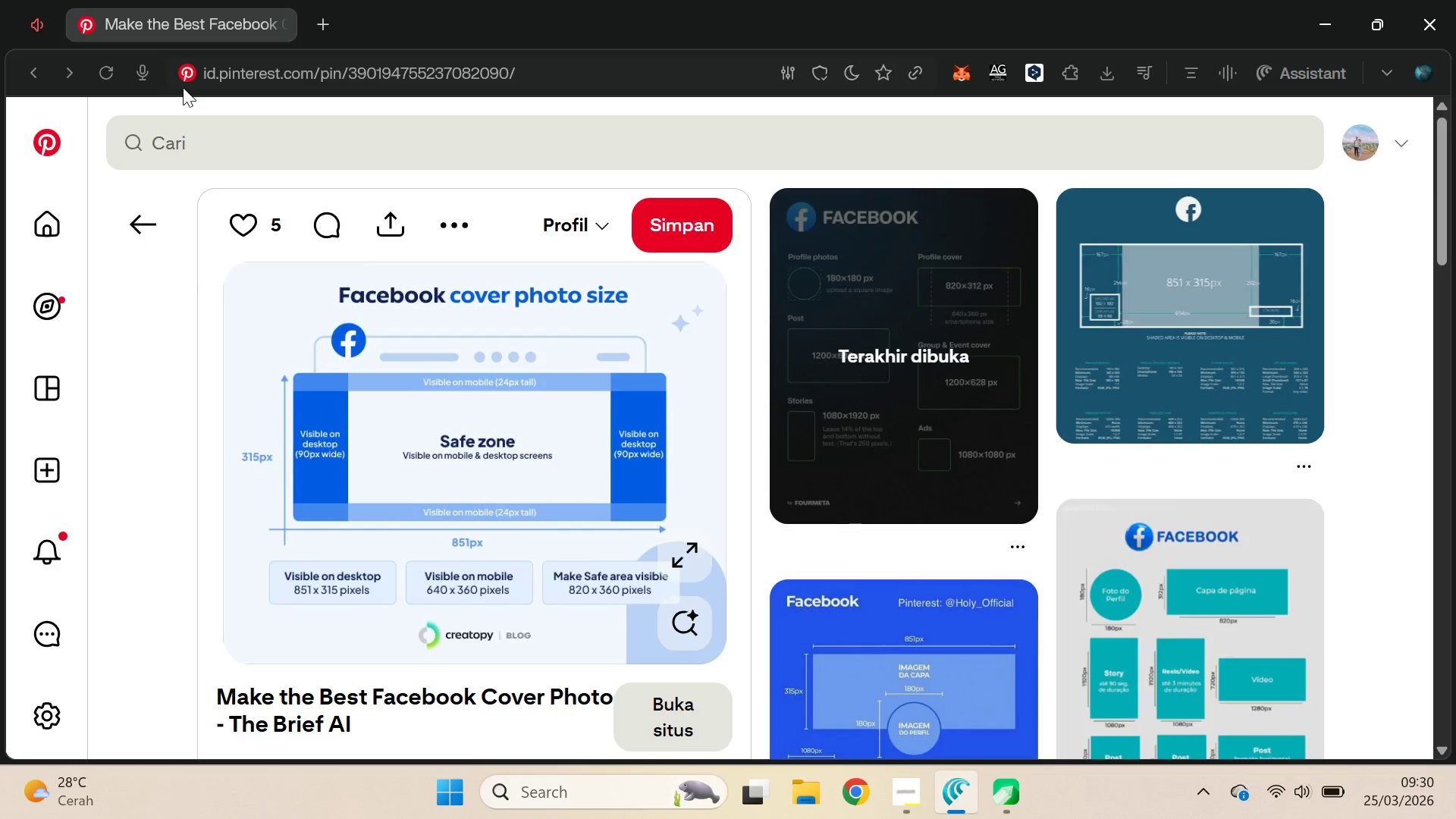 
key(Alt+Tab)
 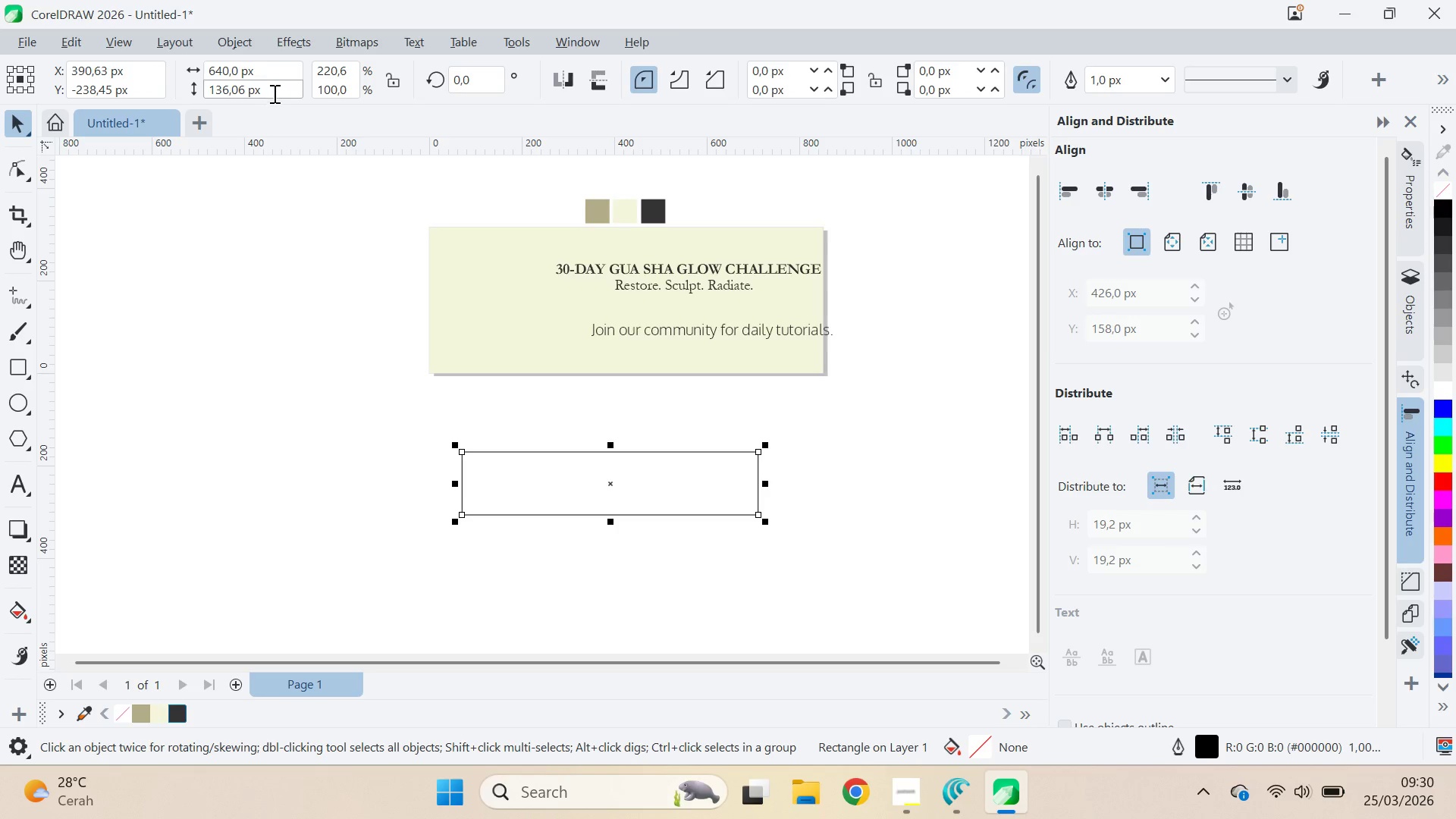 
double_click([273, 93])
 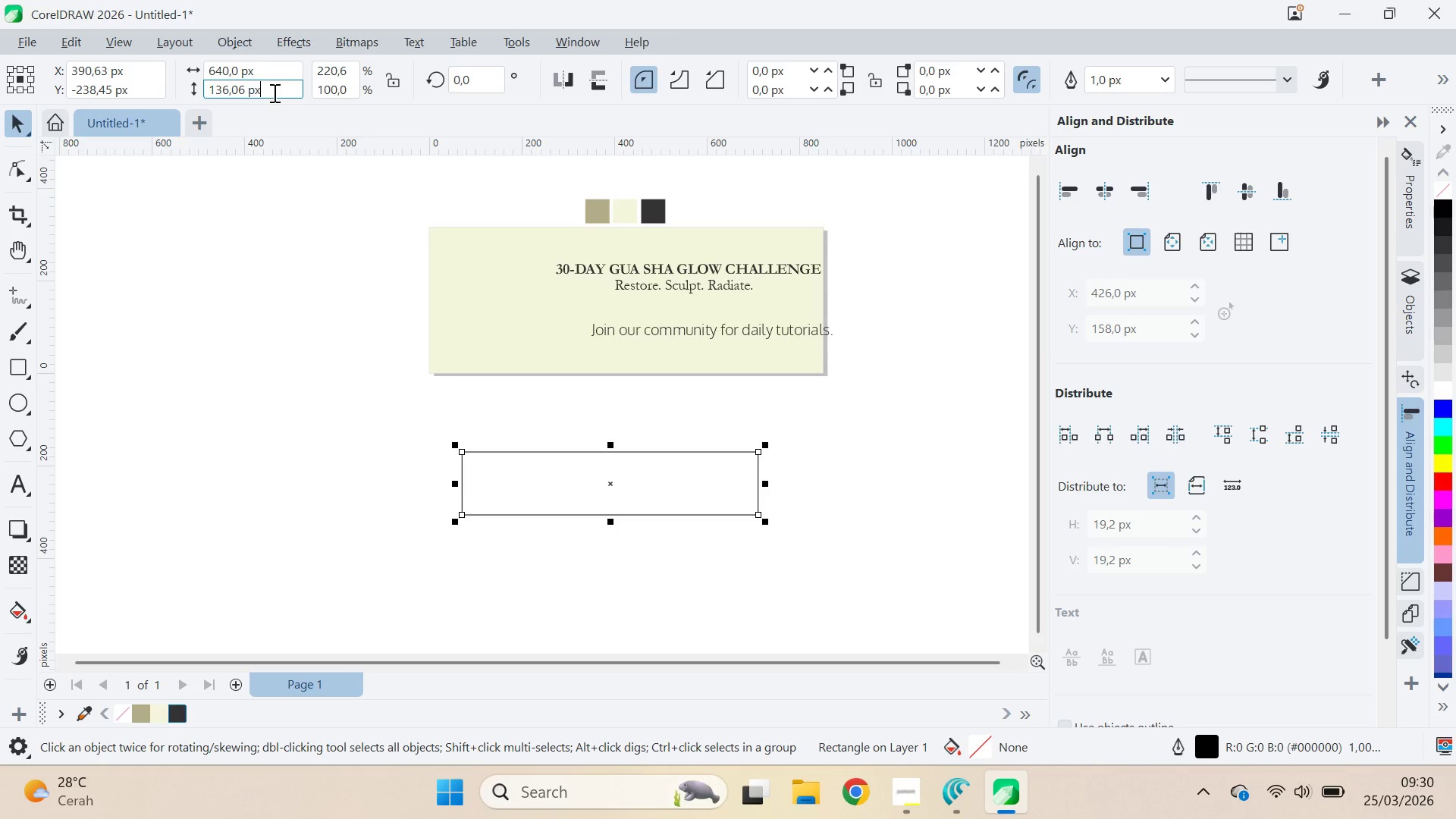 
triple_click([273, 93])
 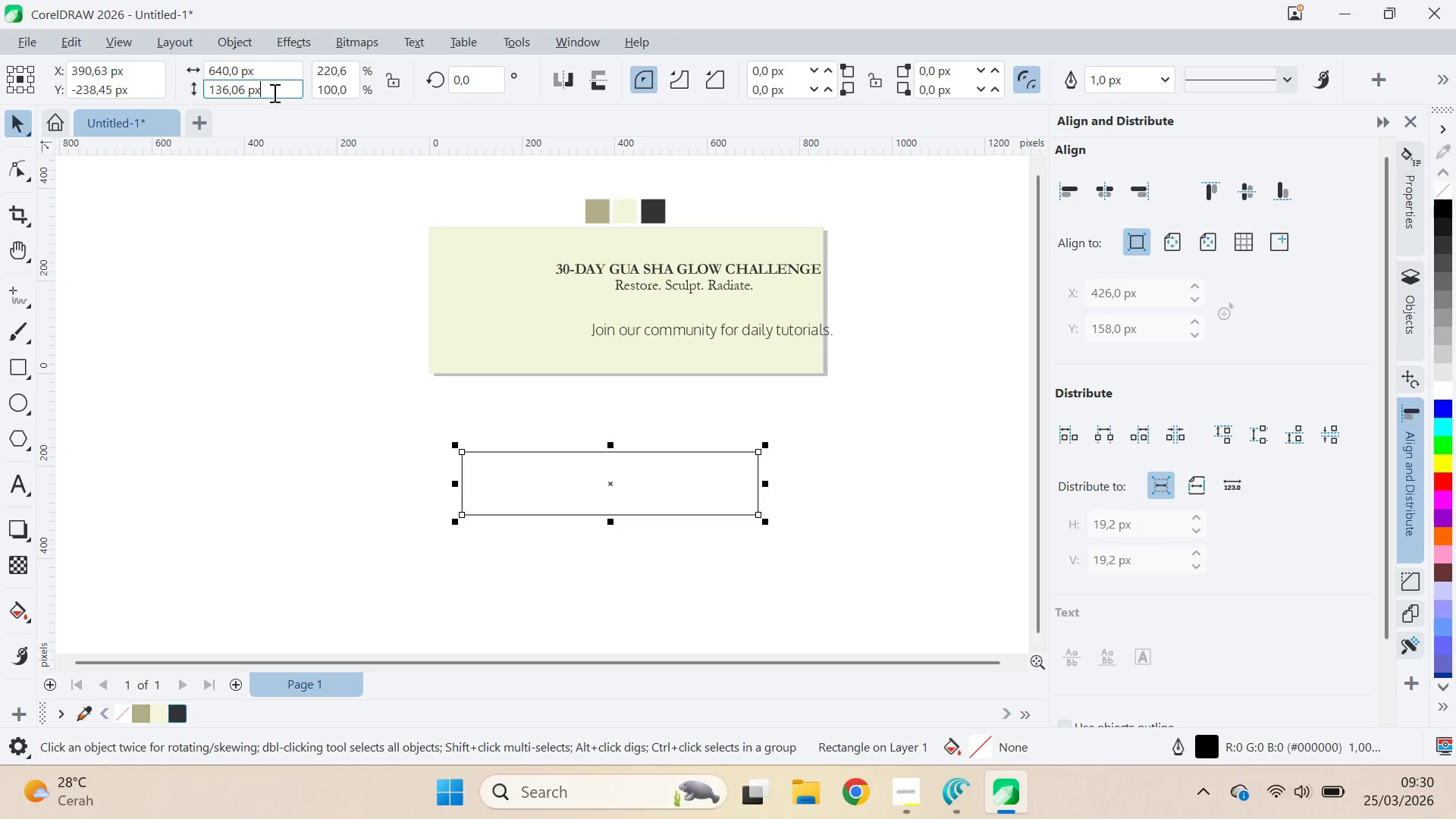 
key(Control+ControlLeft)
 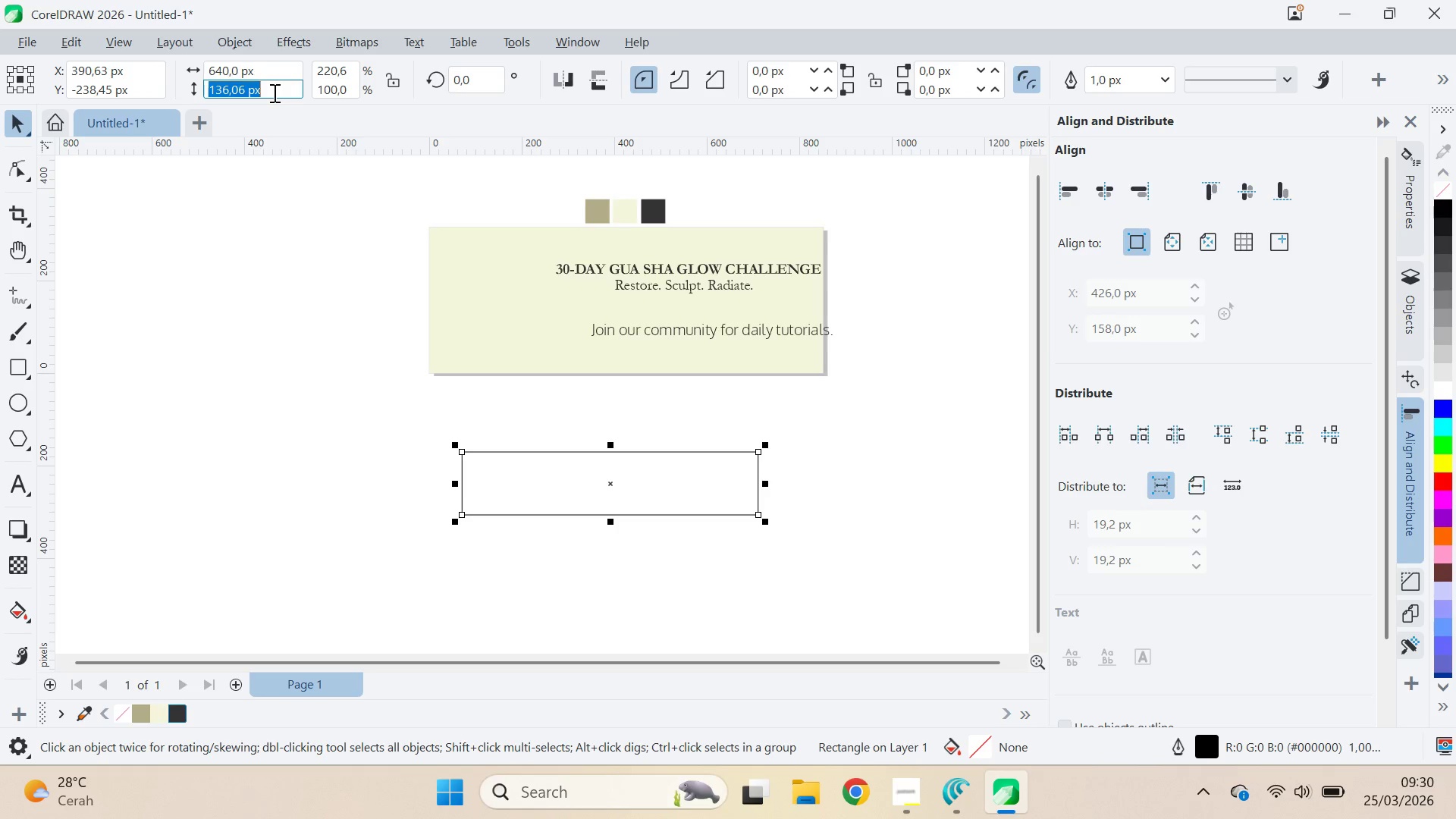 
key(Control+A)
 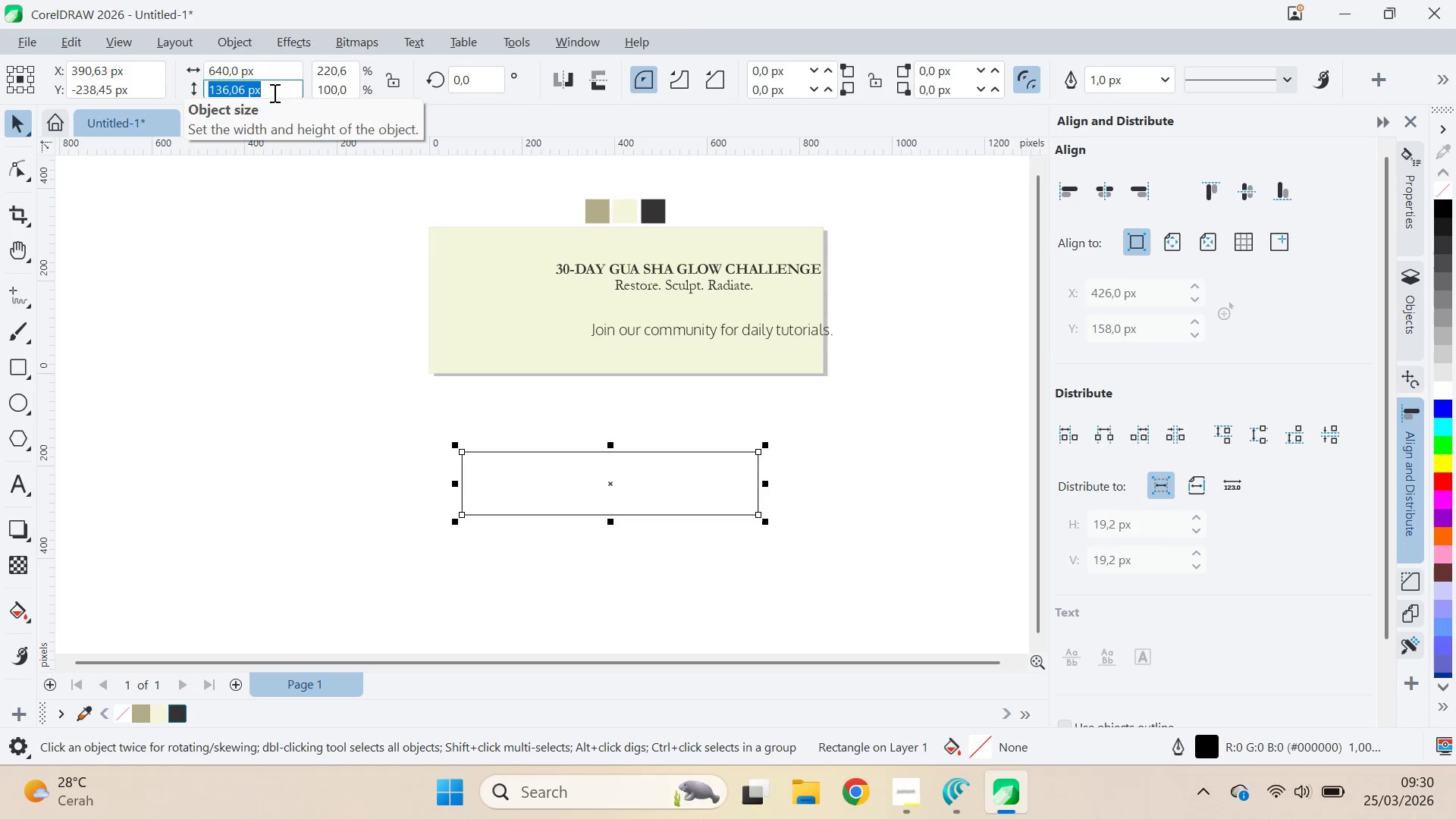 
type(360)
 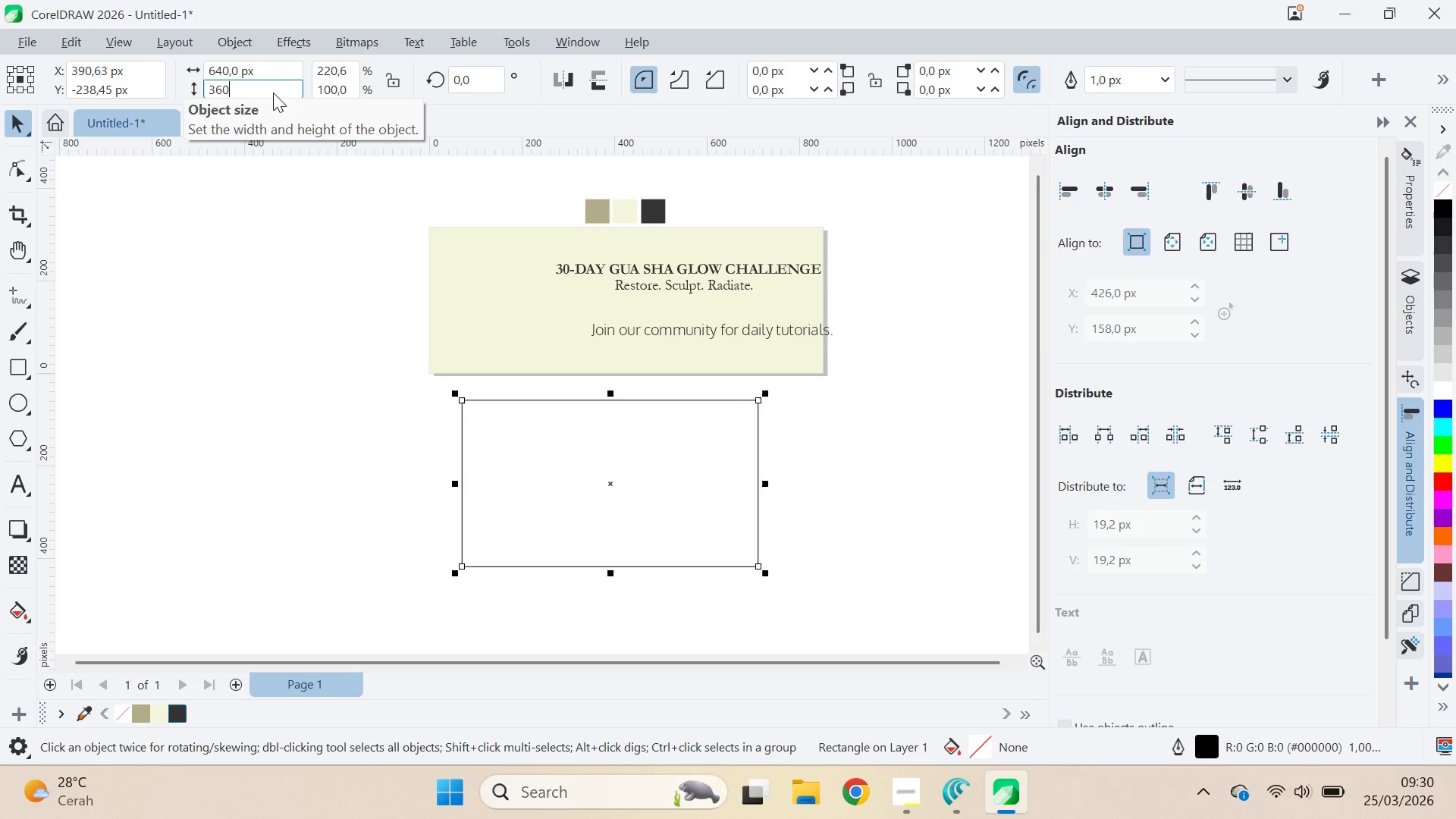 
key(Enter)
 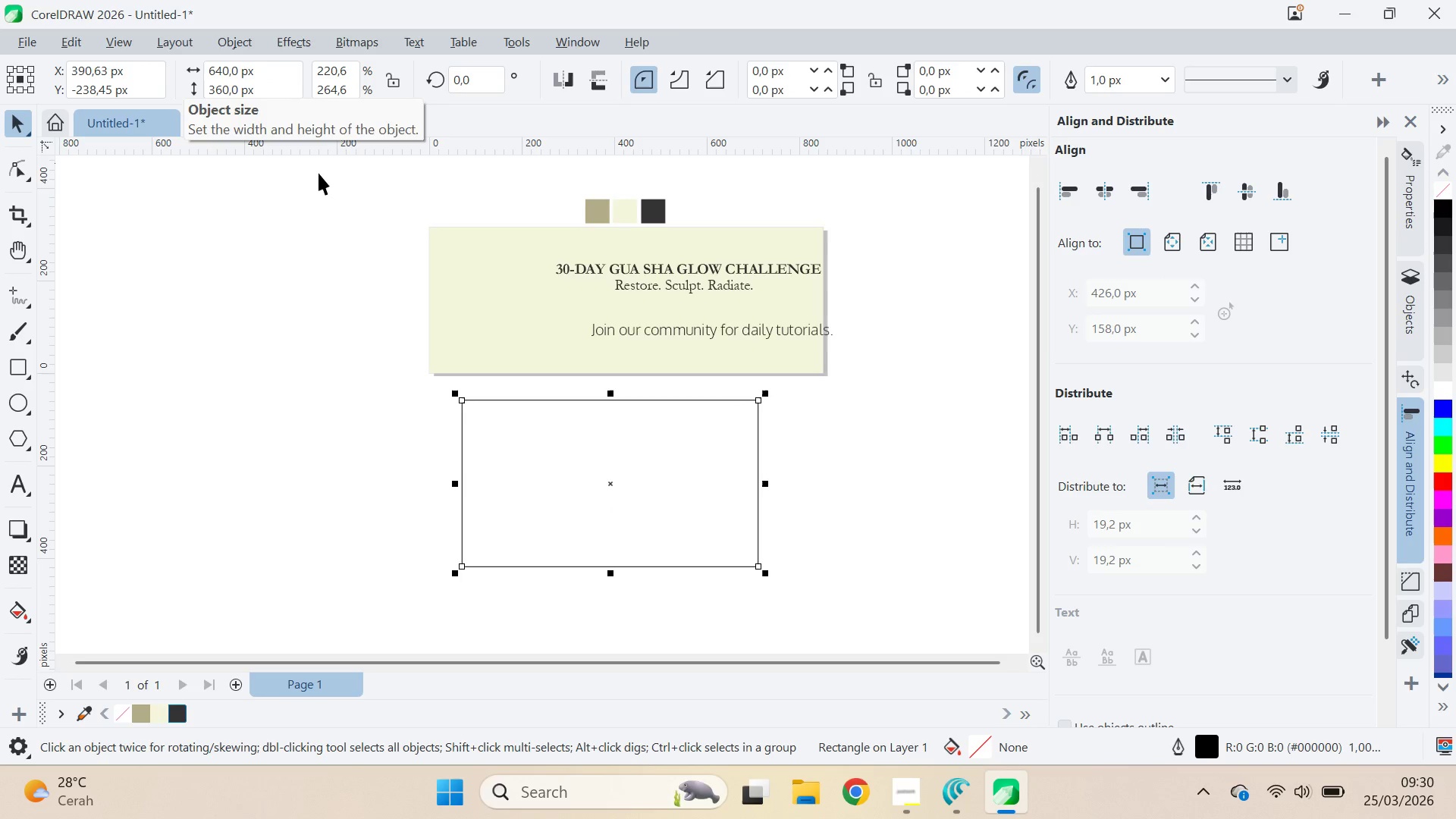 
type(vce)
 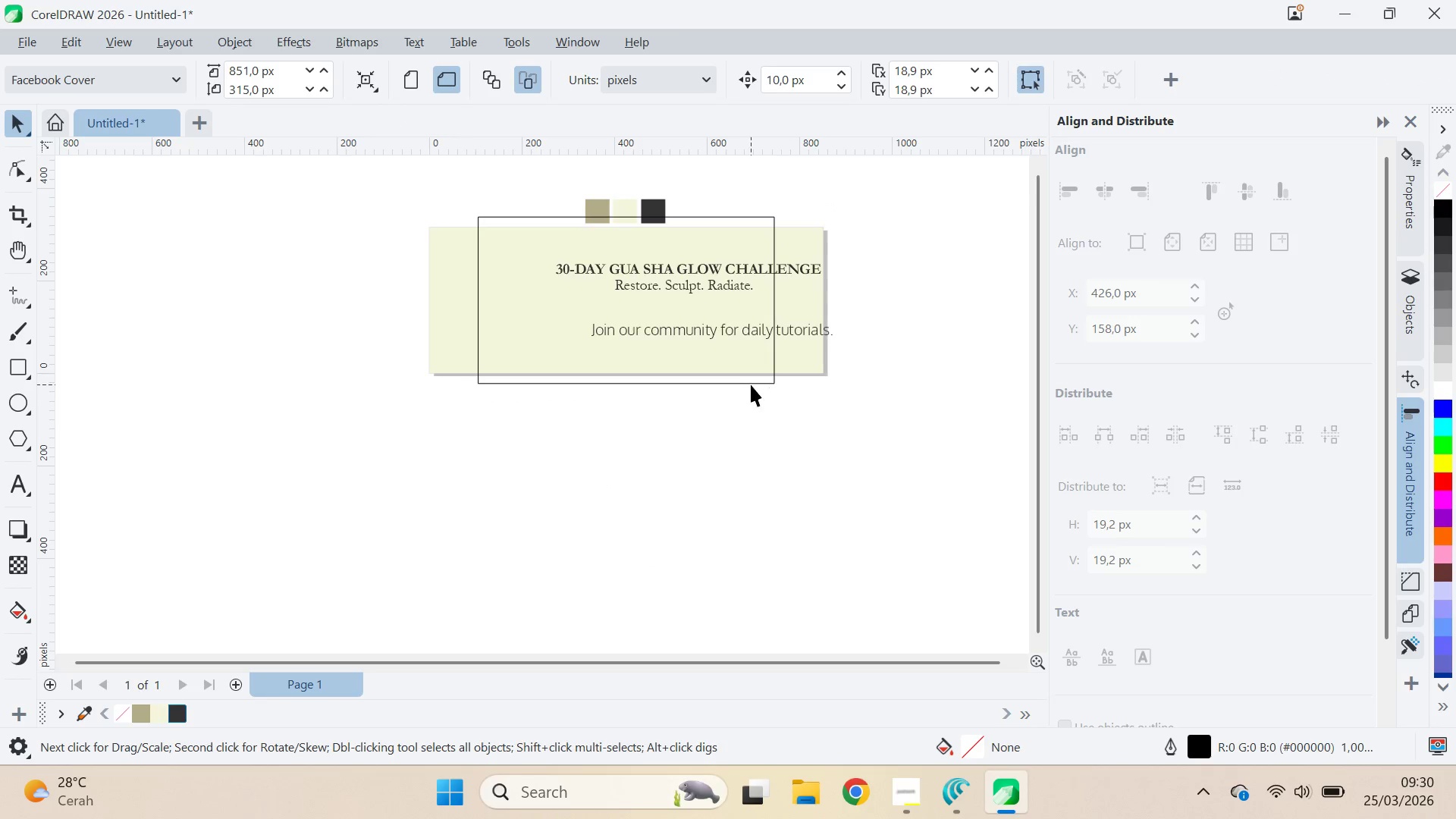 
key(Alt+AltLeft)
 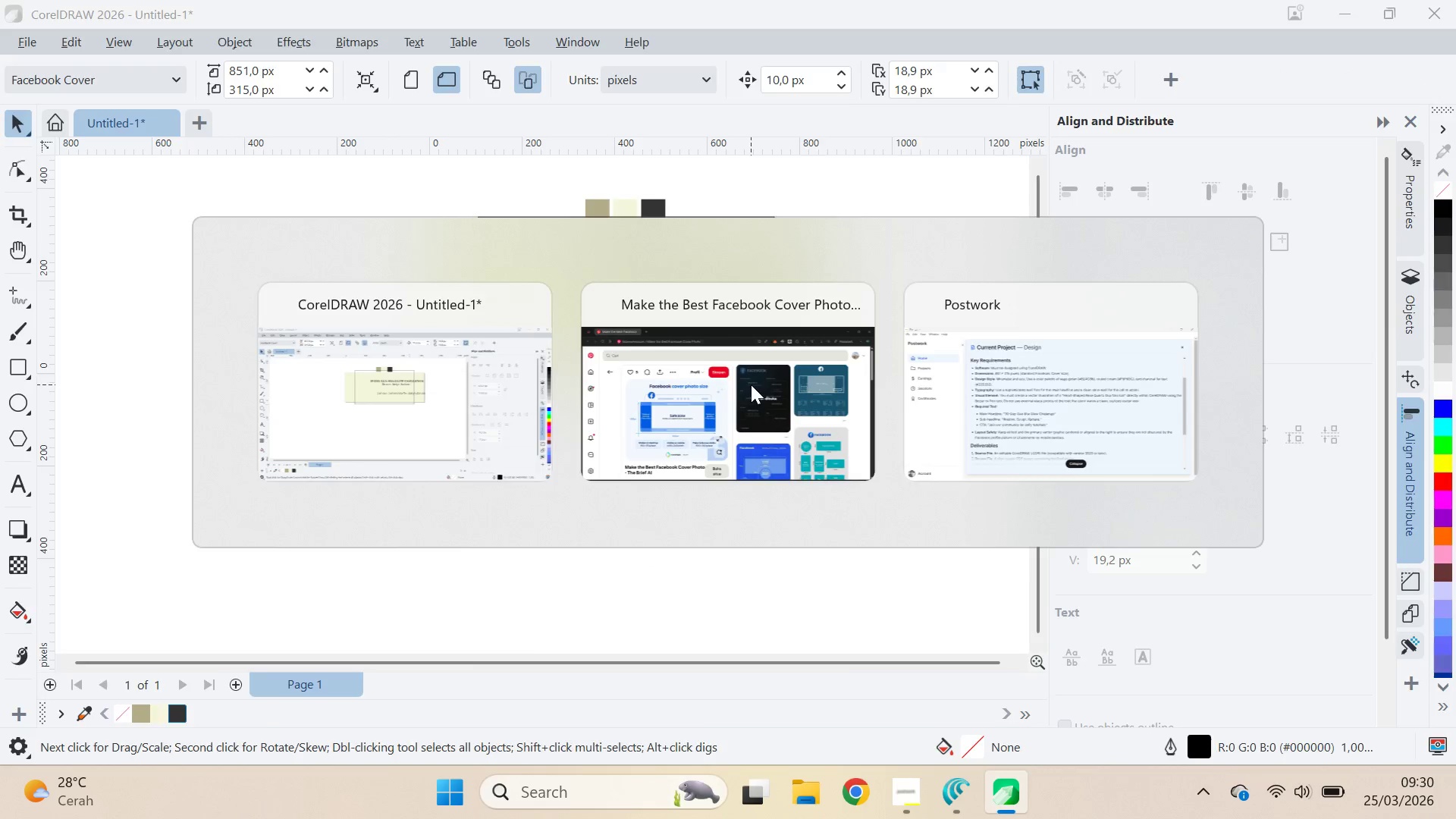 
key(Alt+Tab)
 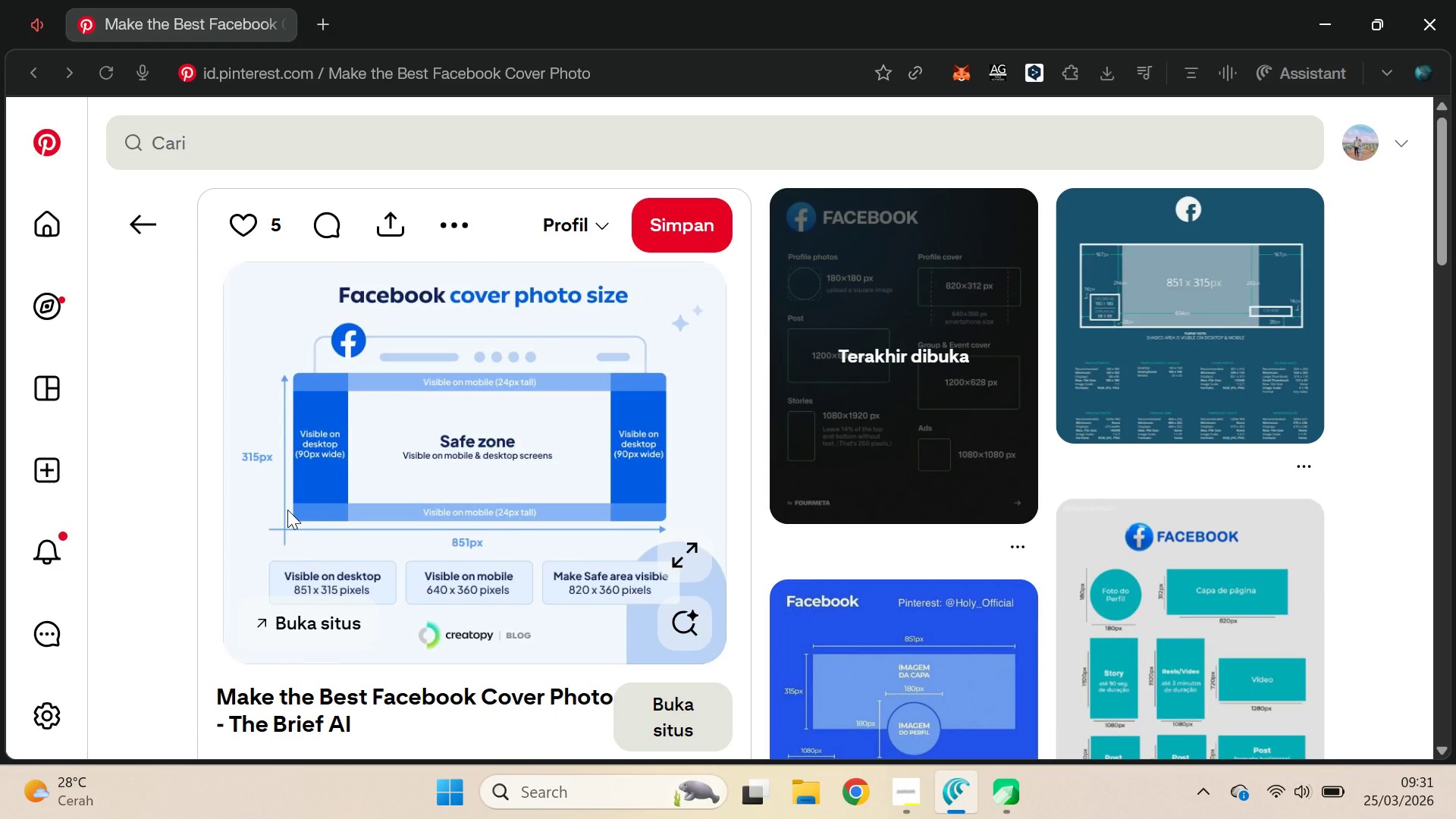 
wait(6.22)
 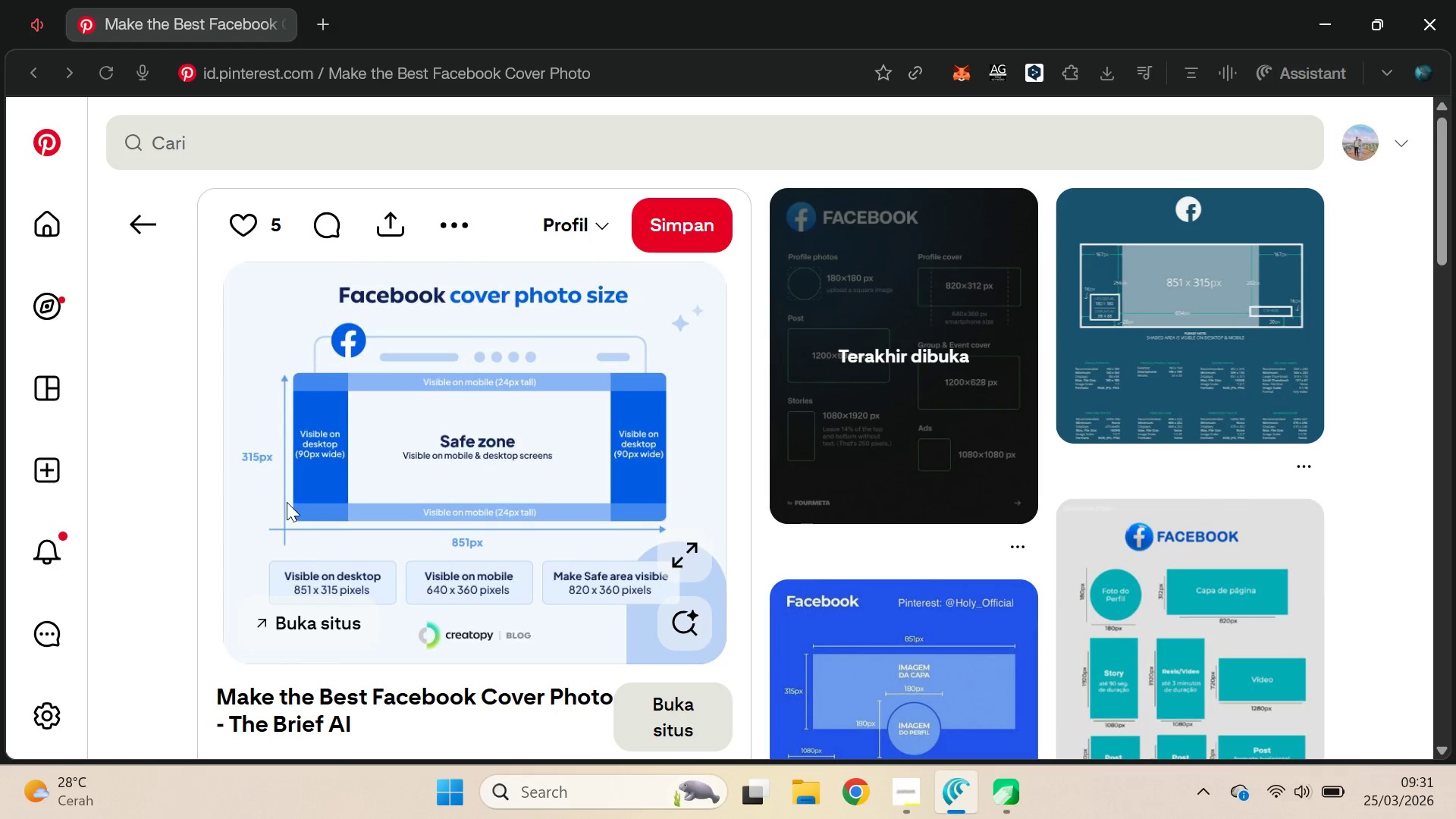 
scroll: coordinate [336, 485], scroll_direction: down, amount: 3.0
 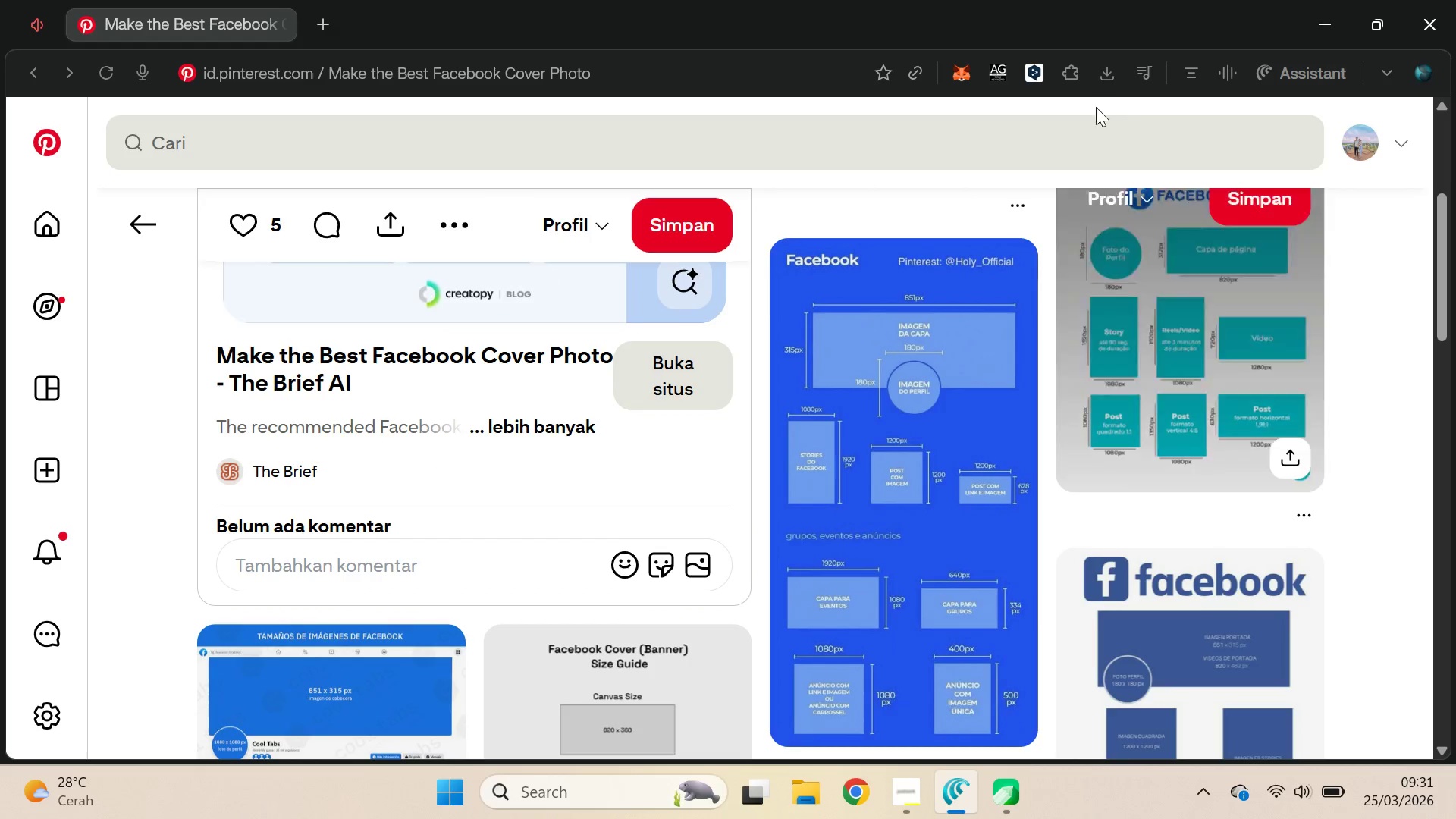 
left_click([1139, 68])
 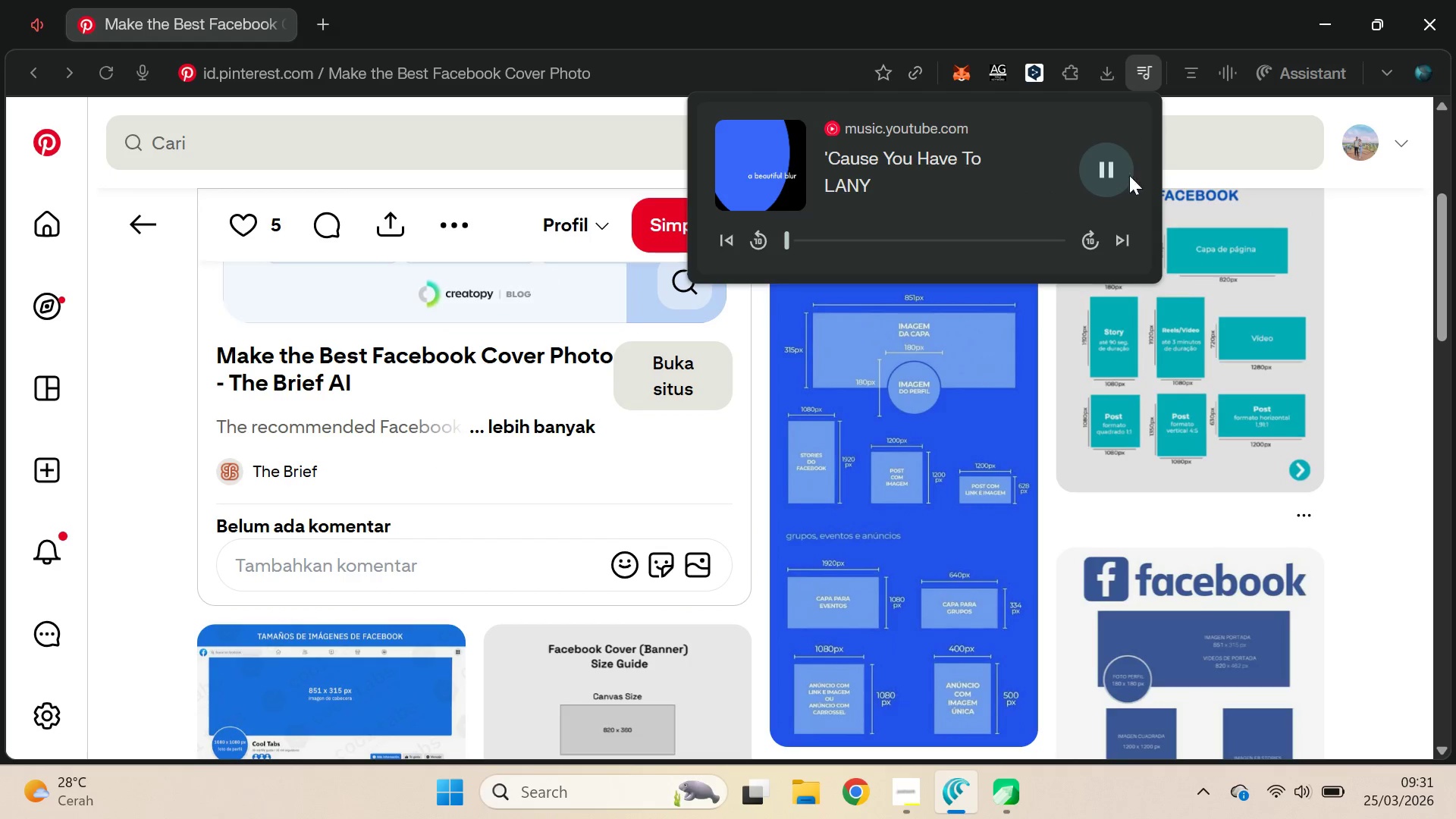 
left_click([1119, 228])
 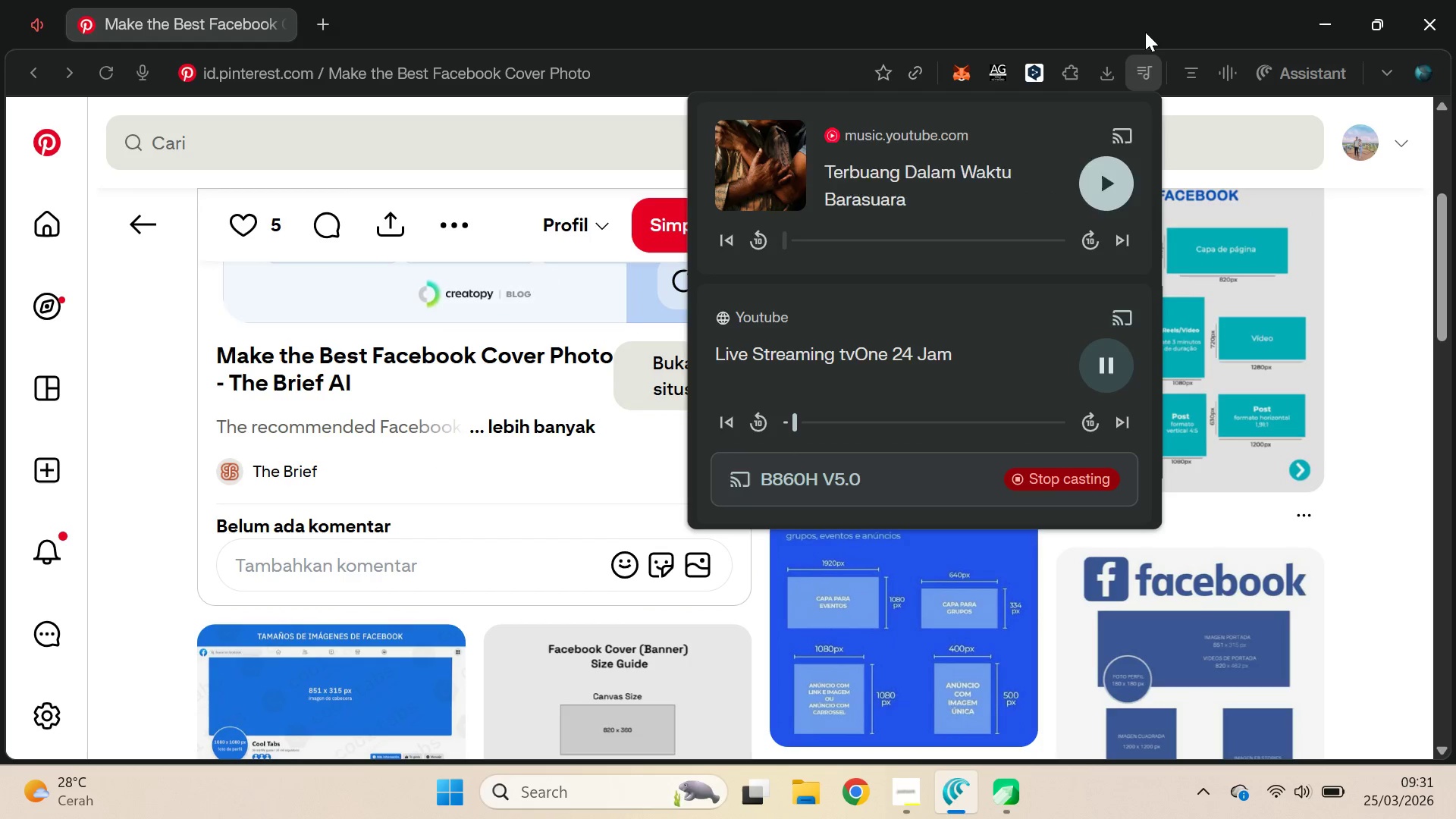 
left_click([1117, 246])
 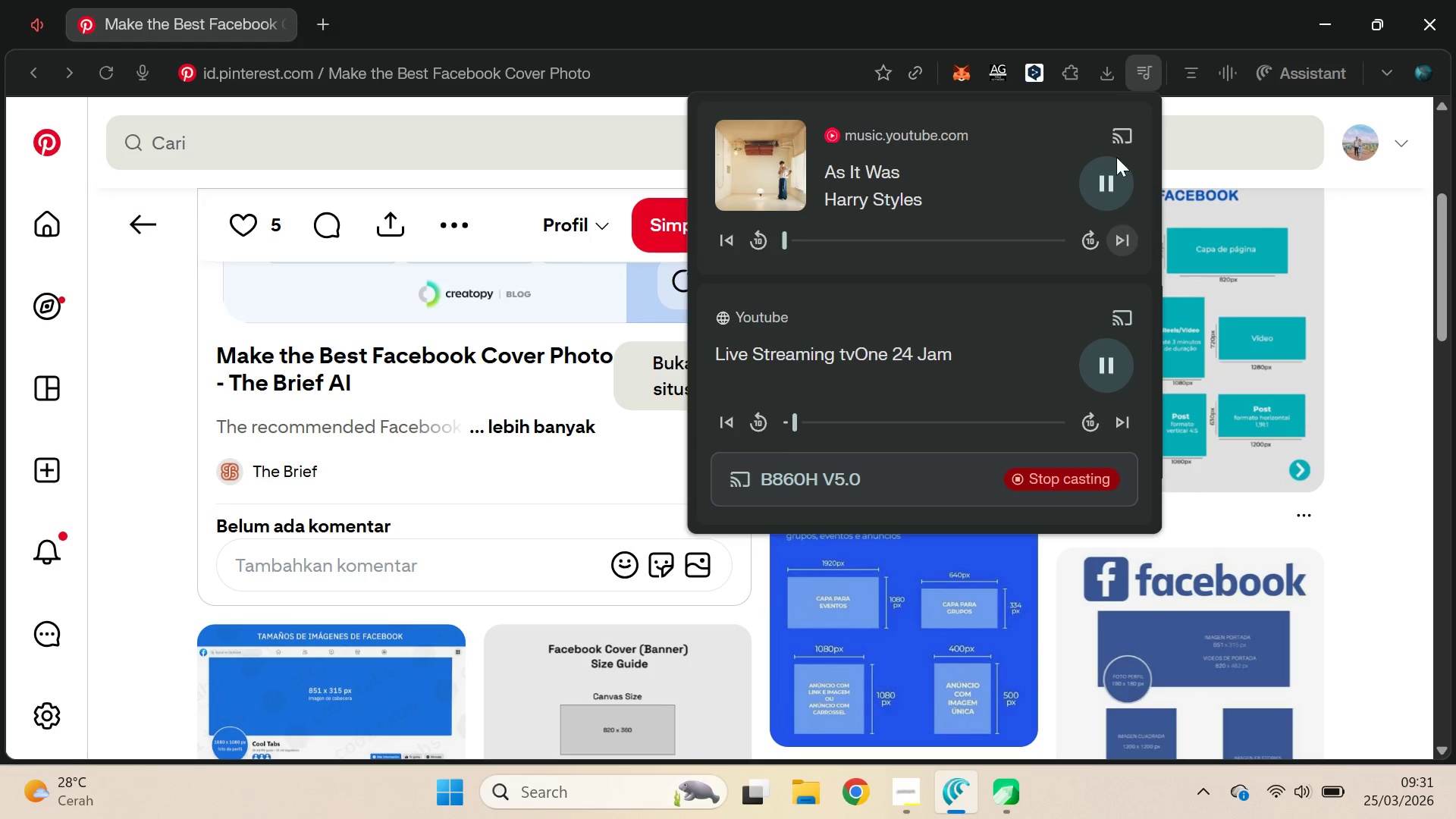 
left_click([1132, 83])
 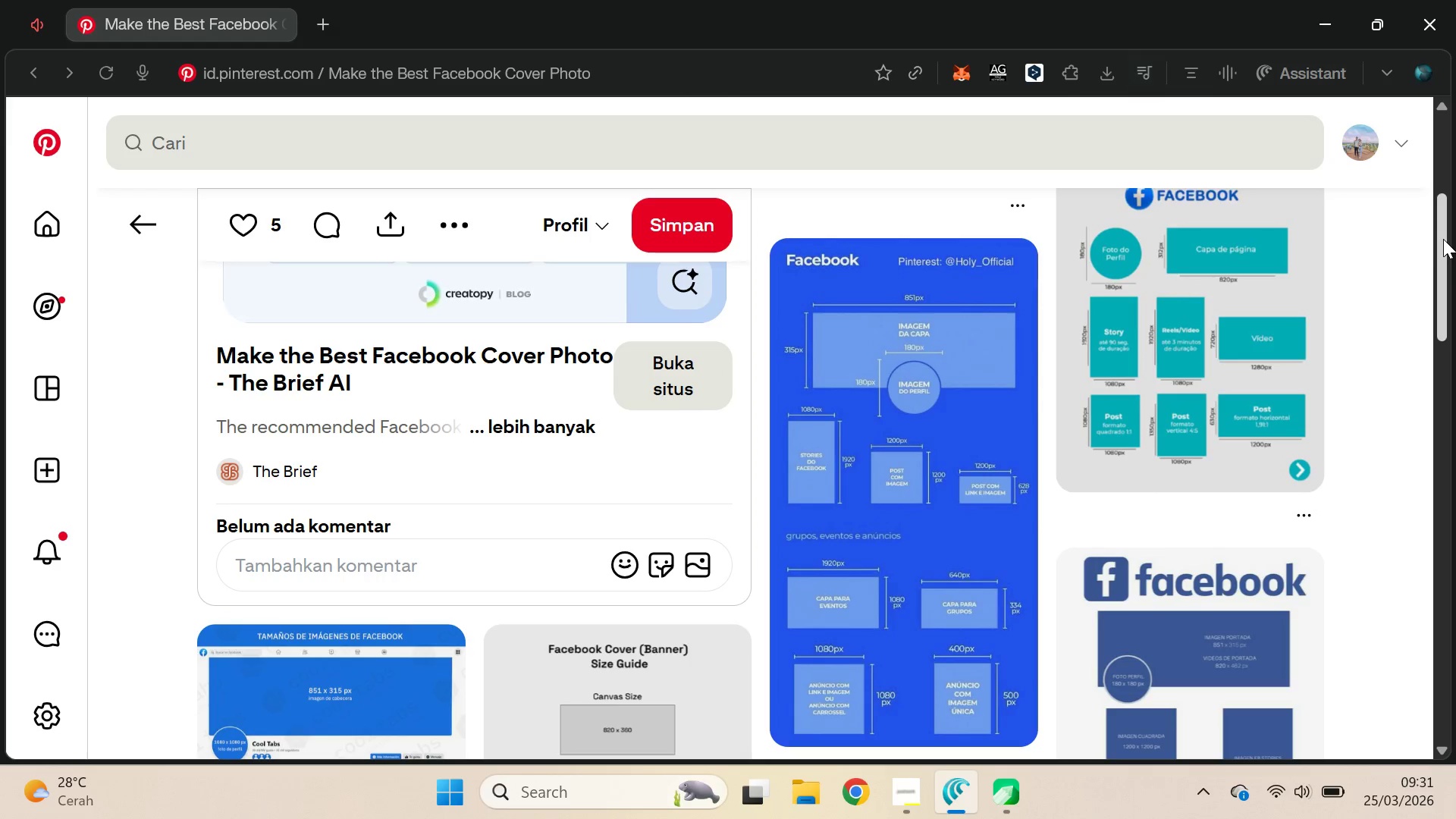 
left_click_drag(start_coordinate=[1443, 238], to_coordinate=[1440, 221])
 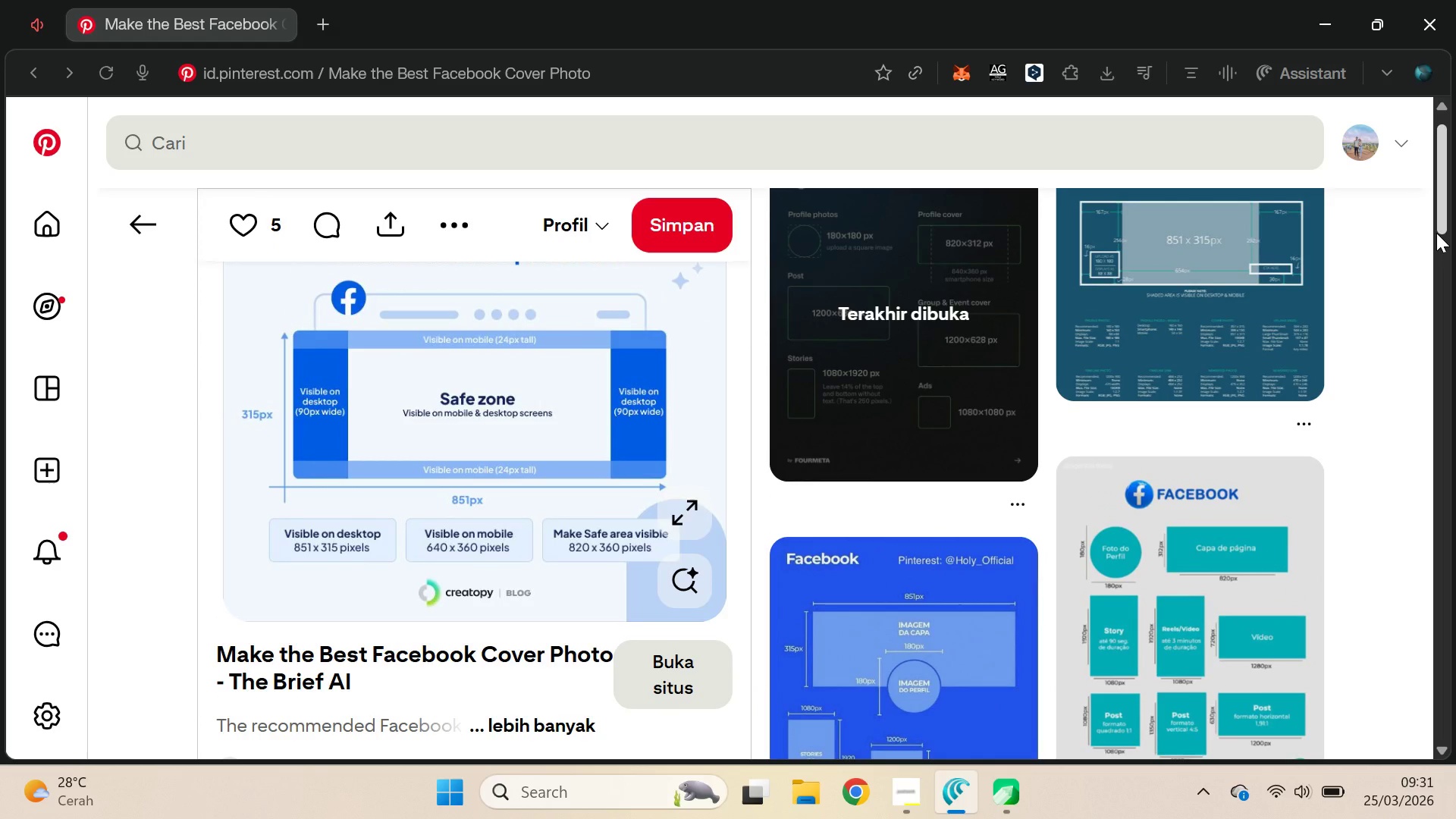 
key(Alt+Tab)
 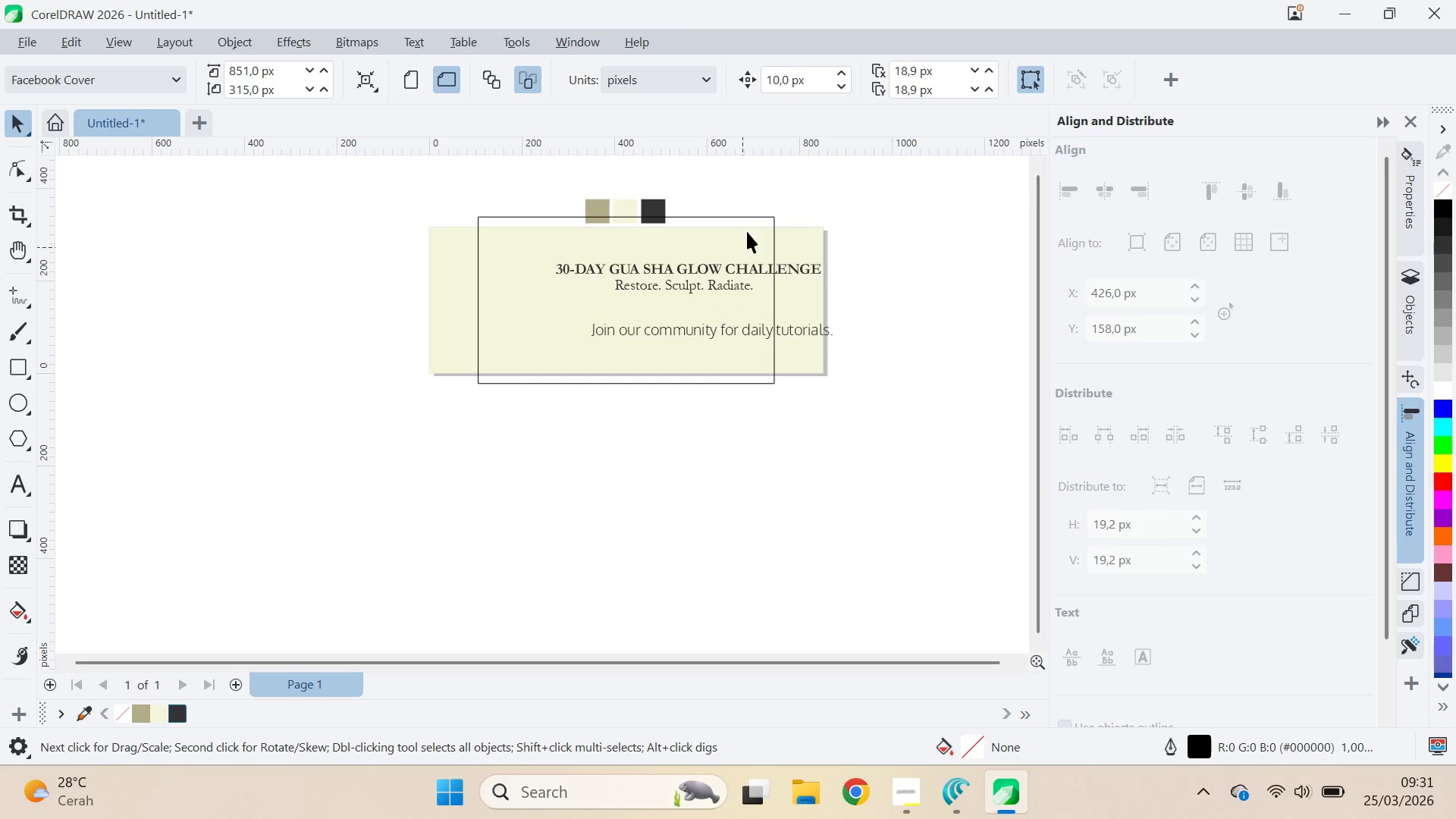 
left_click([755, 217])
 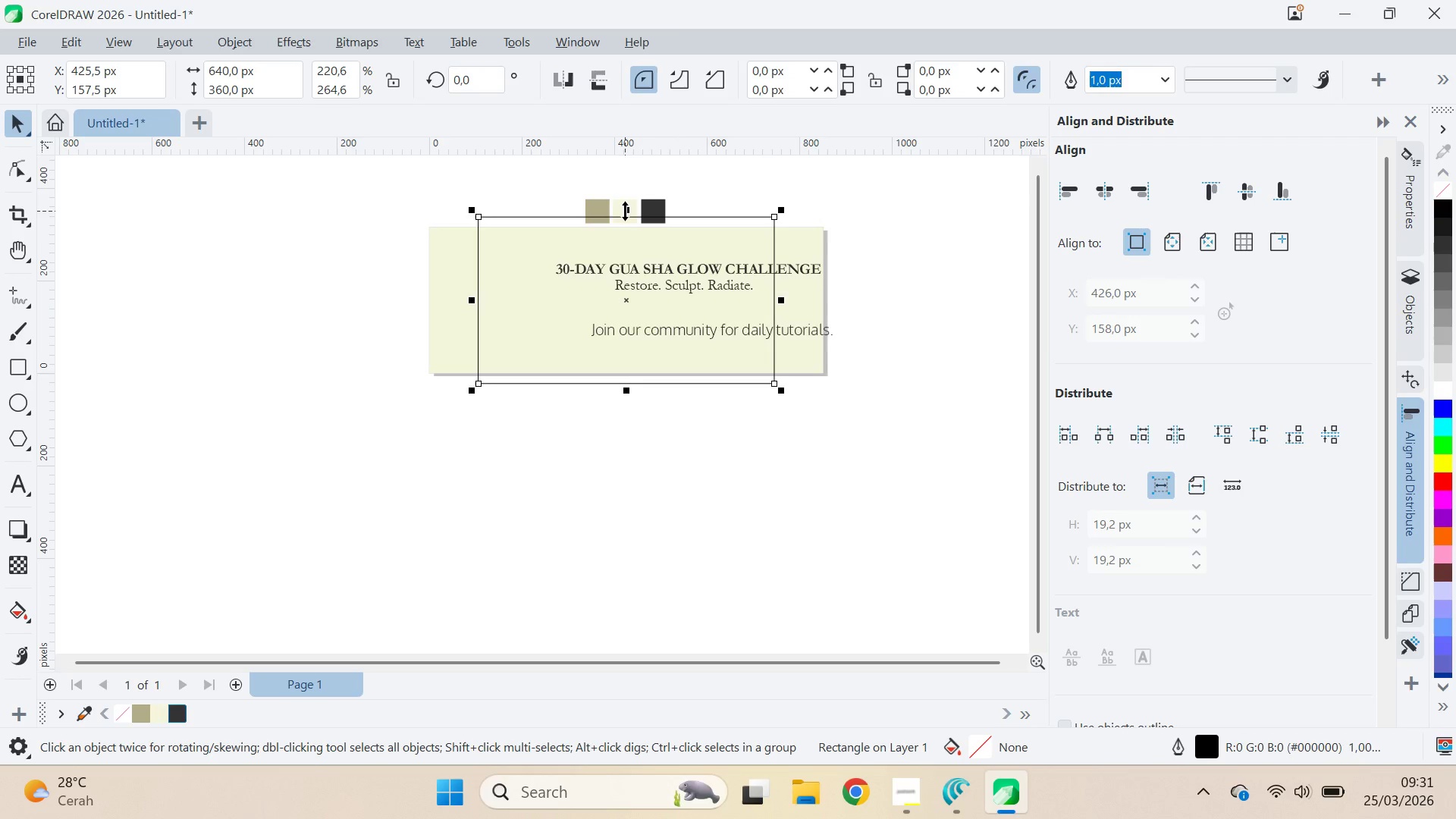 
left_click_drag(start_coordinate=[625, 211], to_coordinate=[628, 227])
 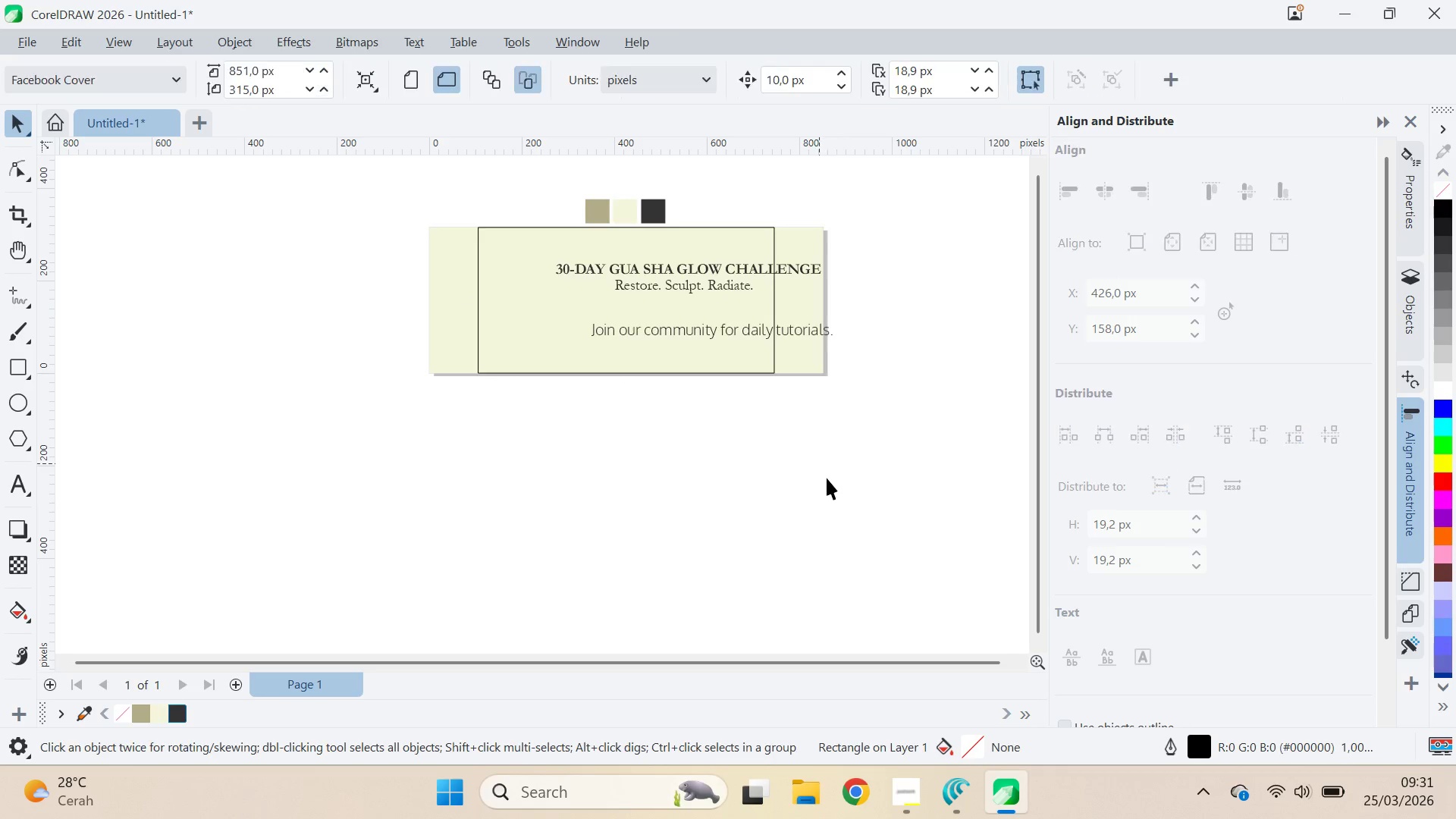 
hold_key(key=ShiftLeft, duration=0.77)
 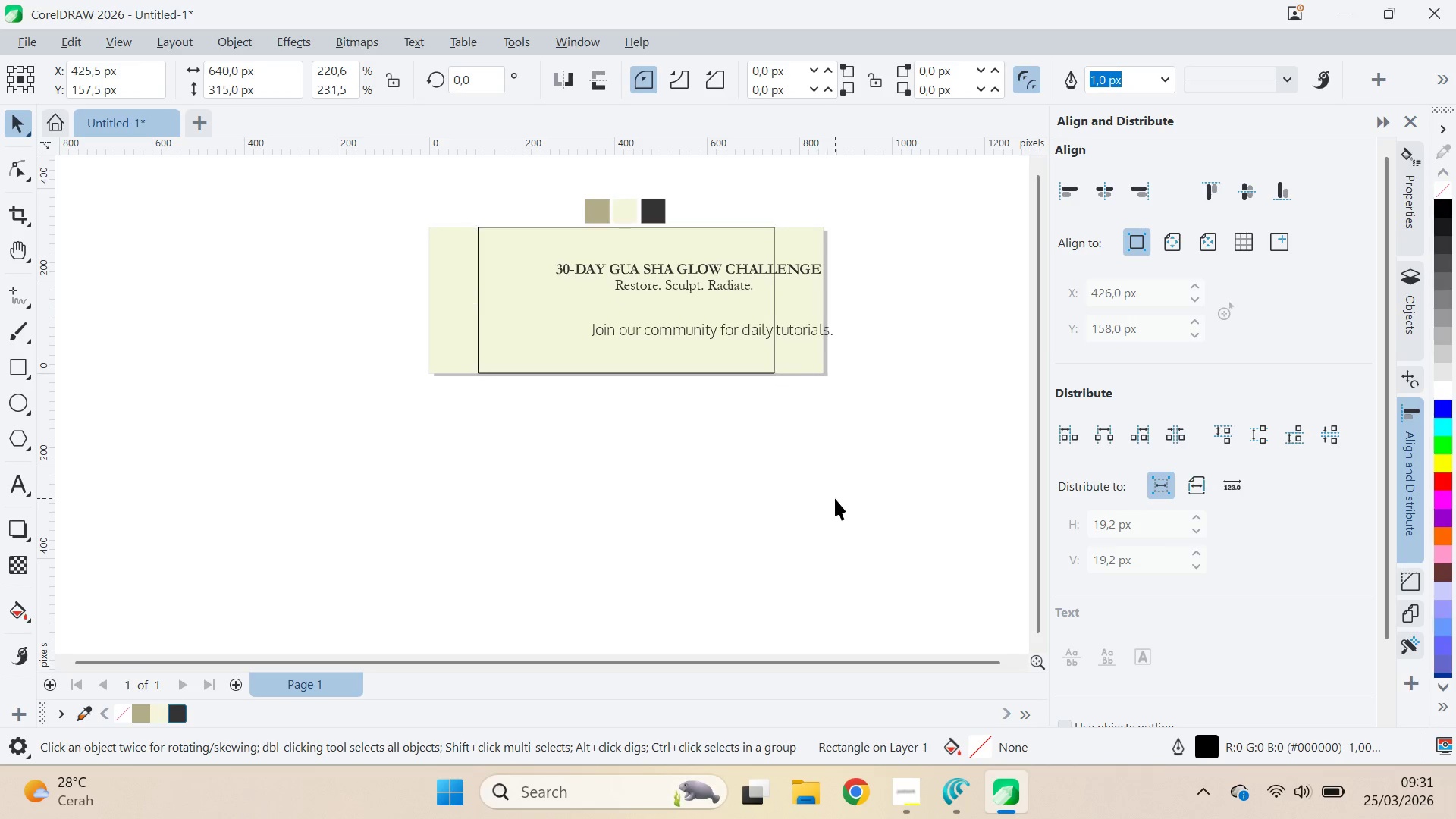 
left_click_drag(start_coordinate=[835, 498], to_coordinate=[834, 491])
 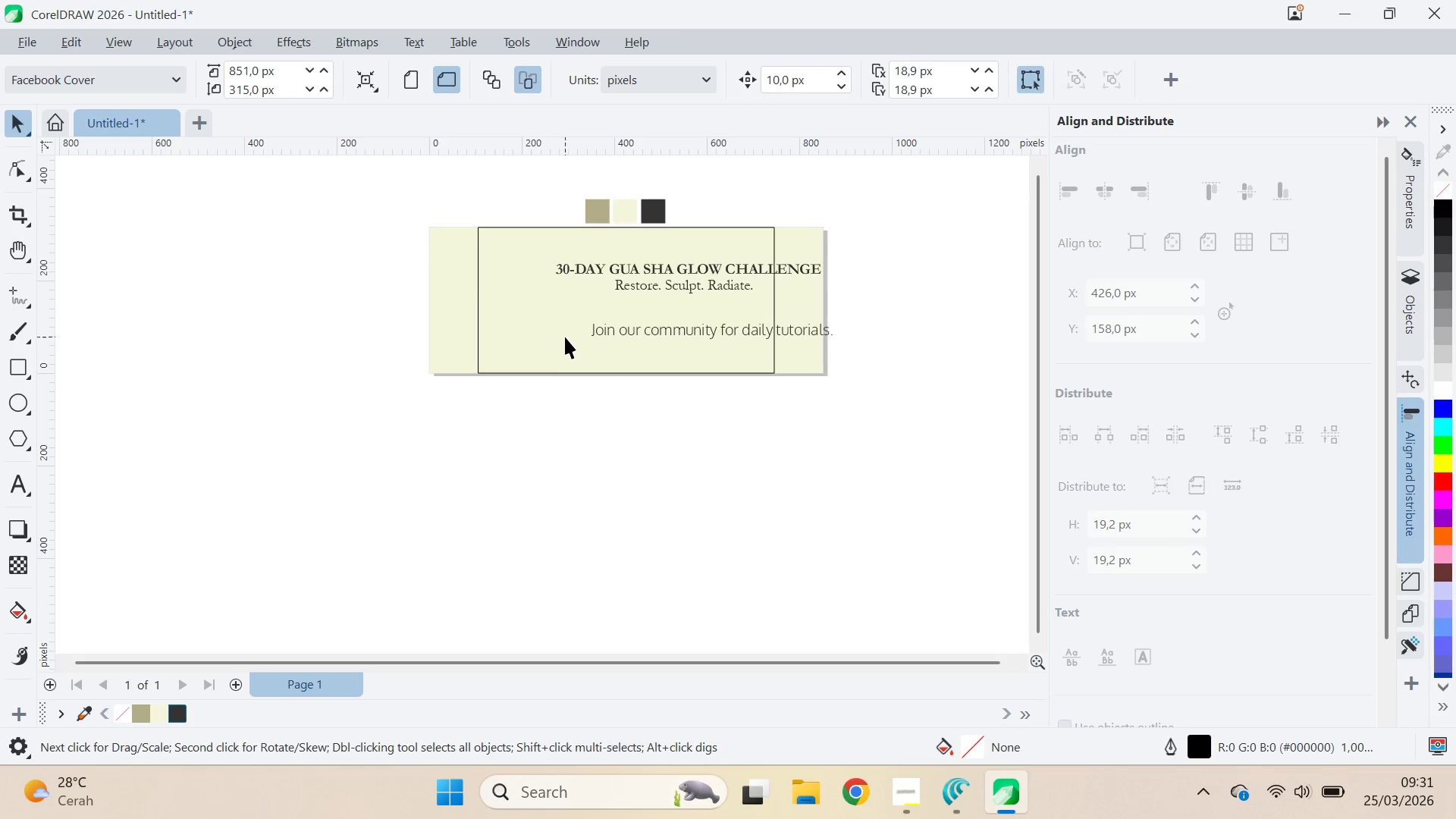 
left_click([565, 337])
 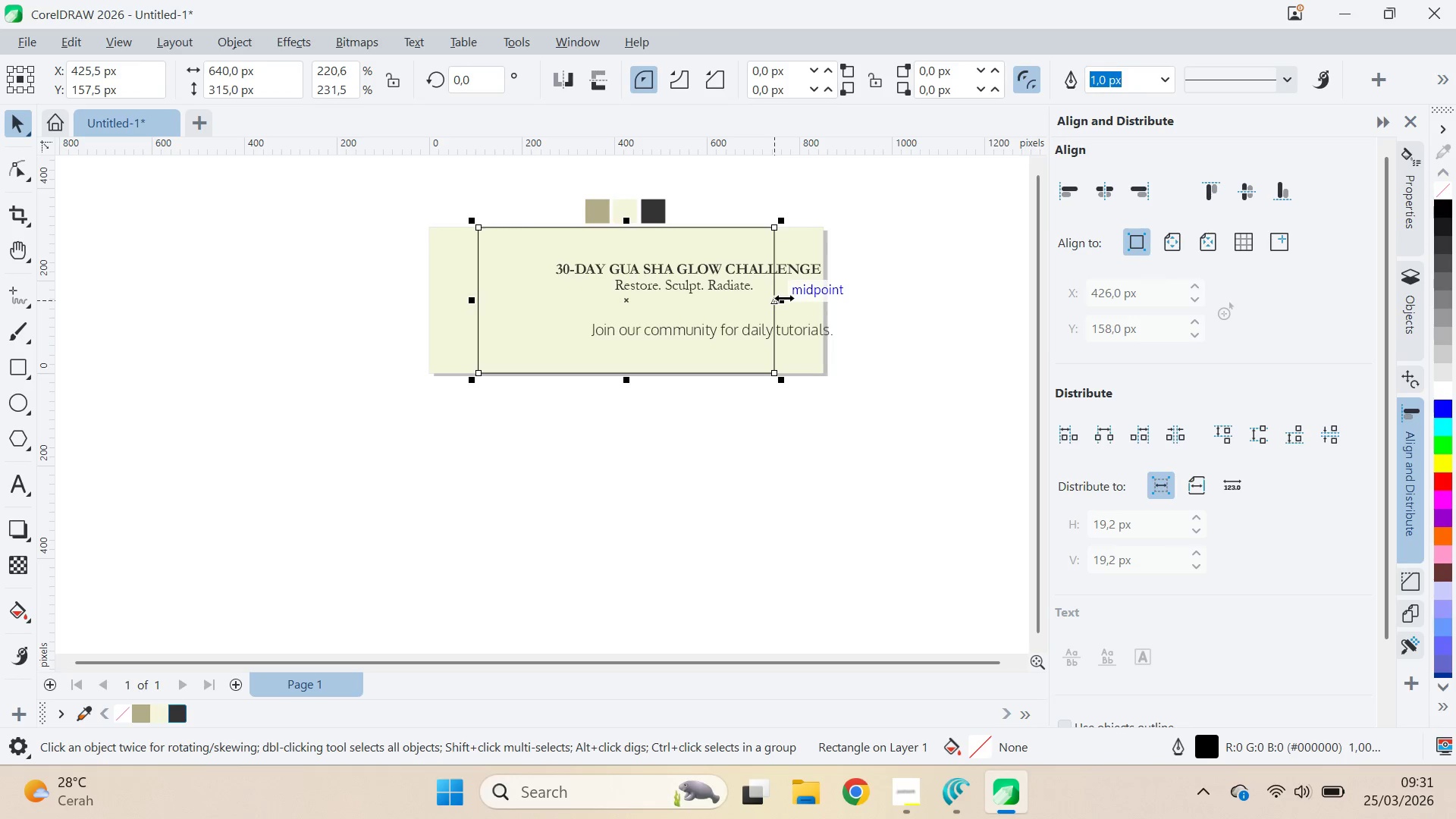 
left_click_drag(start_coordinate=[784, 298], to_coordinate=[434, 300])
 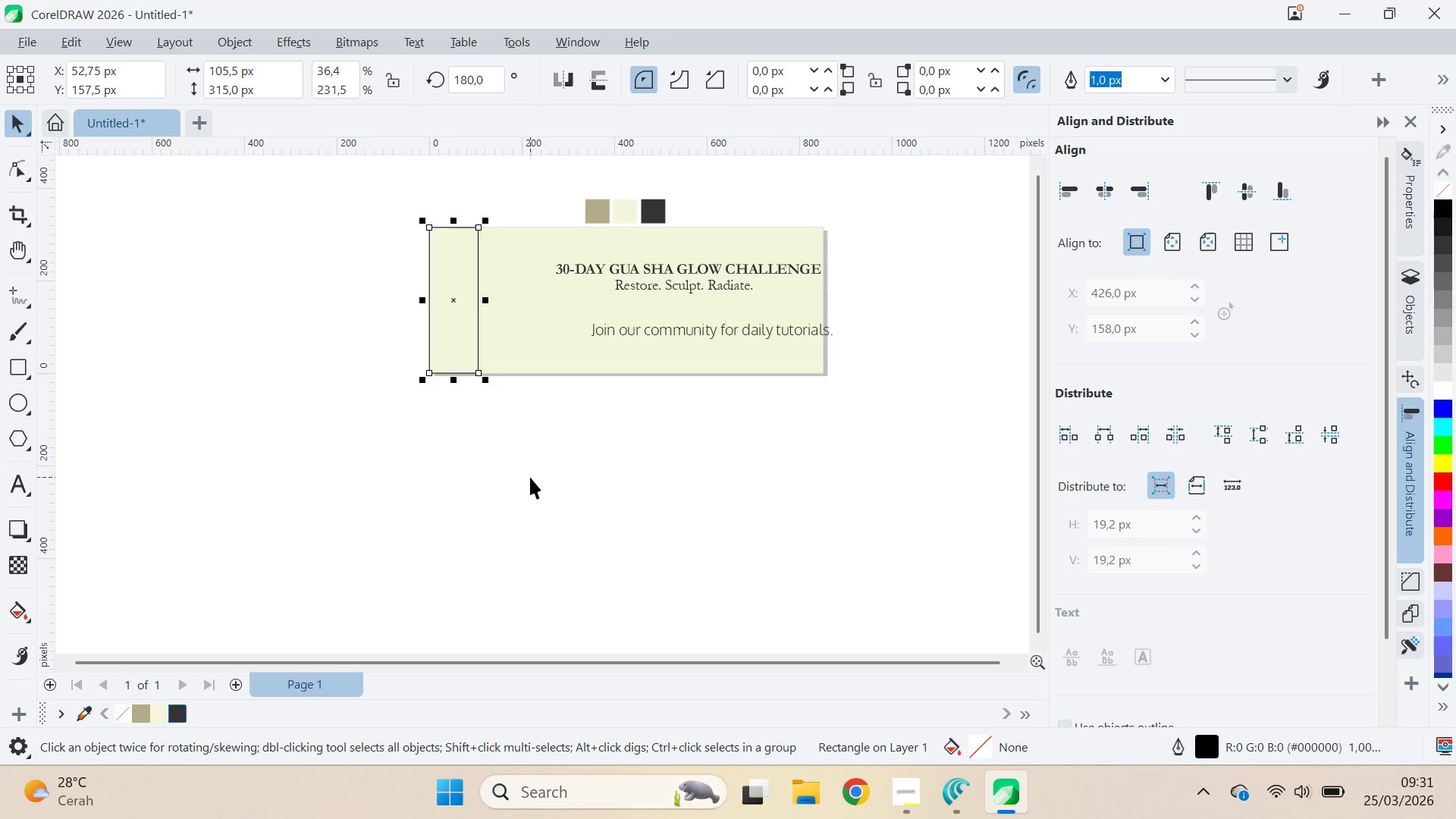 
left_click([530, 477])
 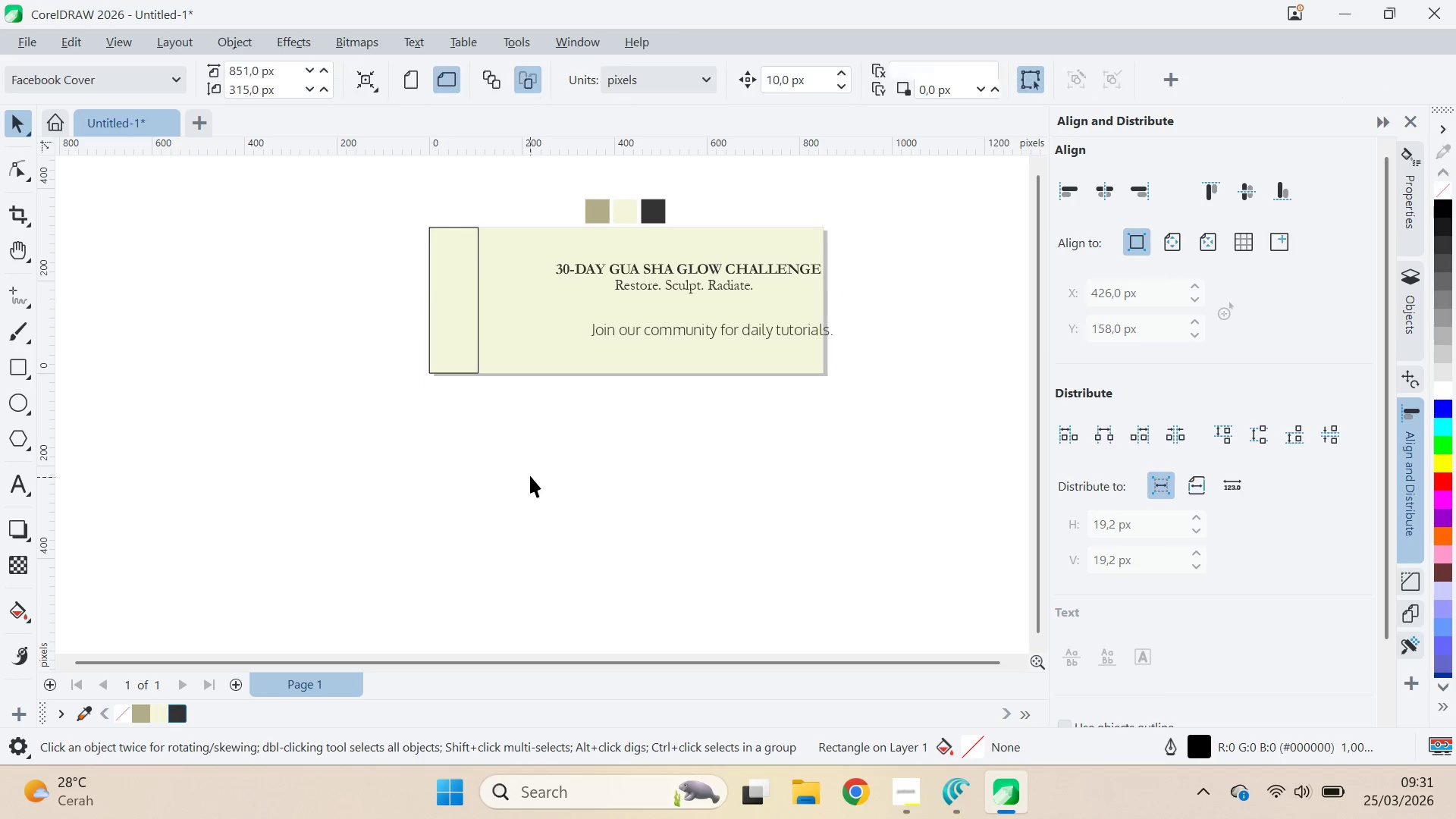 
key(Alt+AltLeft)
 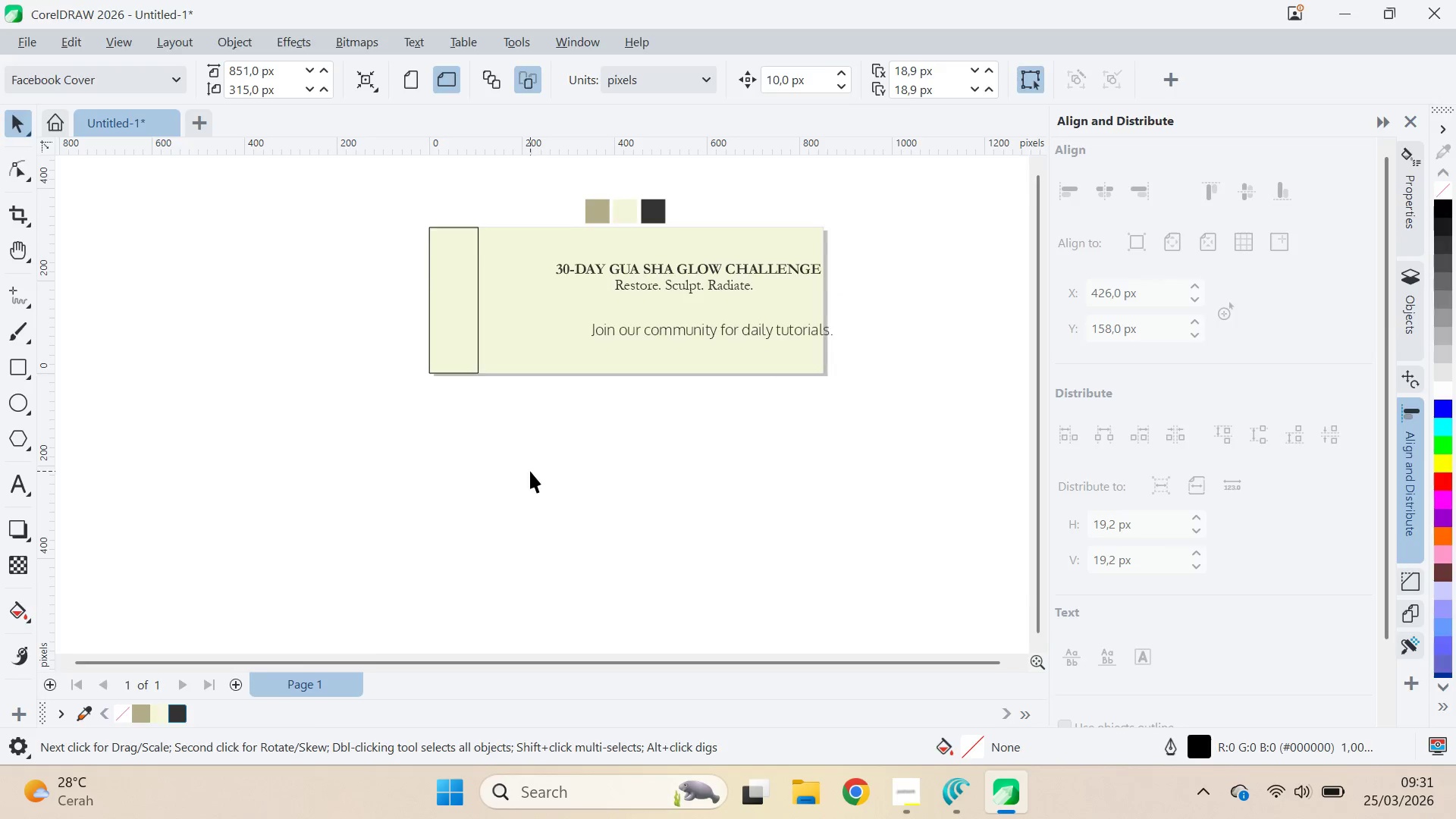 
key(Alt+Tab)
 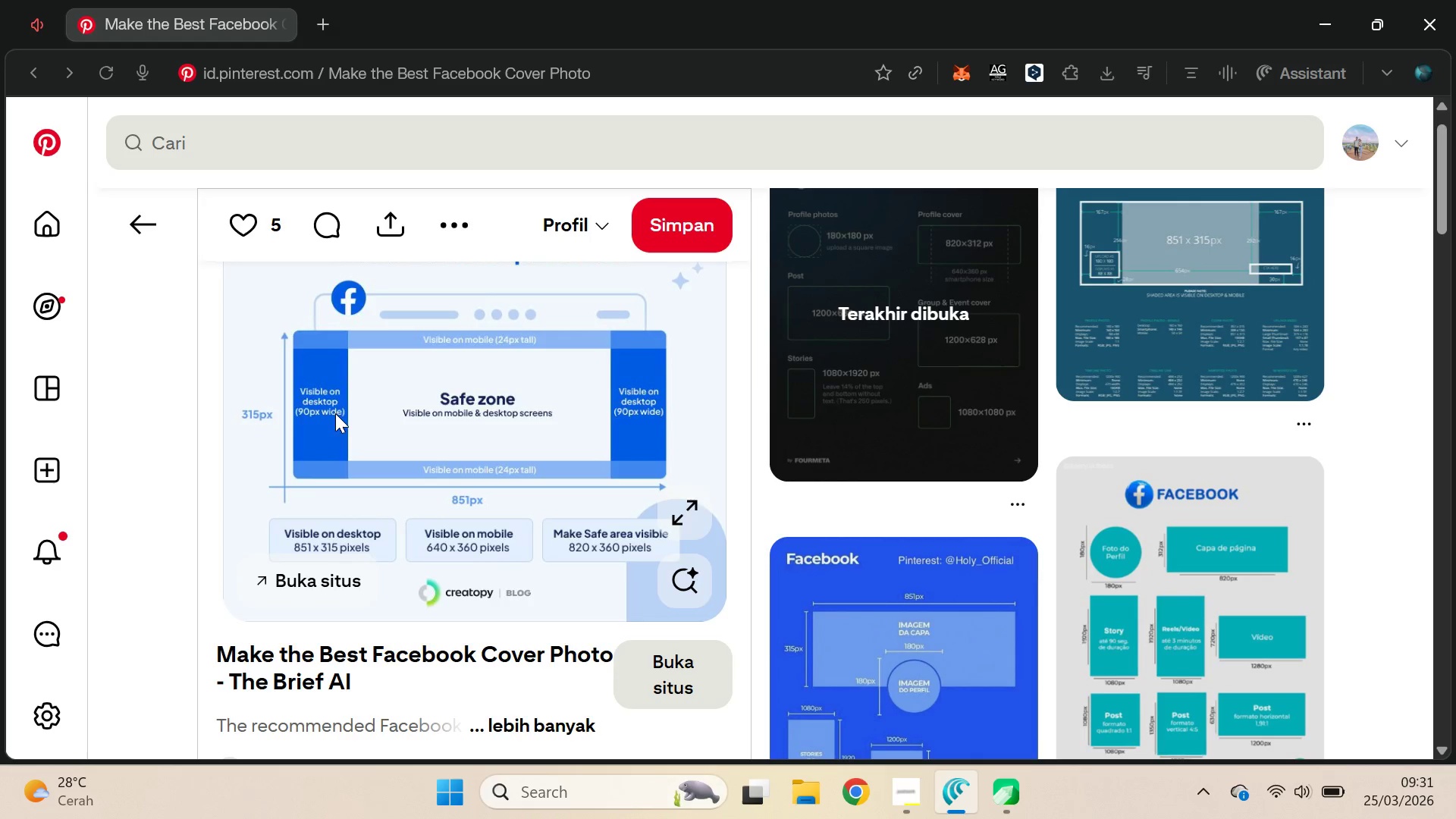 
key(Alt+AltLeft)
 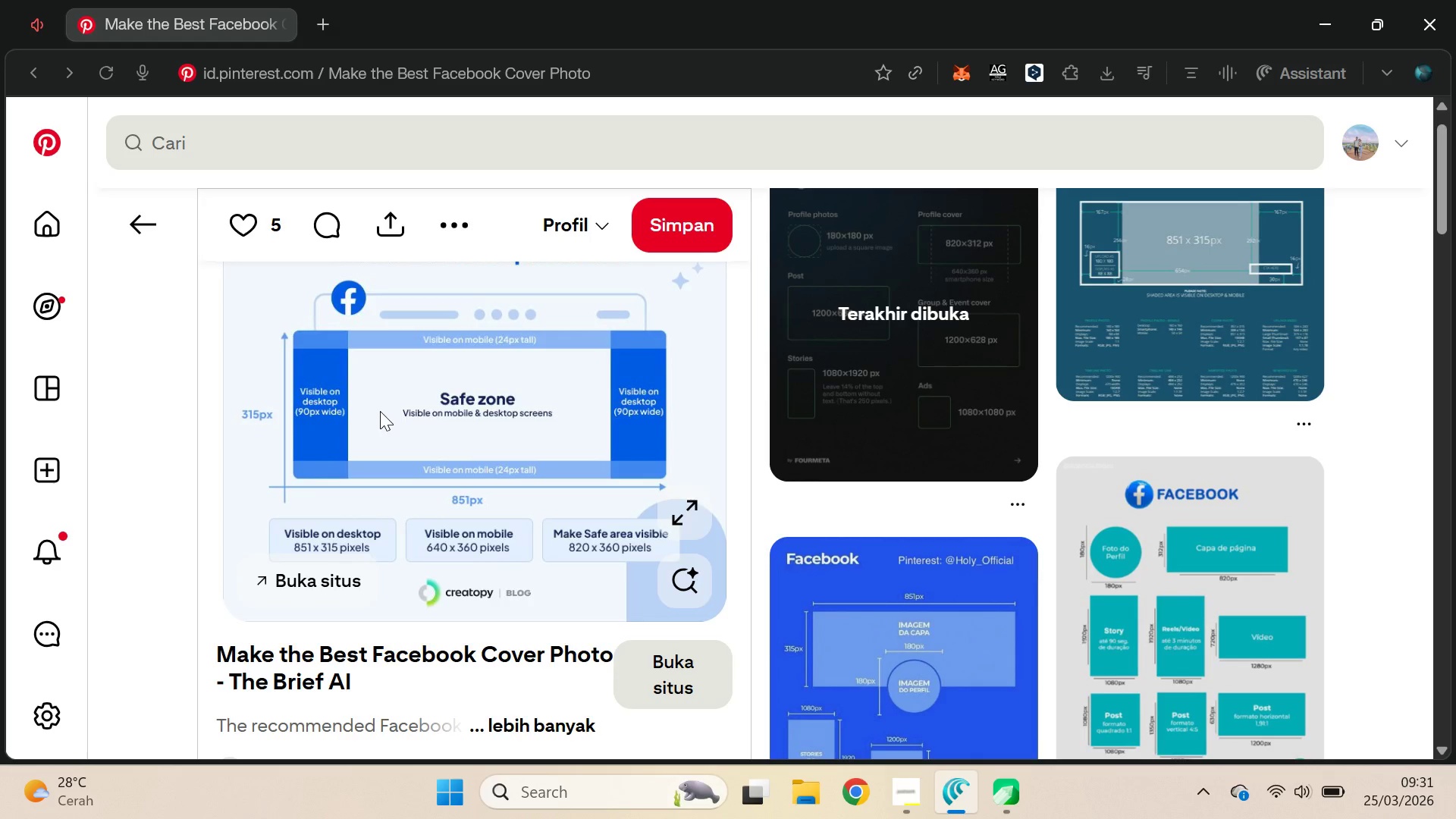 
key(Alt+Tab)
 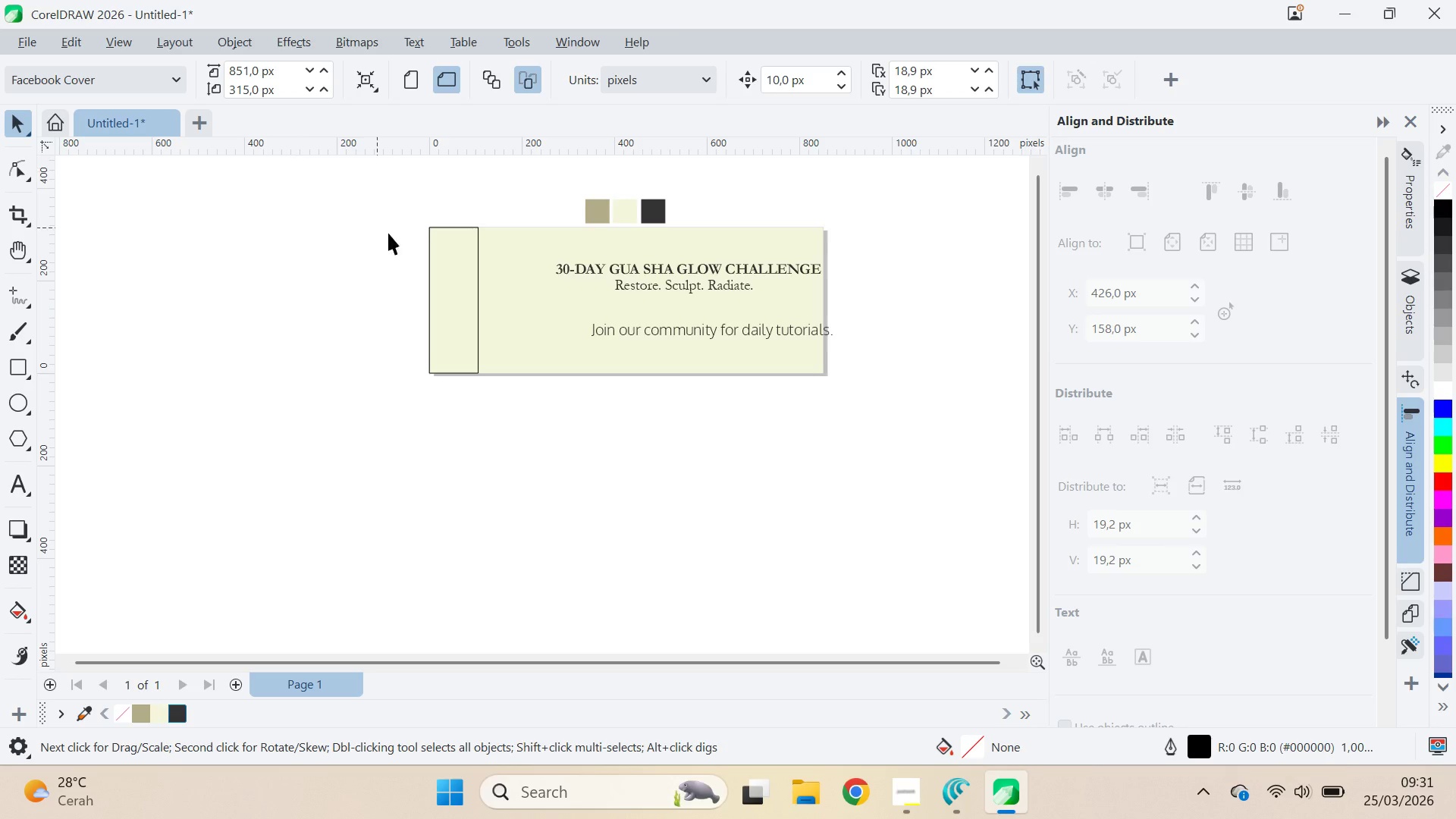 
left_click_drag(start_coordinate=[423, 252], to_coordinate=[444, 265])
 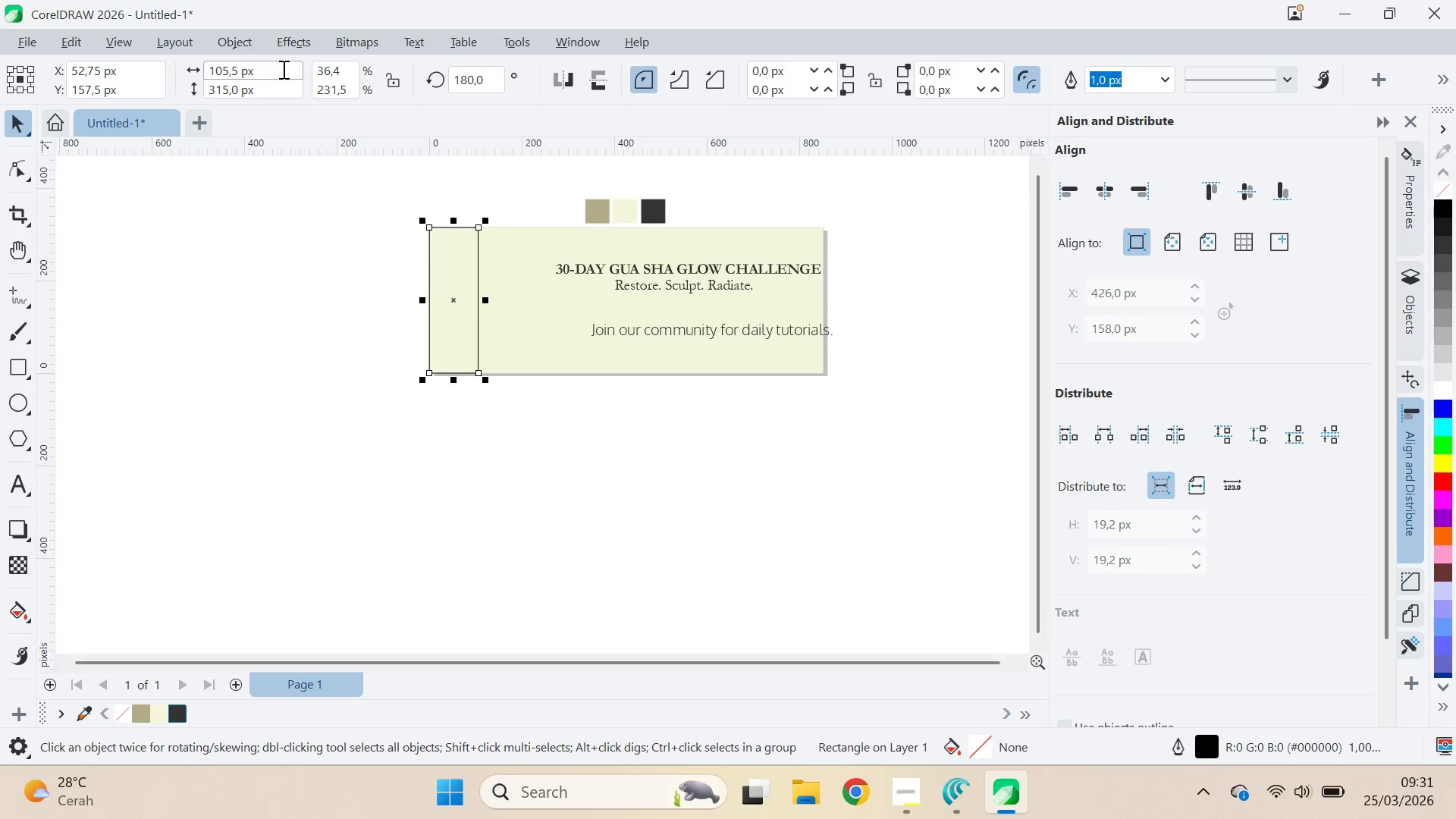 
left_click_drag(start_coordinate=[278, 65], to_coordinate=[190, 42])
 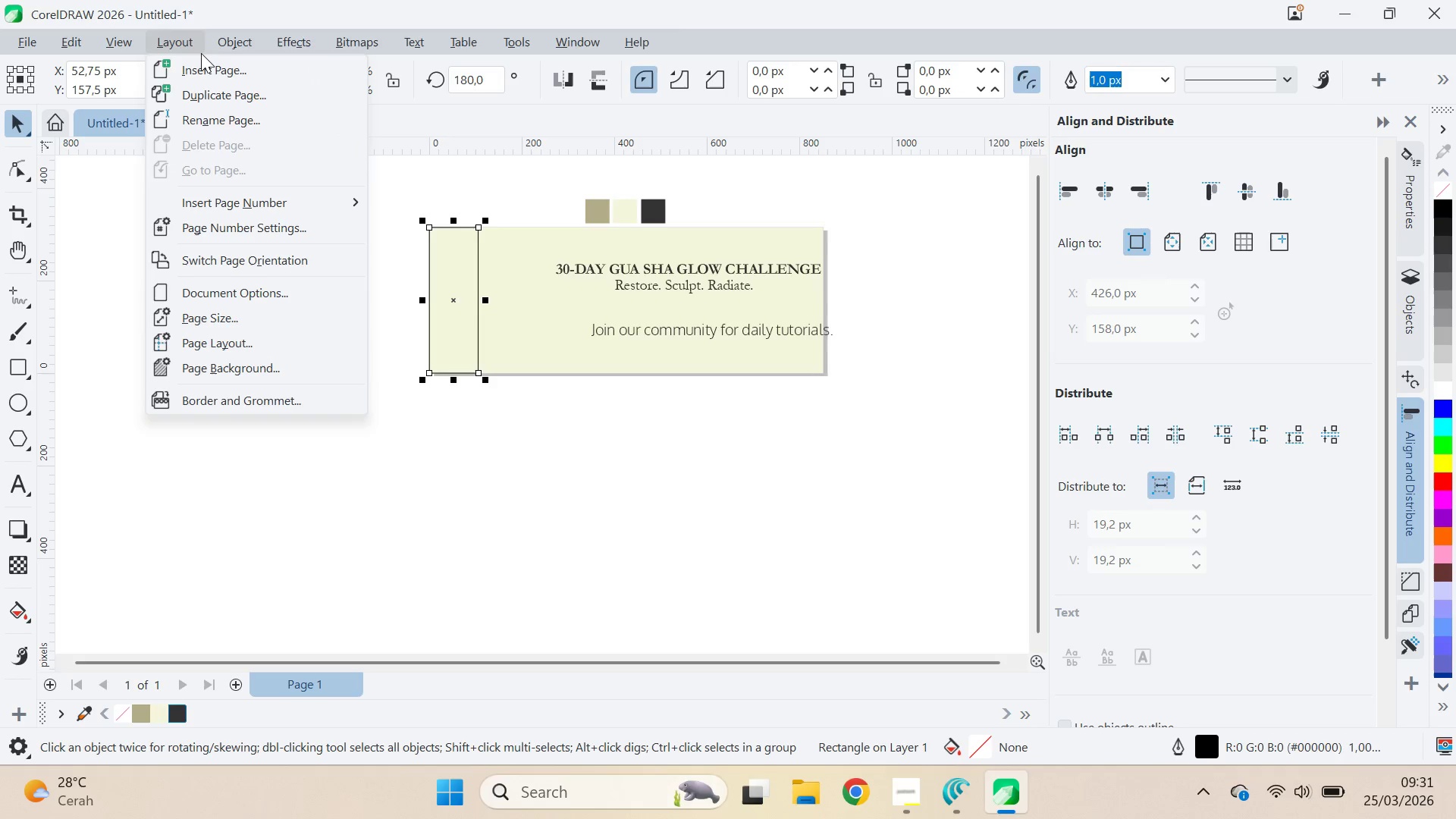 
double_click([190, 42])
 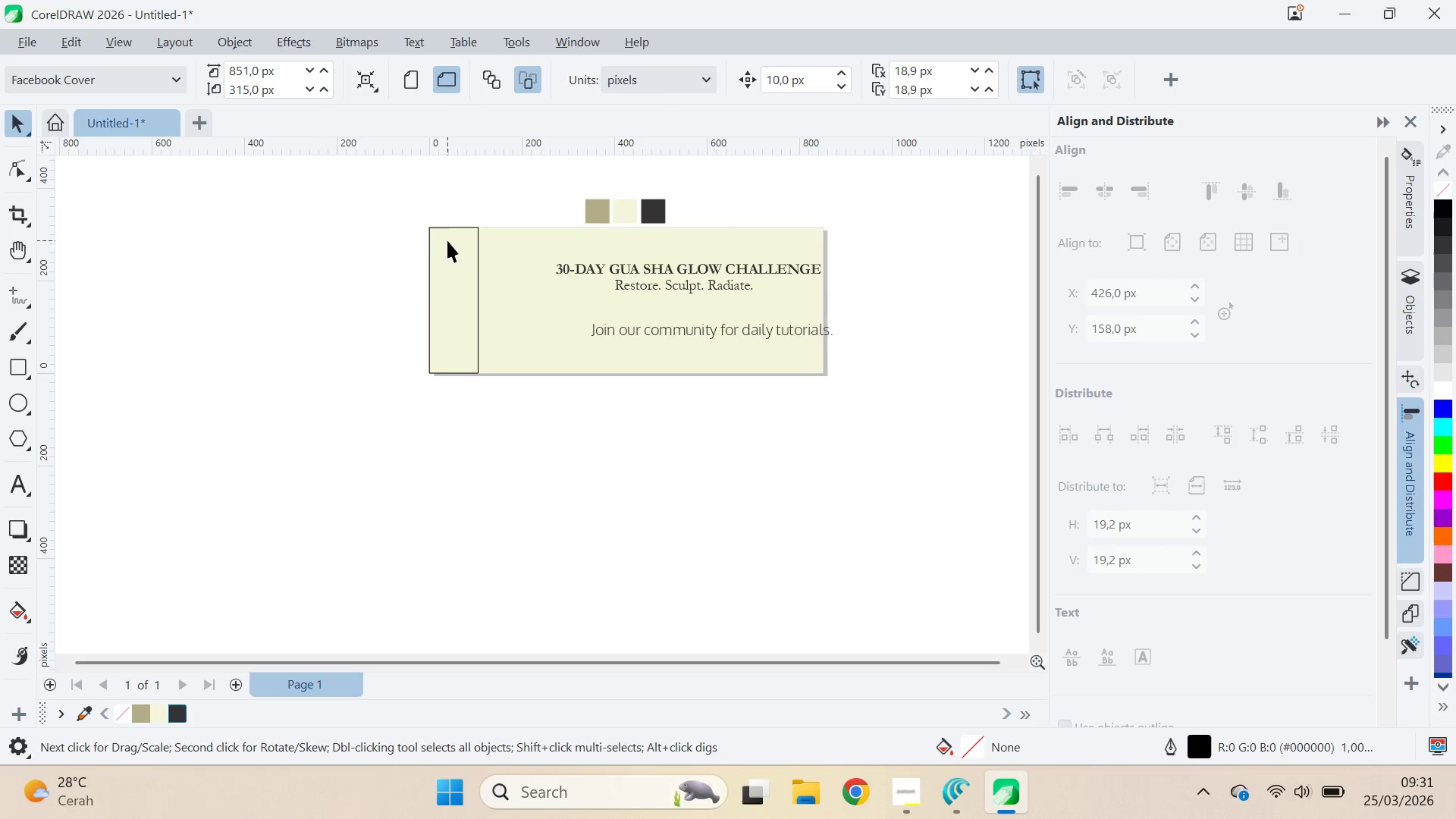 
left_click([290, 79])
 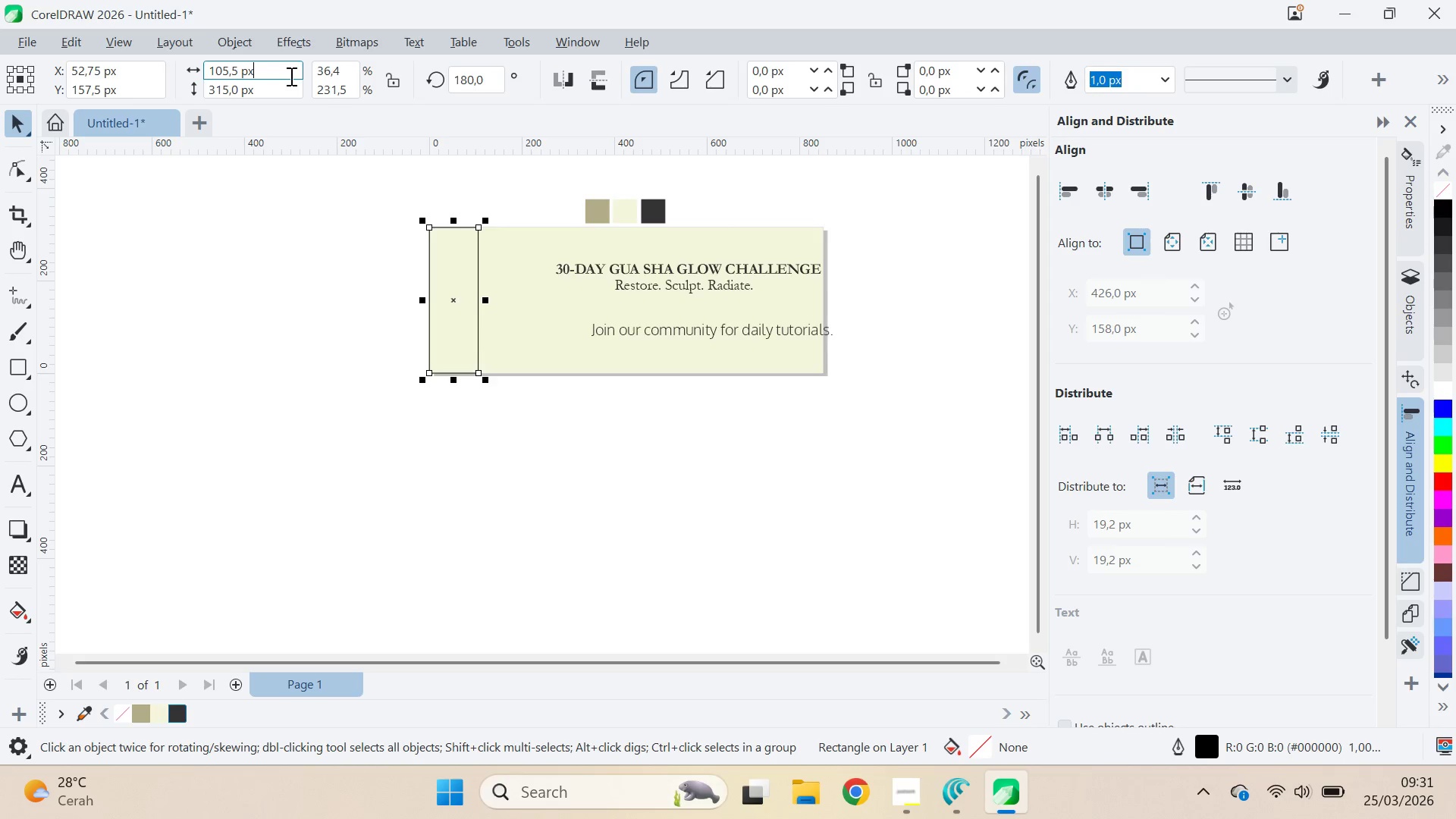 
key(Control+ControlLeft)
 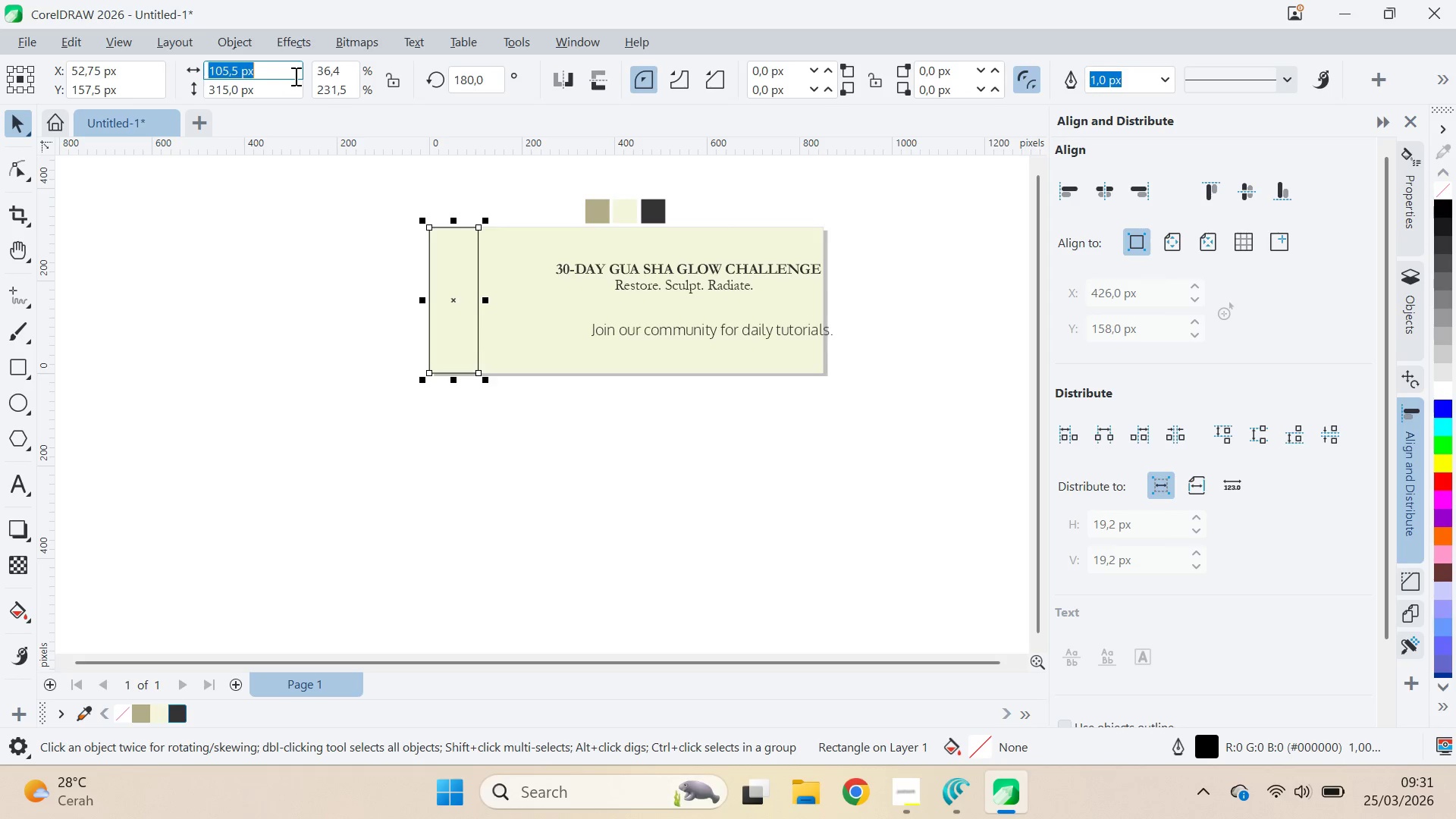 
key(Control+A)
 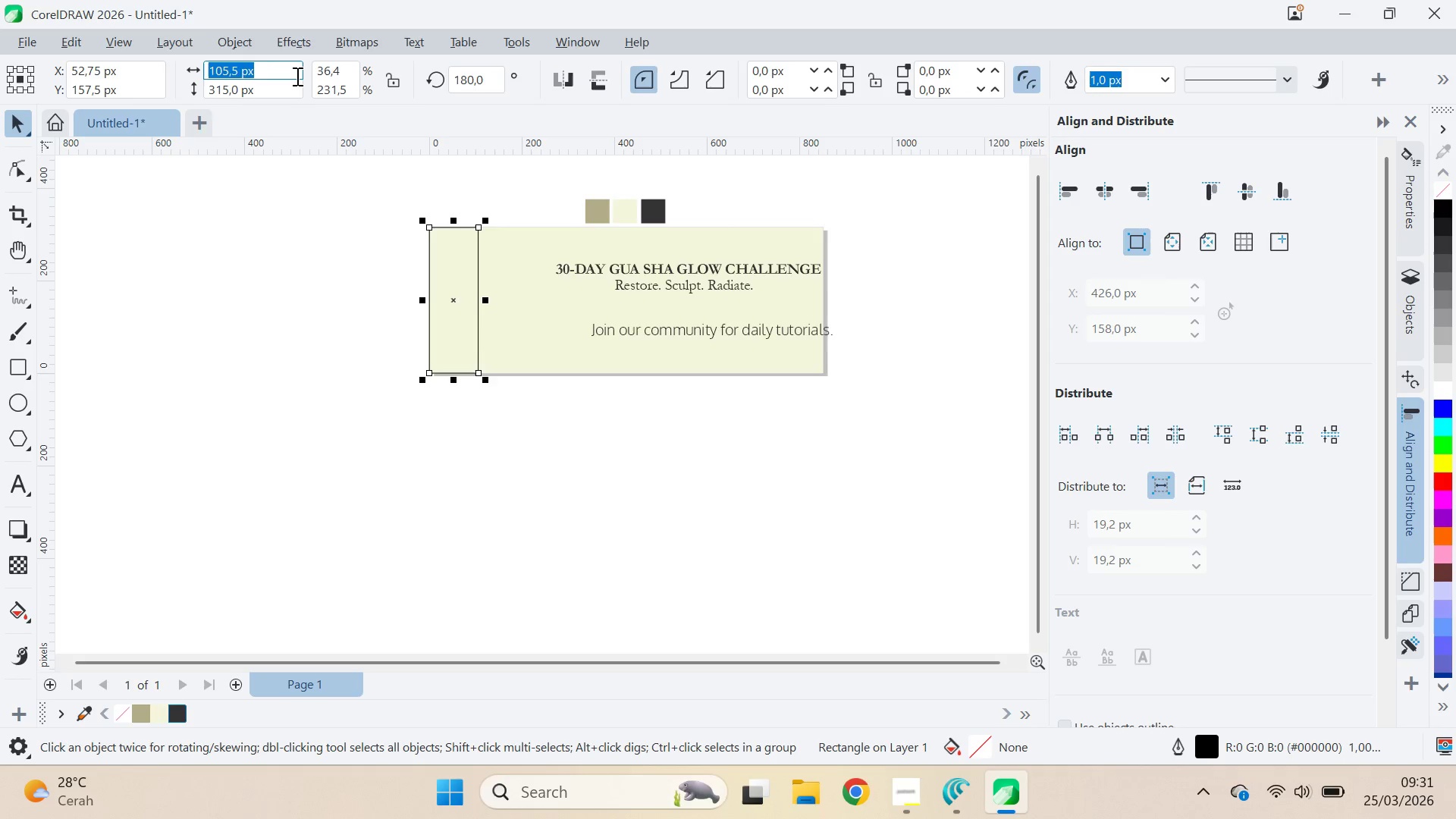 
type(90)
 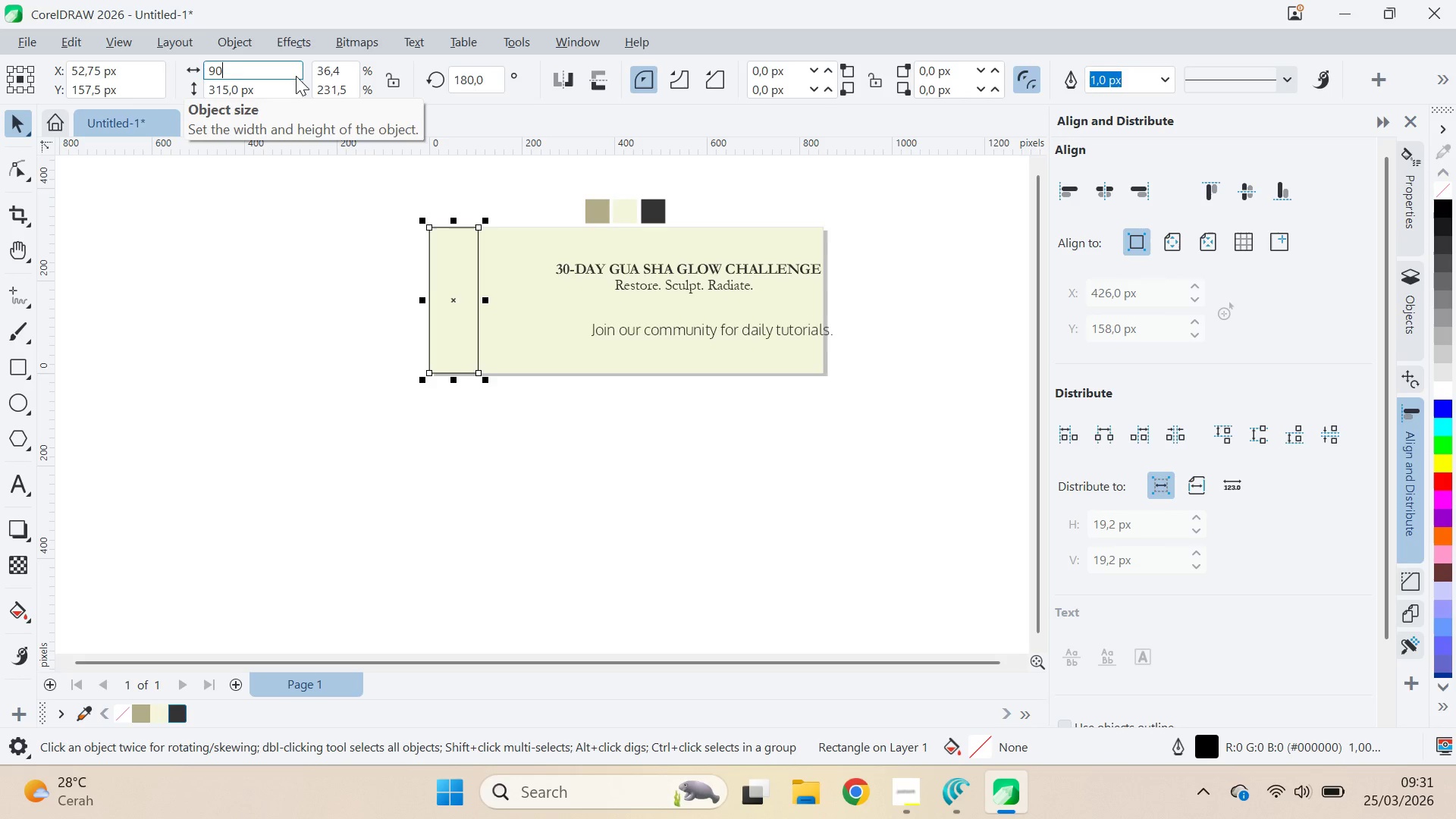 
key(Enter)
 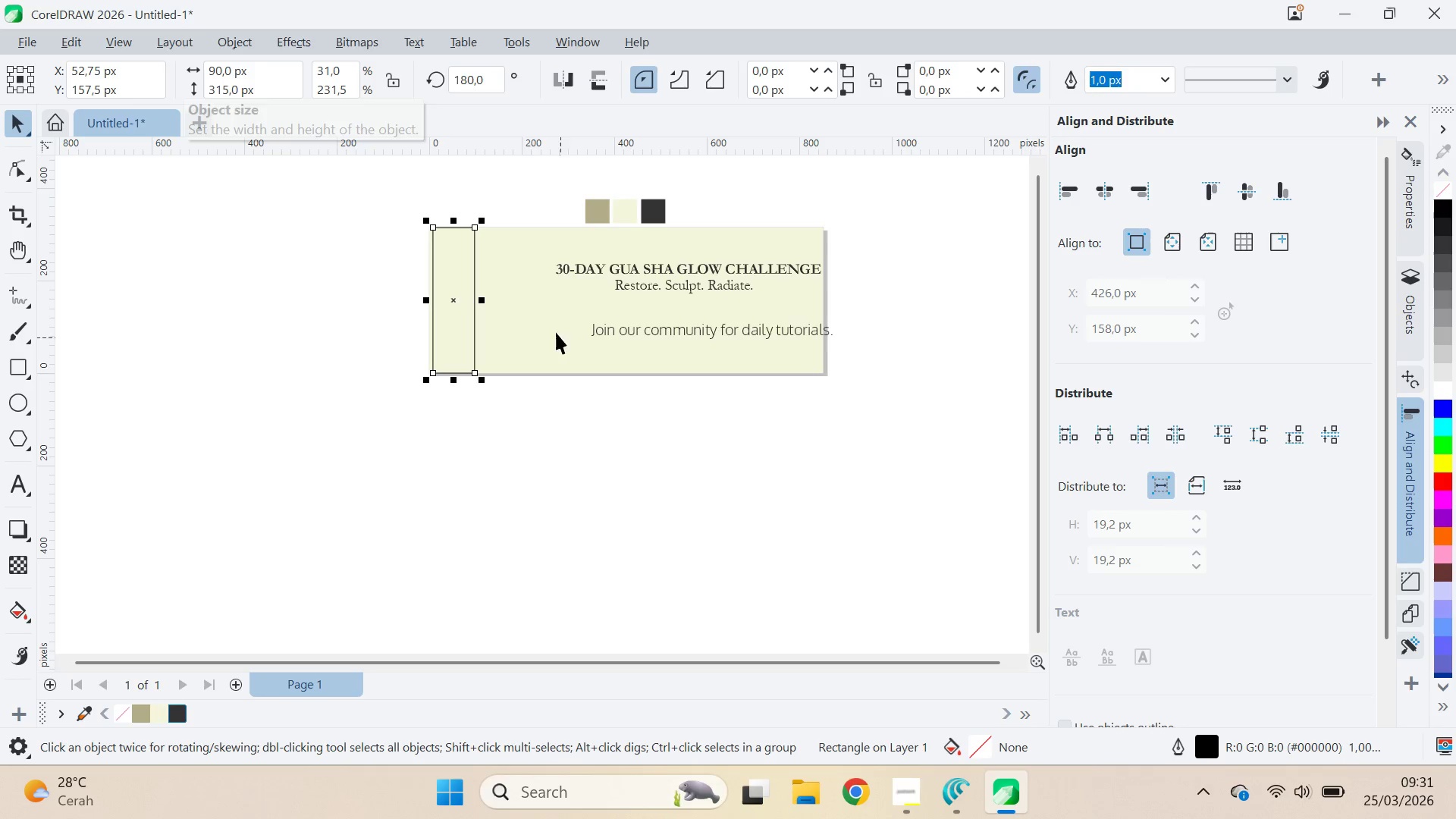 
scroll: coordinate [473, 233], scroll_direction: up, amount: 1.0
 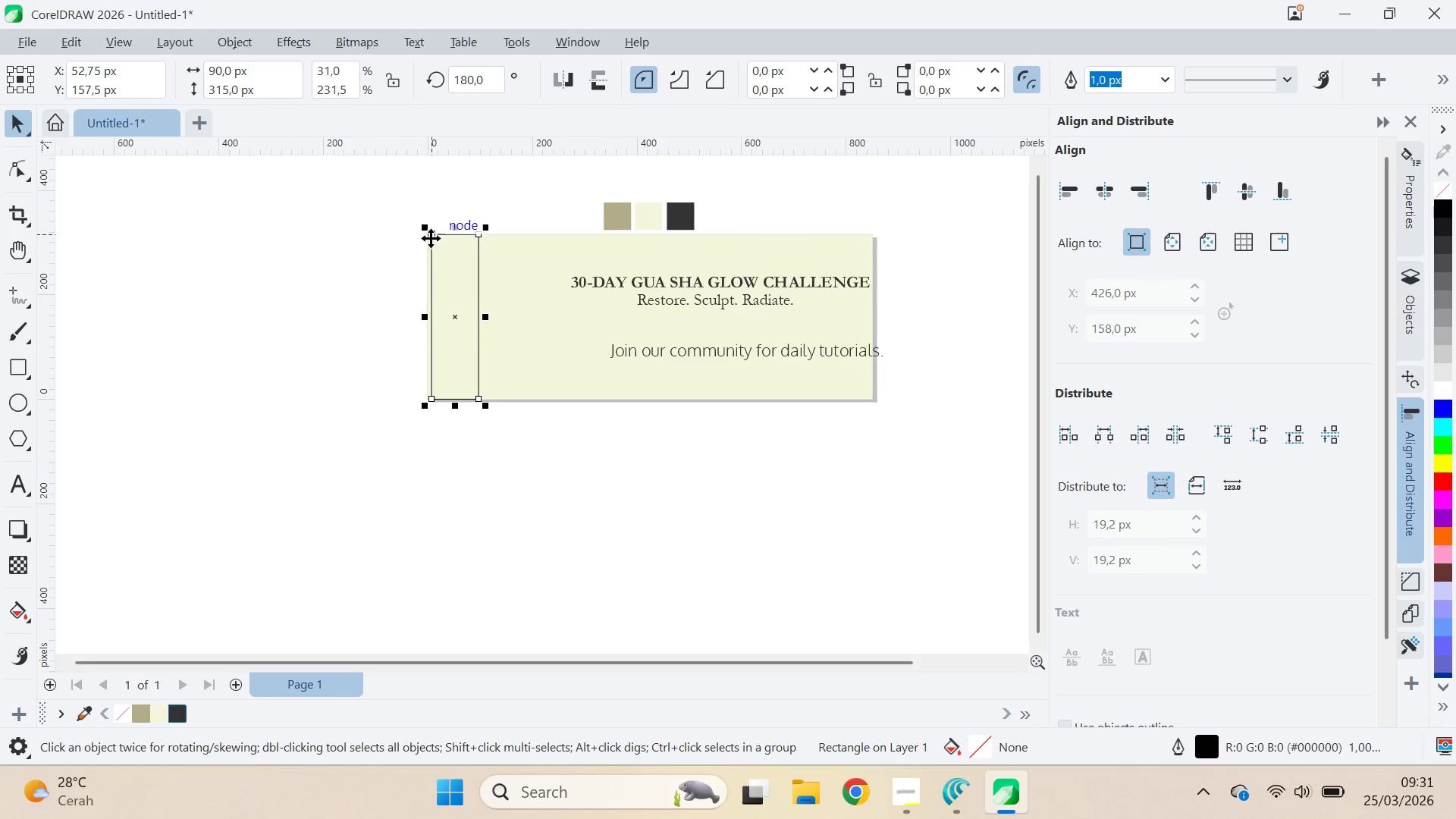 
left_click_drag(start_coordinate=[431, 237], to_coordinate=[425, 235])
 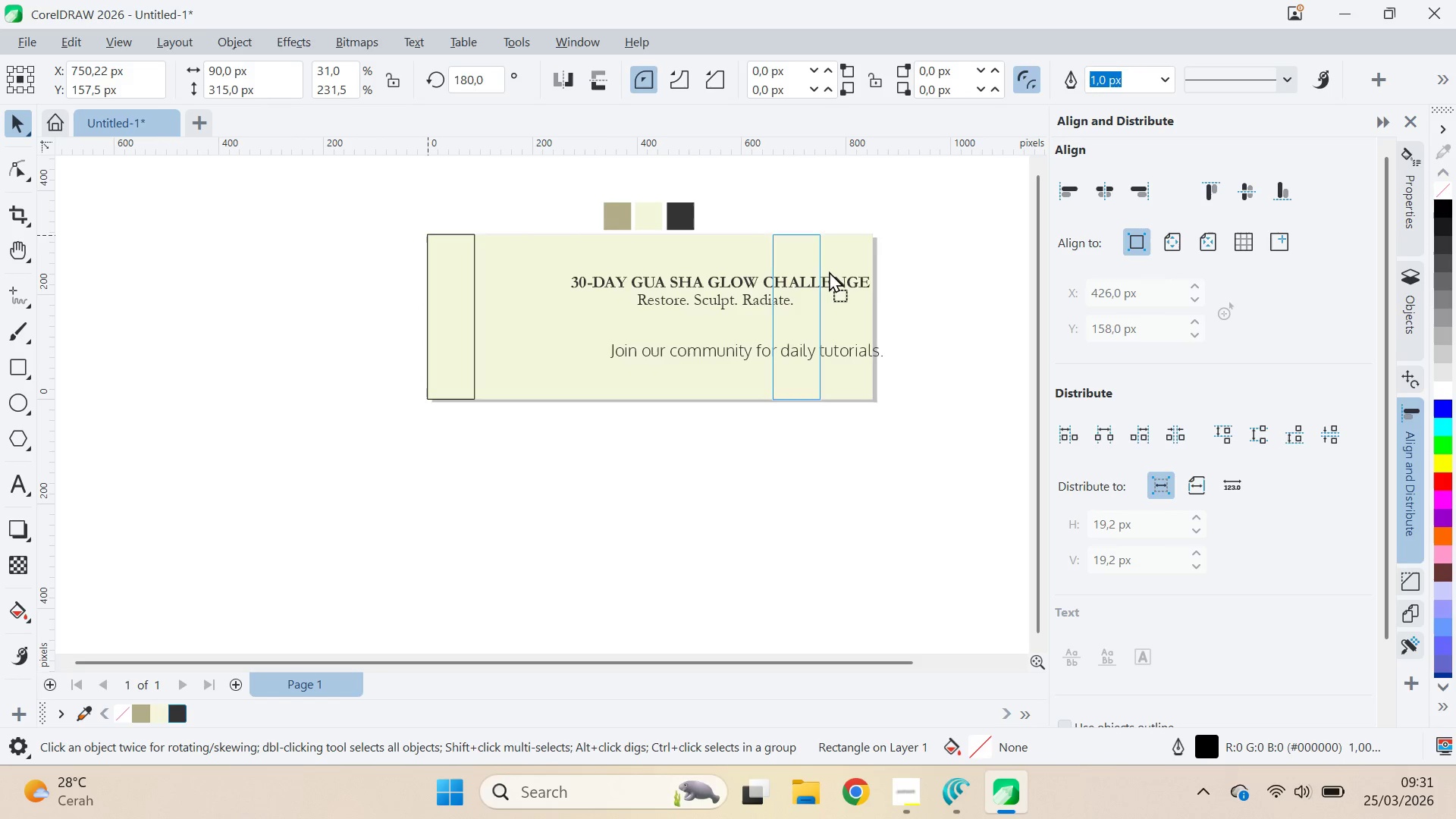 
hold_key(key=ShiftLeft, duration=1.14)
 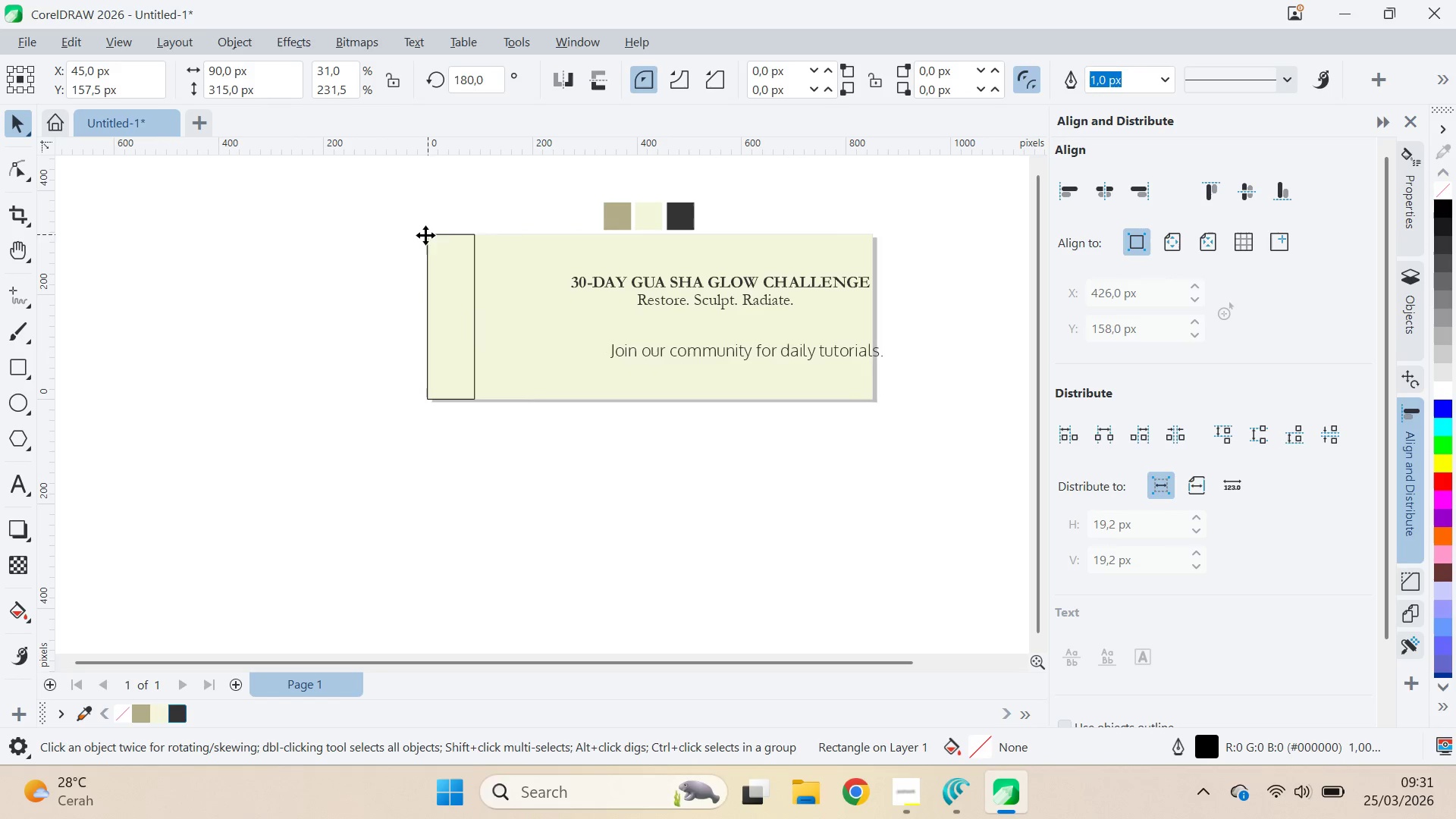 
left_click_drag(start_coordinate=[425, 235], to_coordinate=[791, 231])
 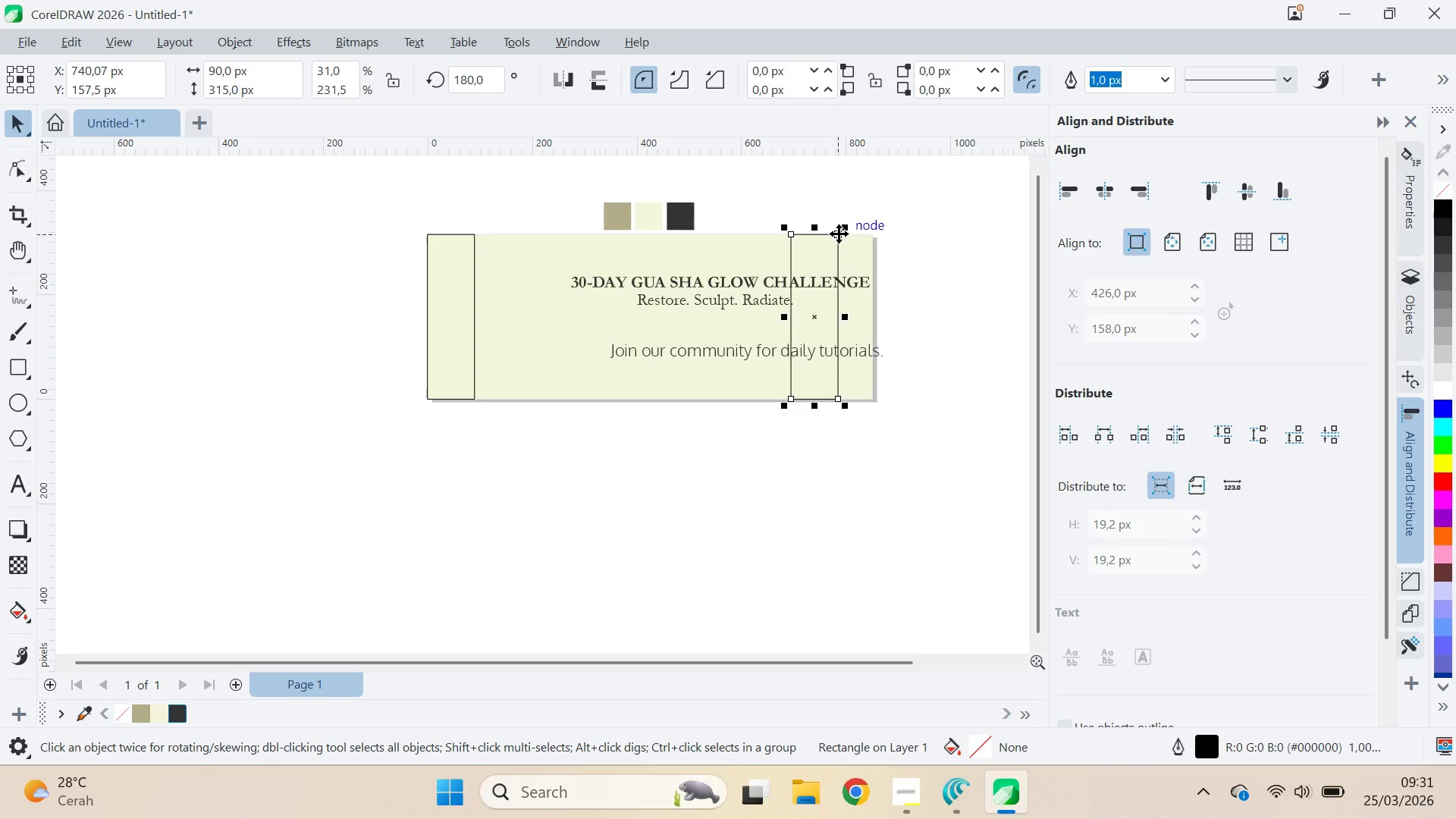 
hold_key(key=ShiftLeft, duration=1.14)
 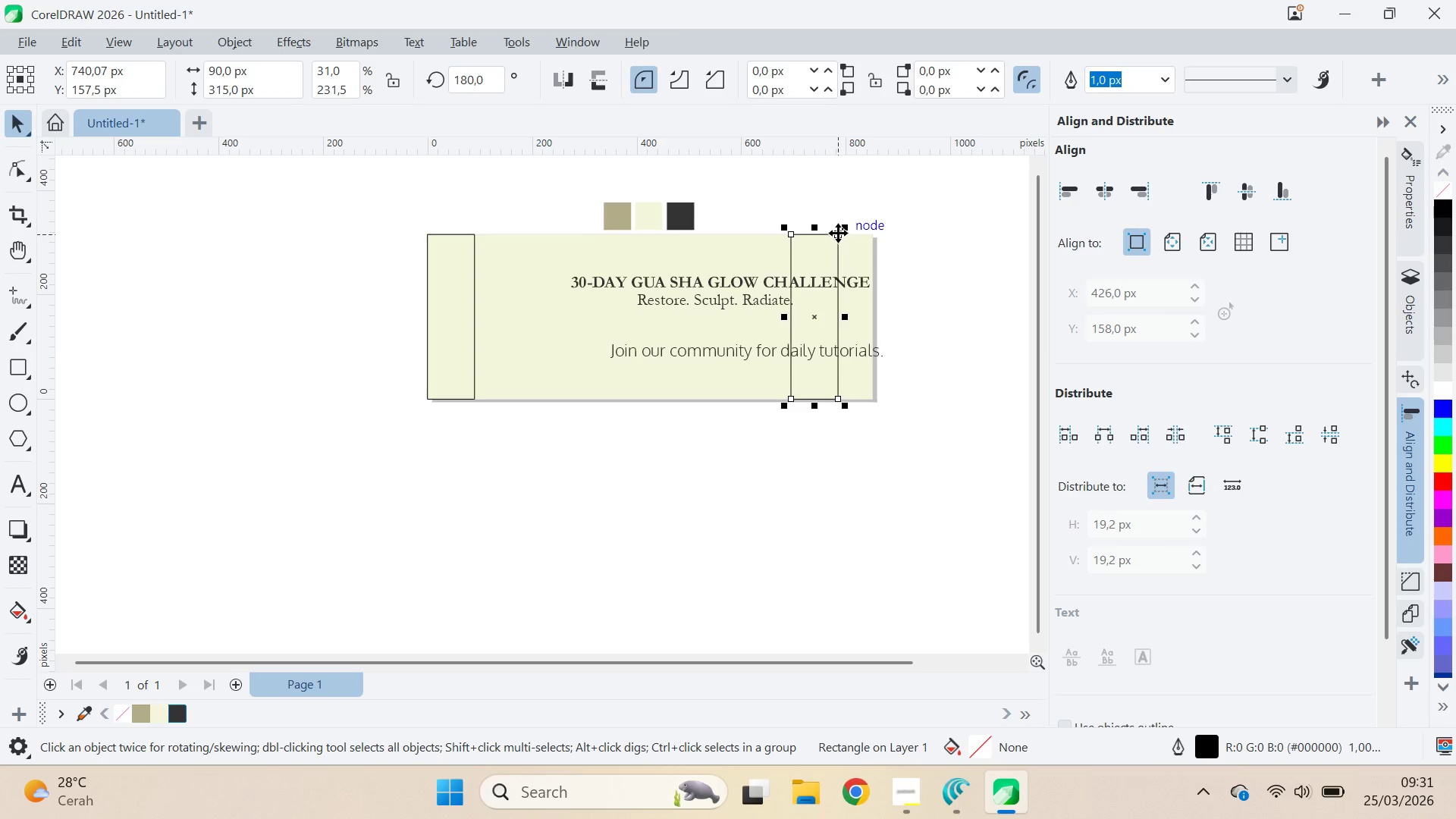 
left_click_drag(start_coordinate=[838, 233], to_coordinate=[874, 230])
 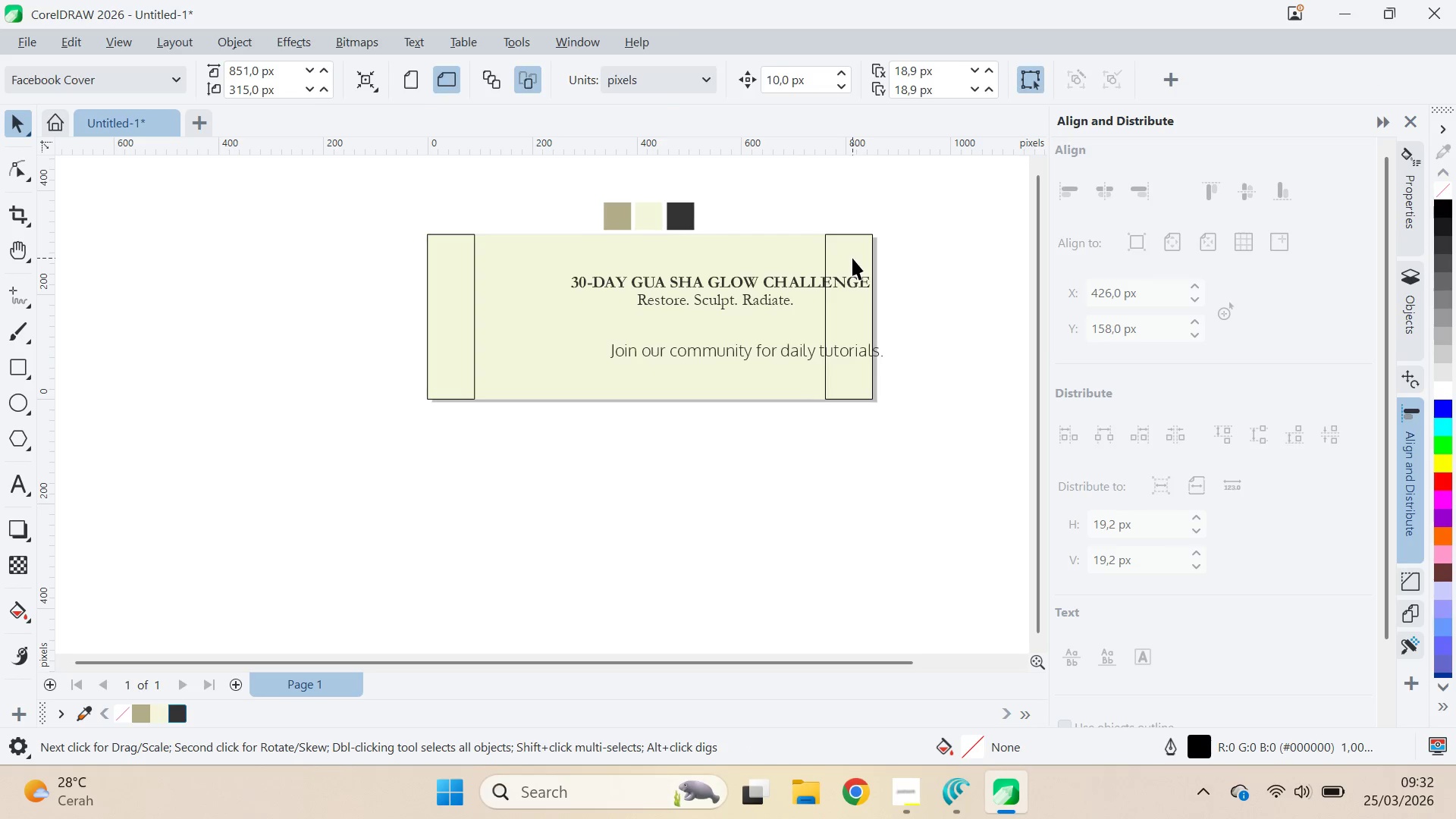 
hold_key(key=ShiftLeft, duration=0.84)
 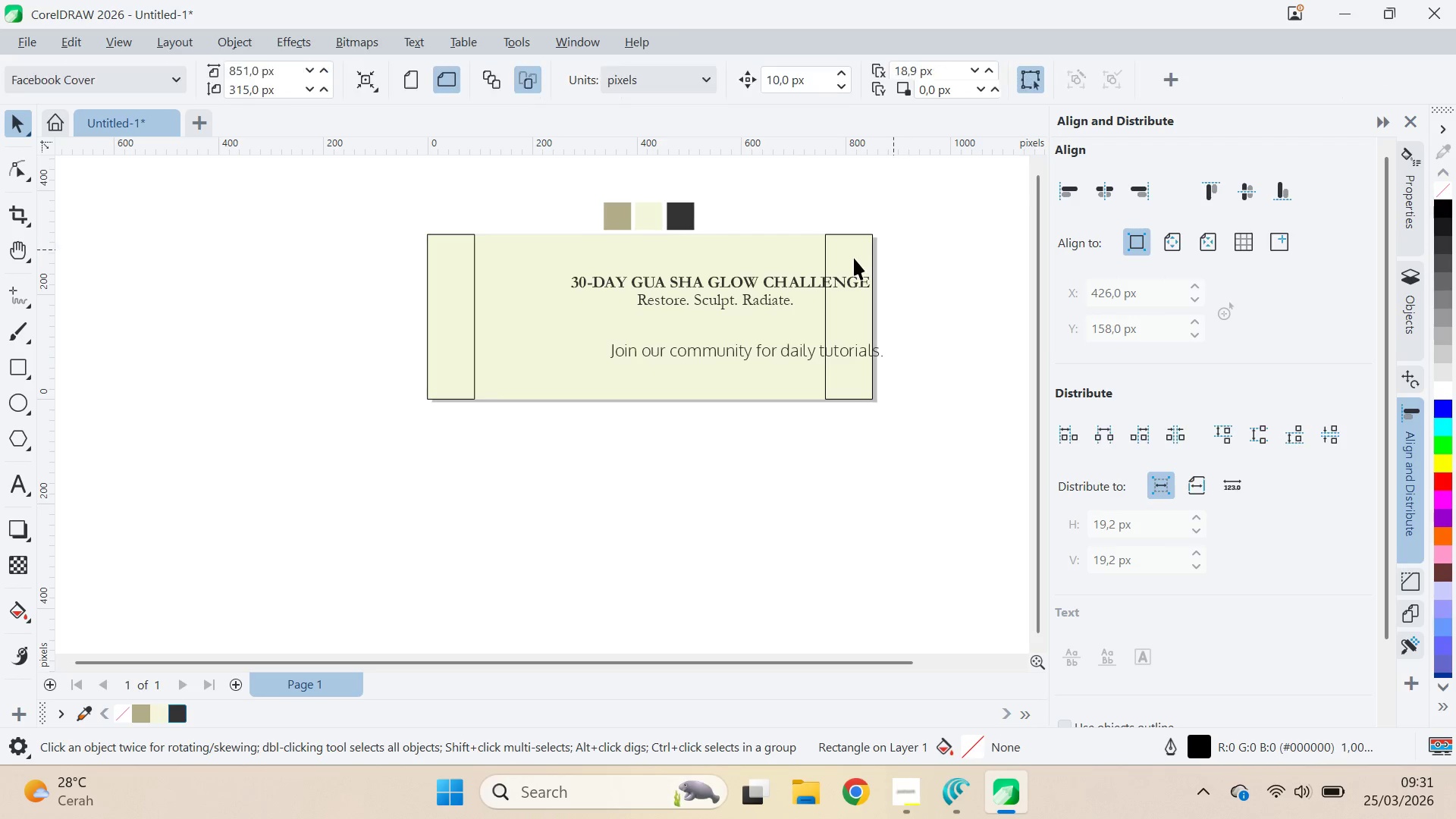 
double_click([852, 258])
 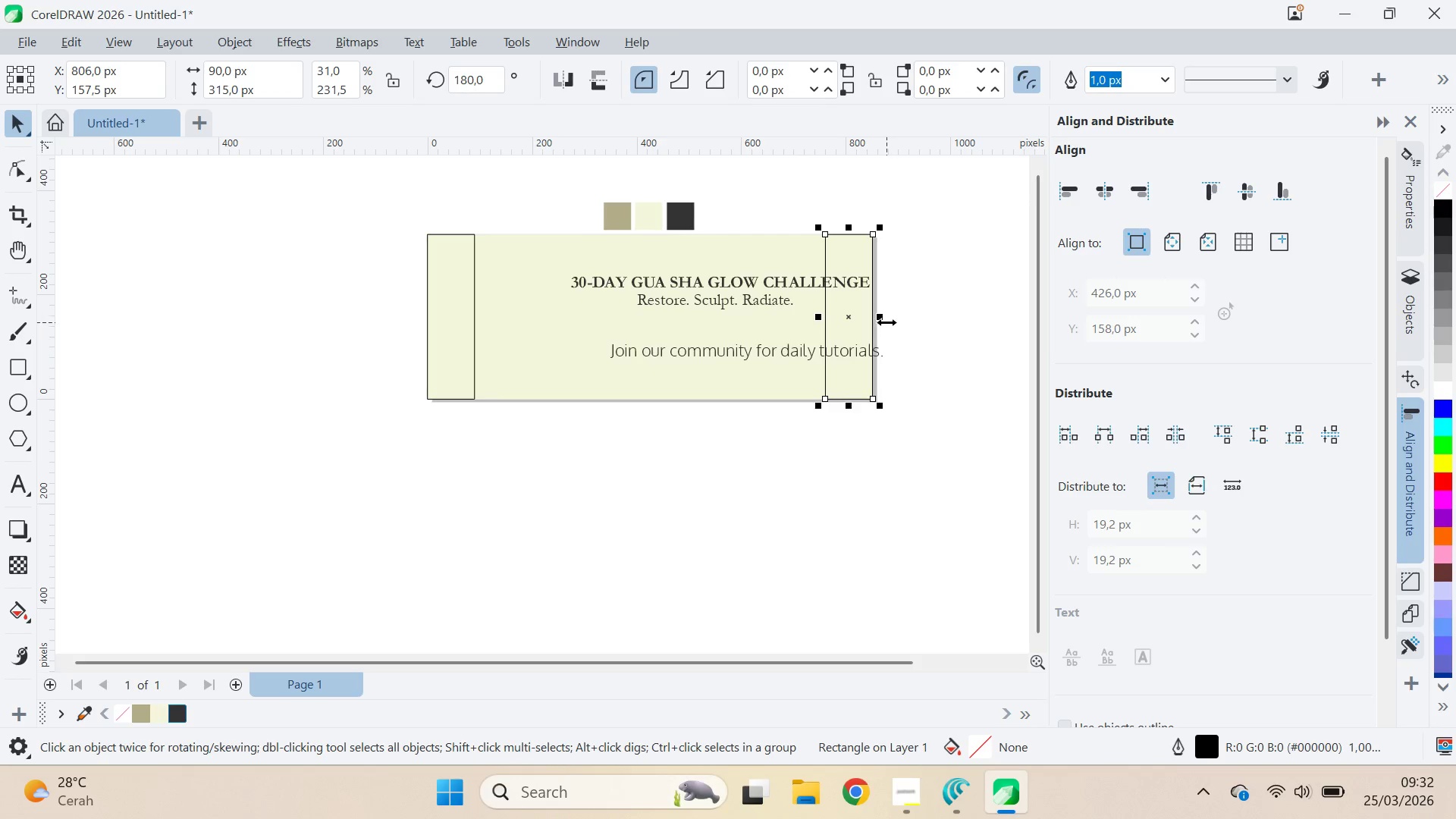 
left_click_drag(start_coordinate=[886, 322], to_coordinate=[484, 316])
 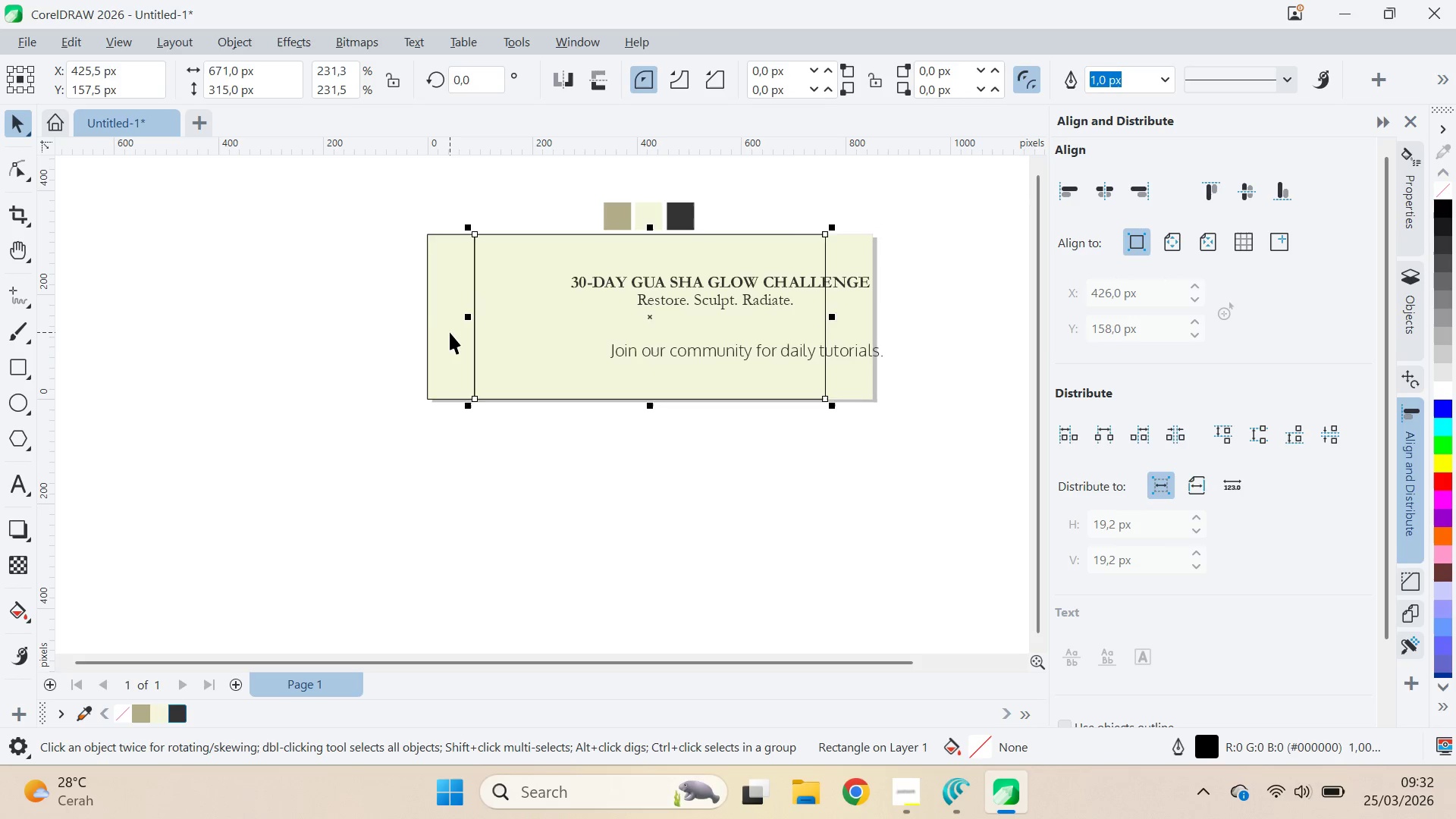 
left_click([450, 332])
 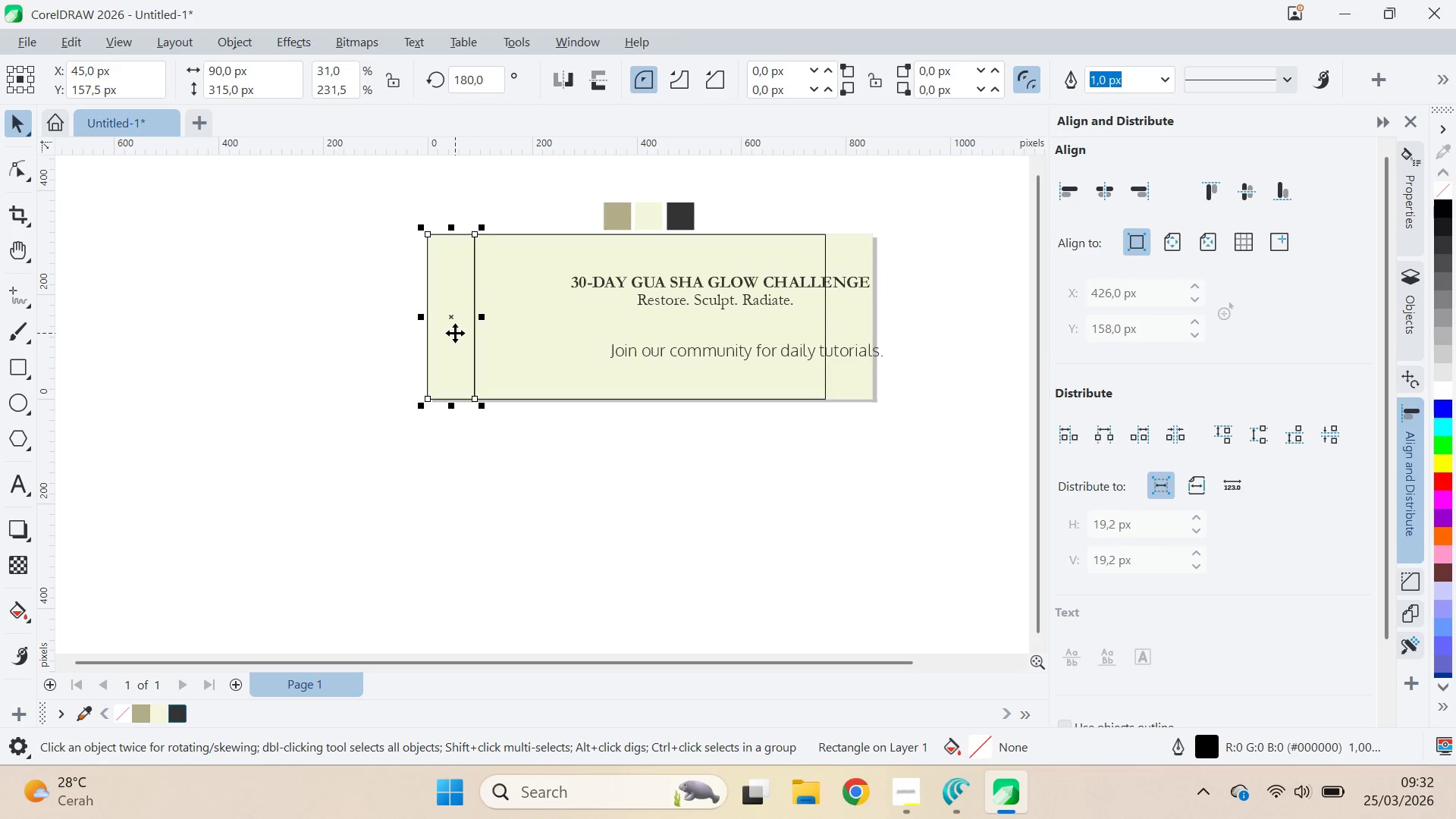 
key(Delete)
 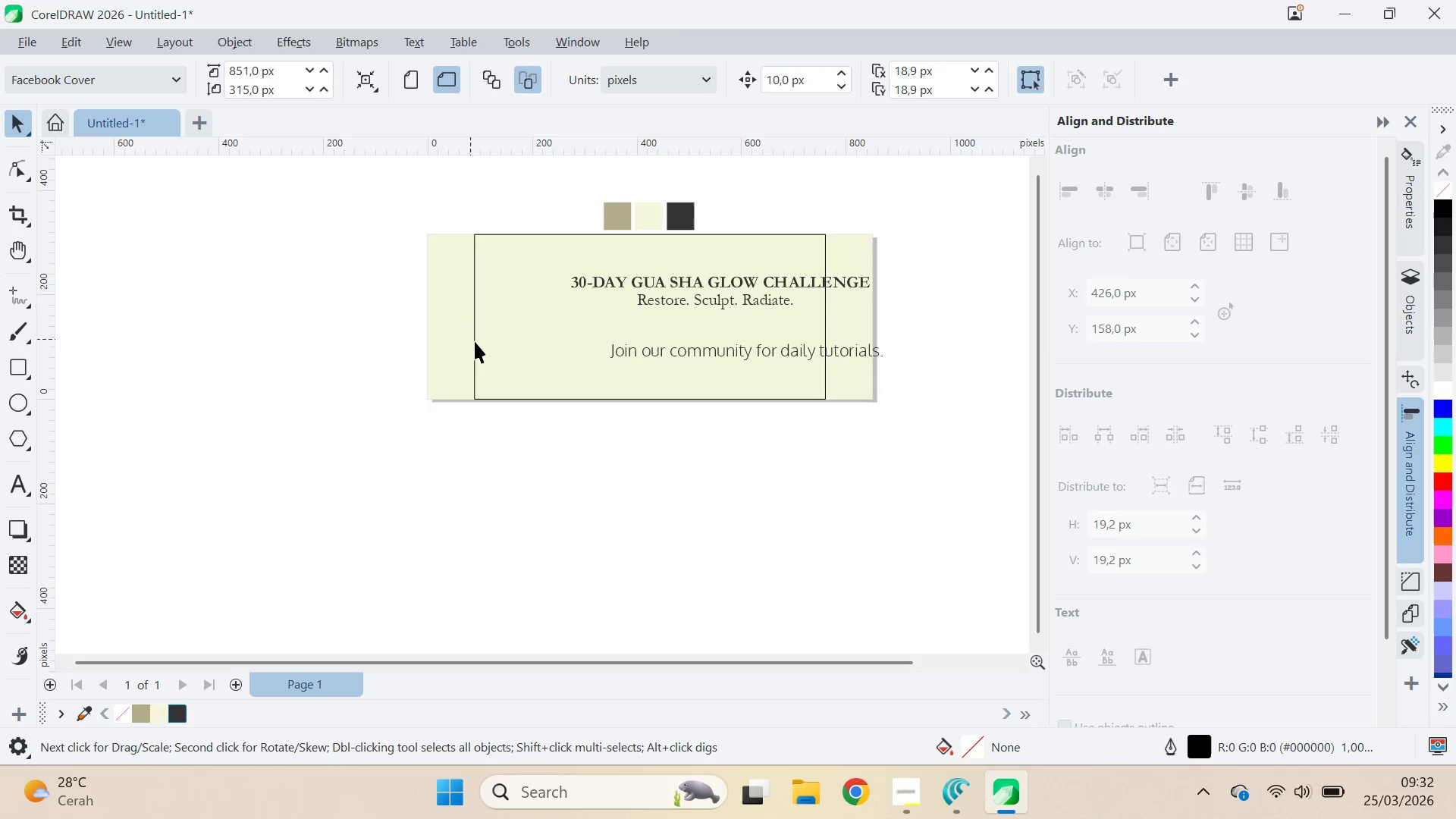 
left_click([488, 340])
 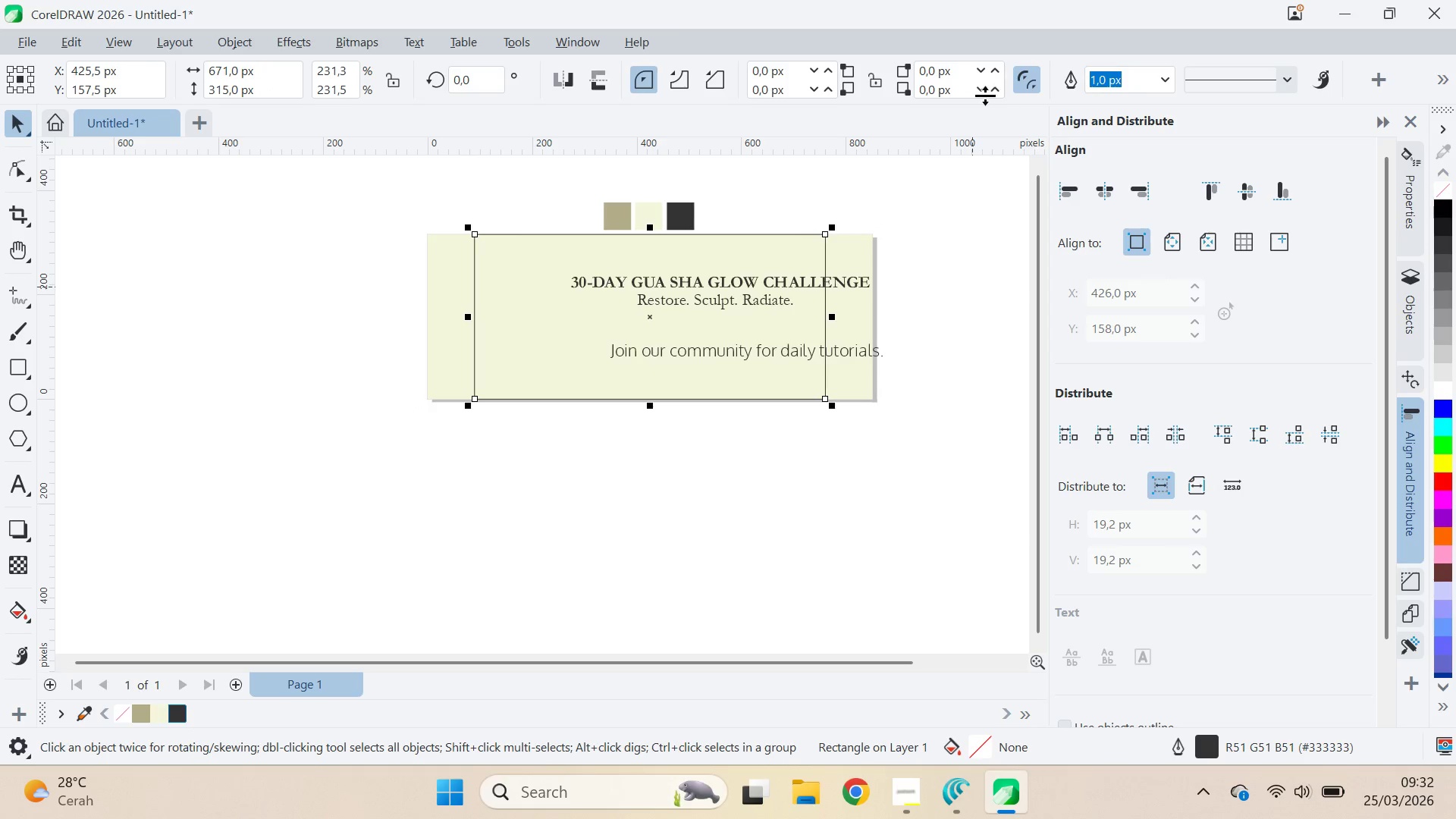 
left_click([1168, 77])
 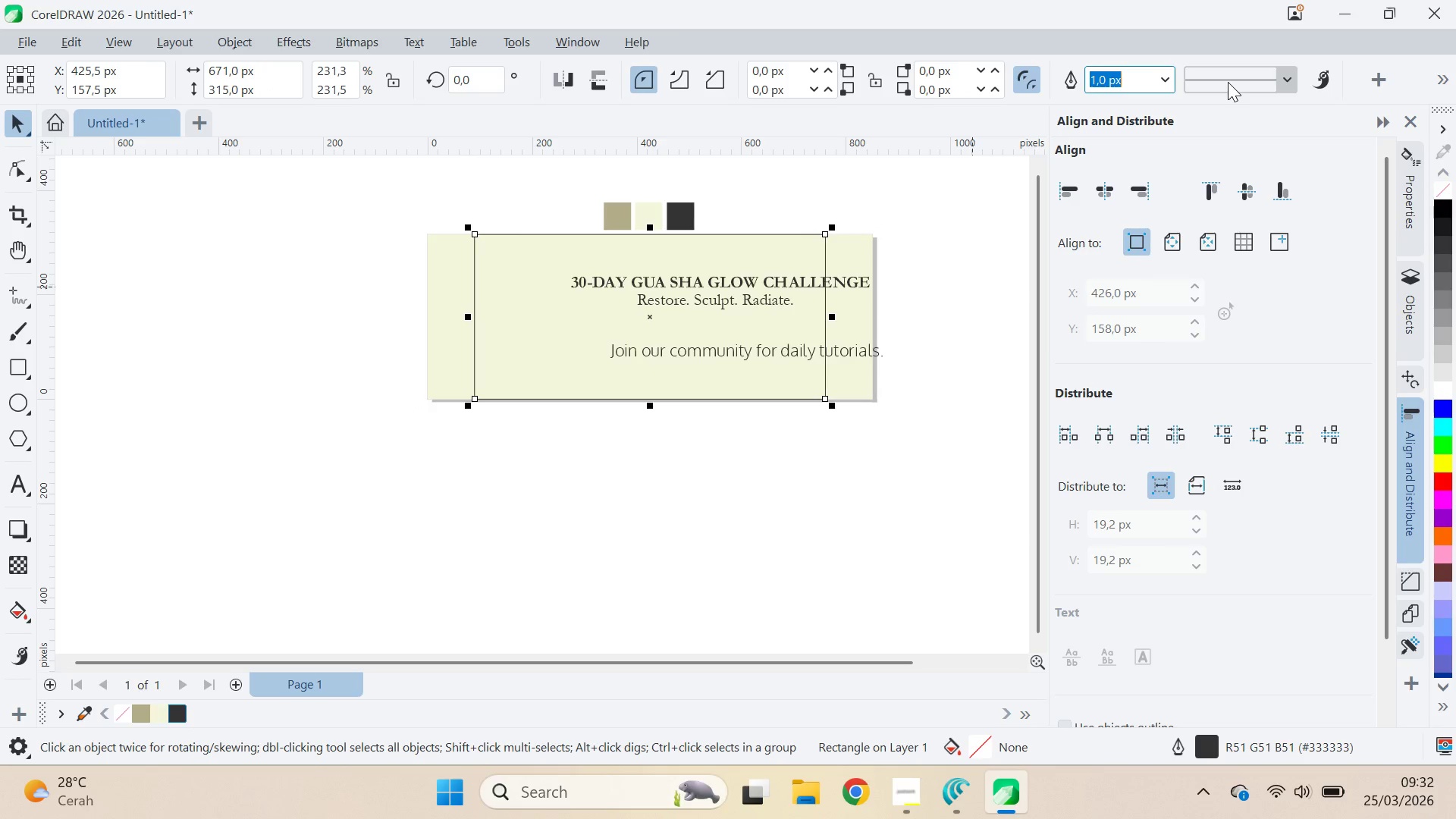 
left_click([1228, 82])
 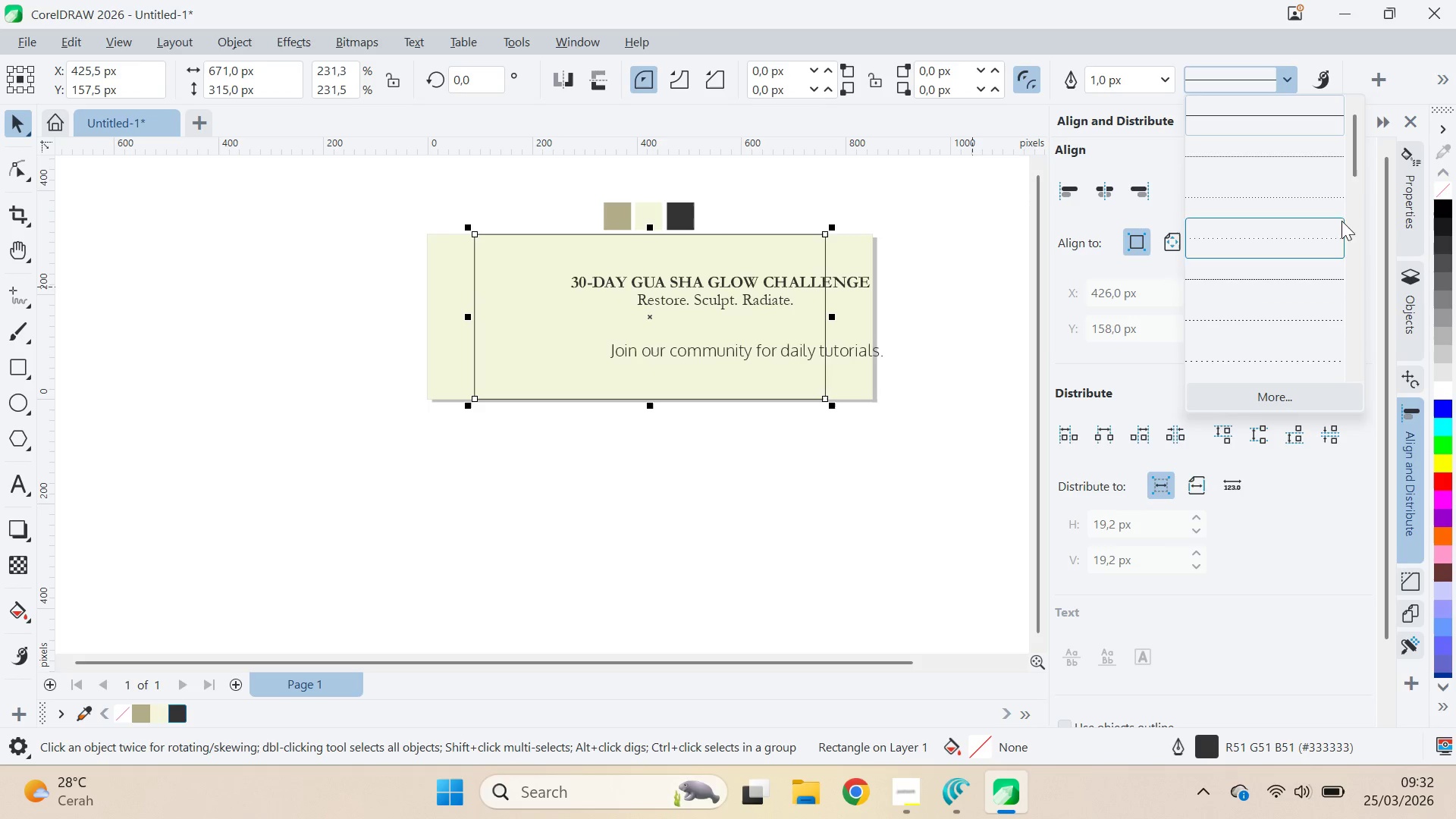 
left_click_drag(start_coordinate=[1352, 156], to_coordinate=[1350, 253])
 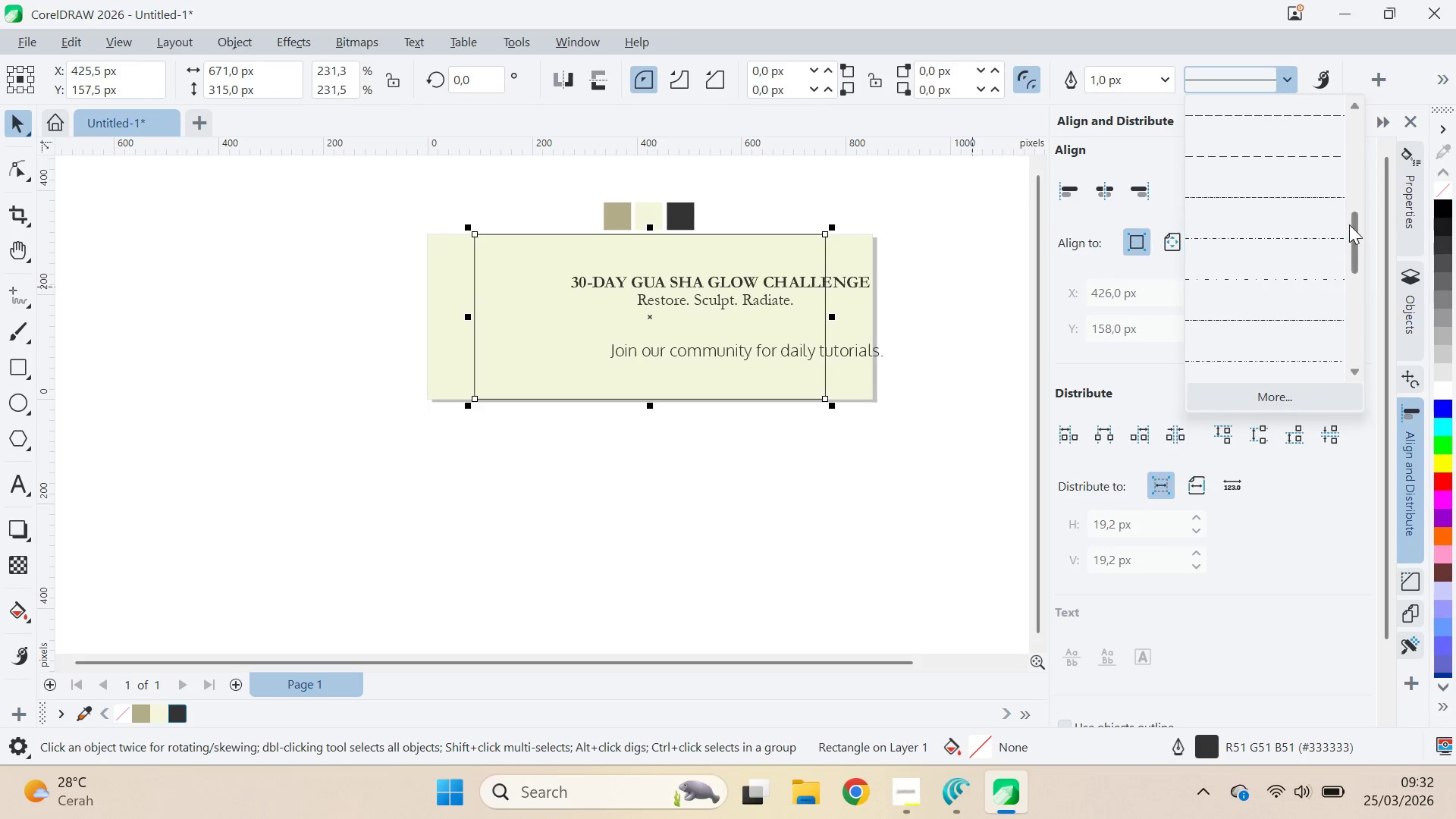 
left_click_drag(start_coordinate=[1349, 224], to_coordinate=[1350, 192])
 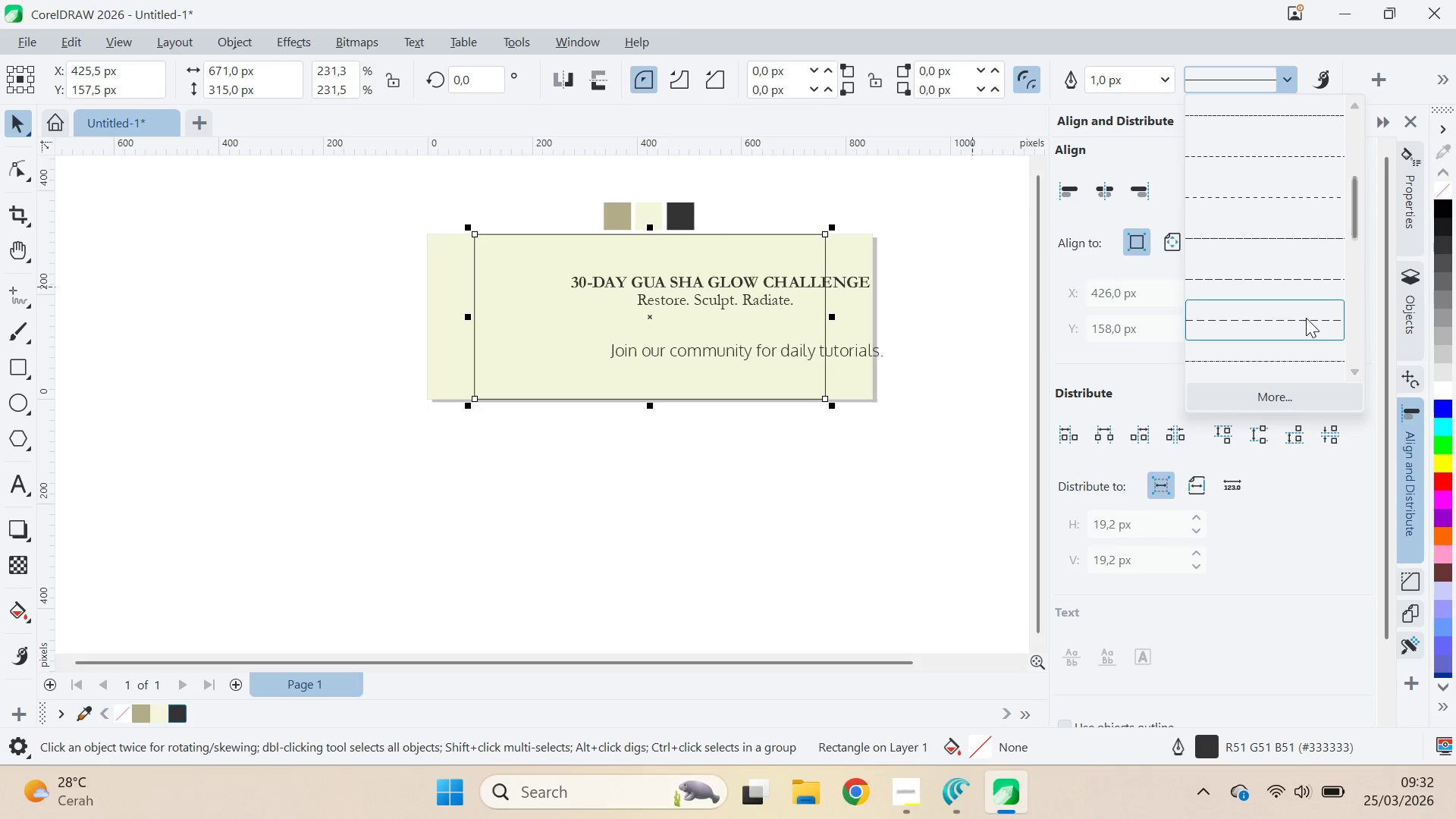 
left_click([1306, 318])
 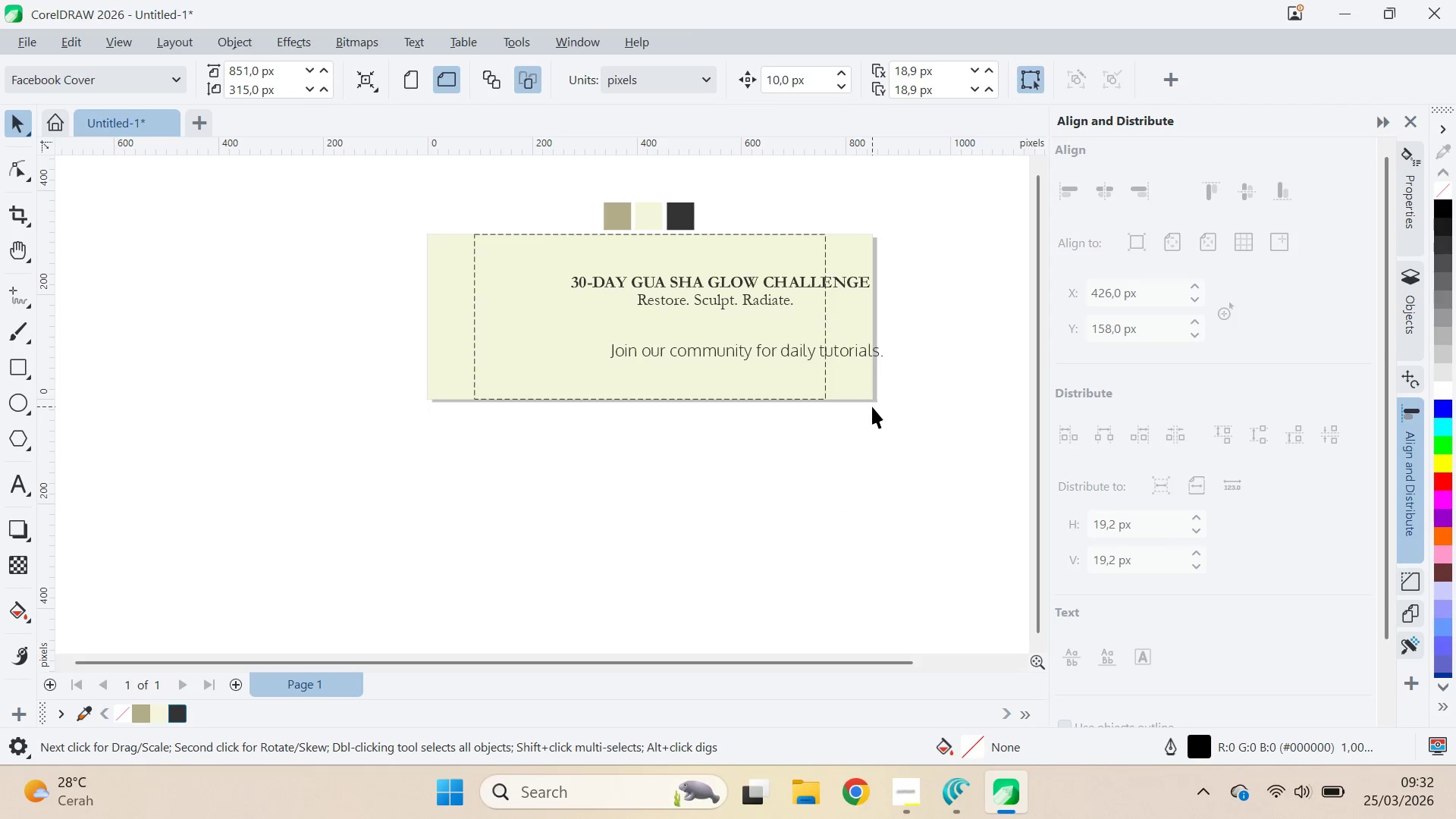 
triple_click([860, 360])
 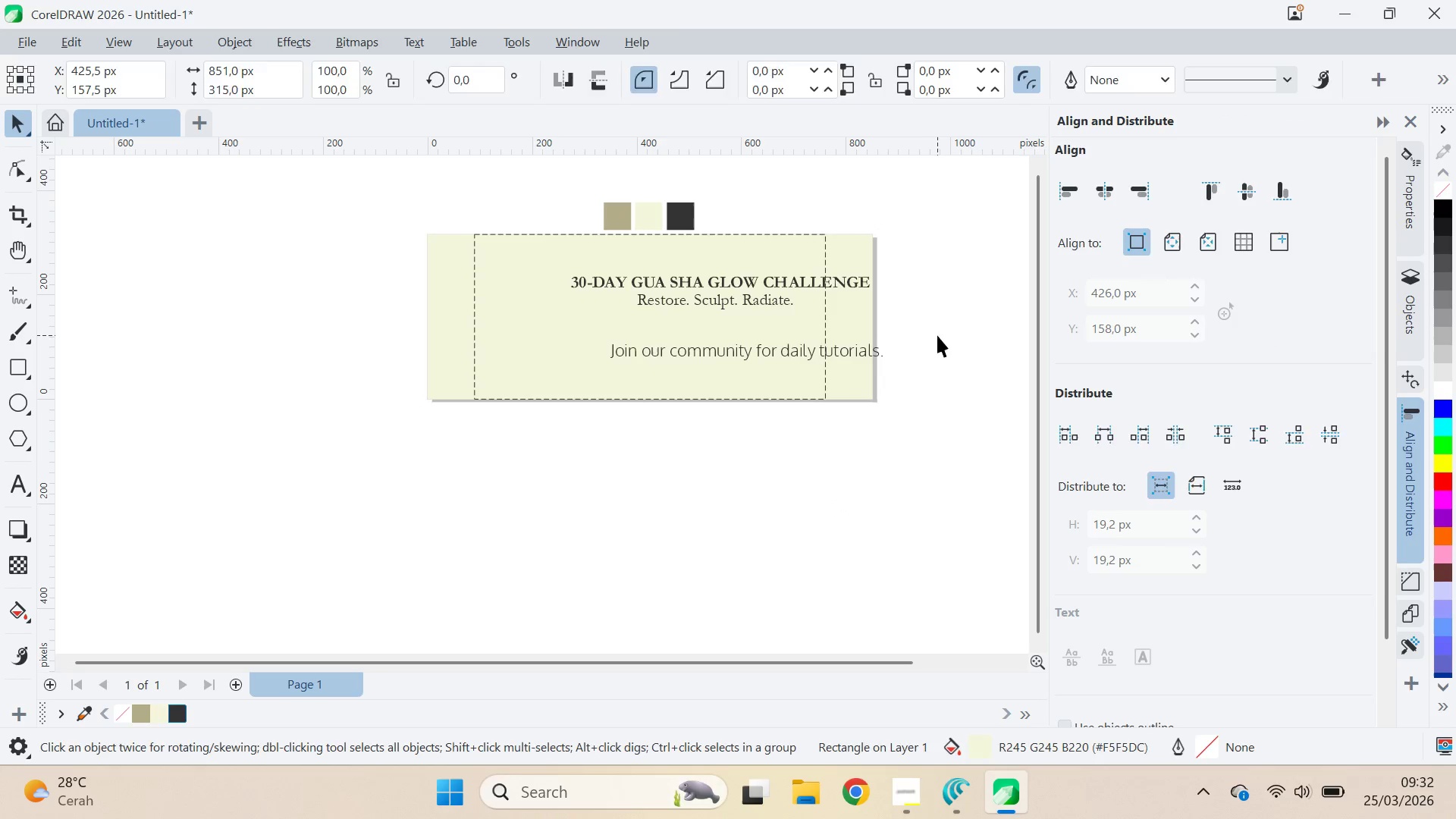 
scroll: coordinate [914, 335], scroll_direction: down, amount: 3.0
 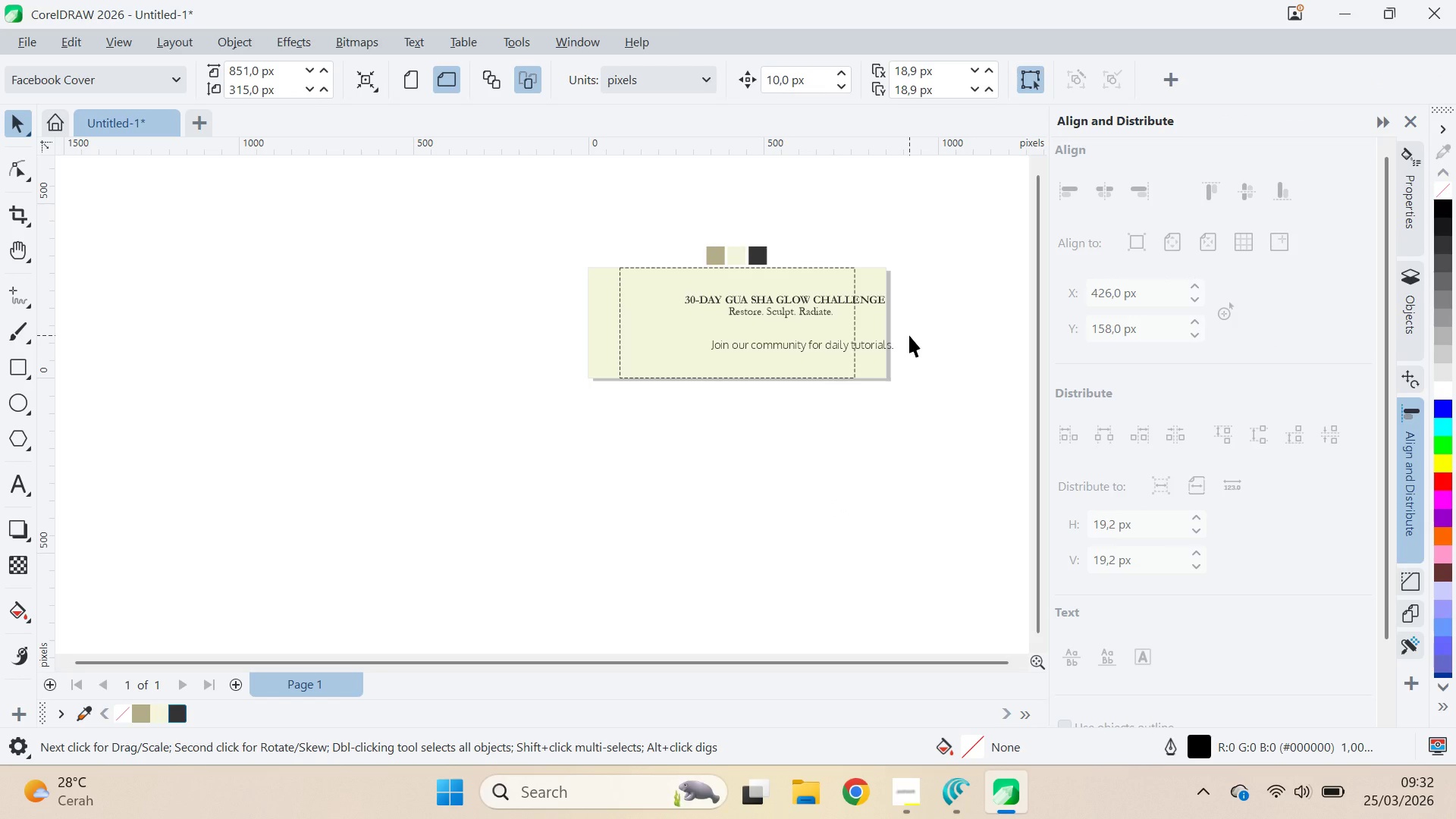 
key(Alt+AltLeft)
 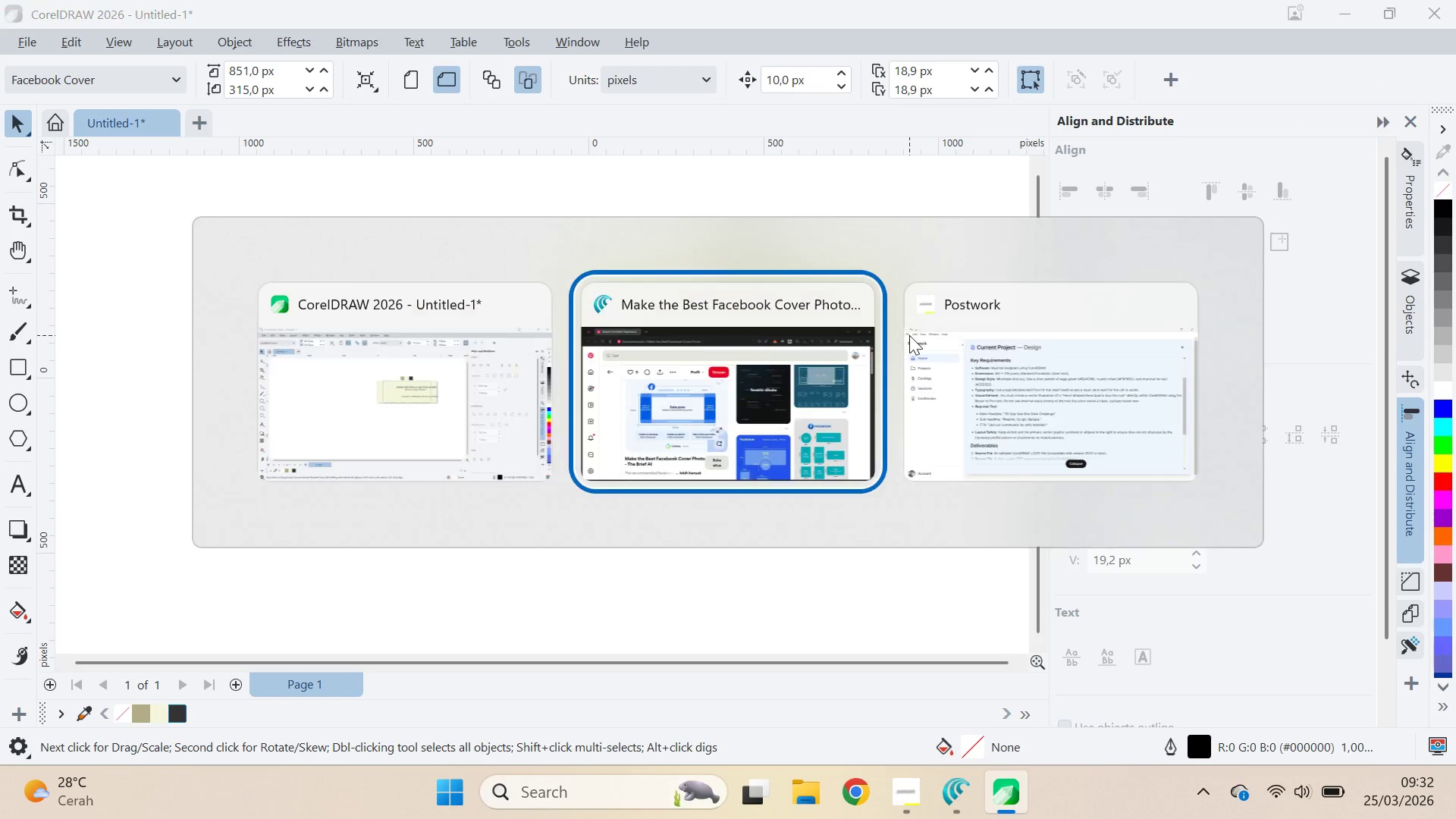 
key(Alt+Tab)
 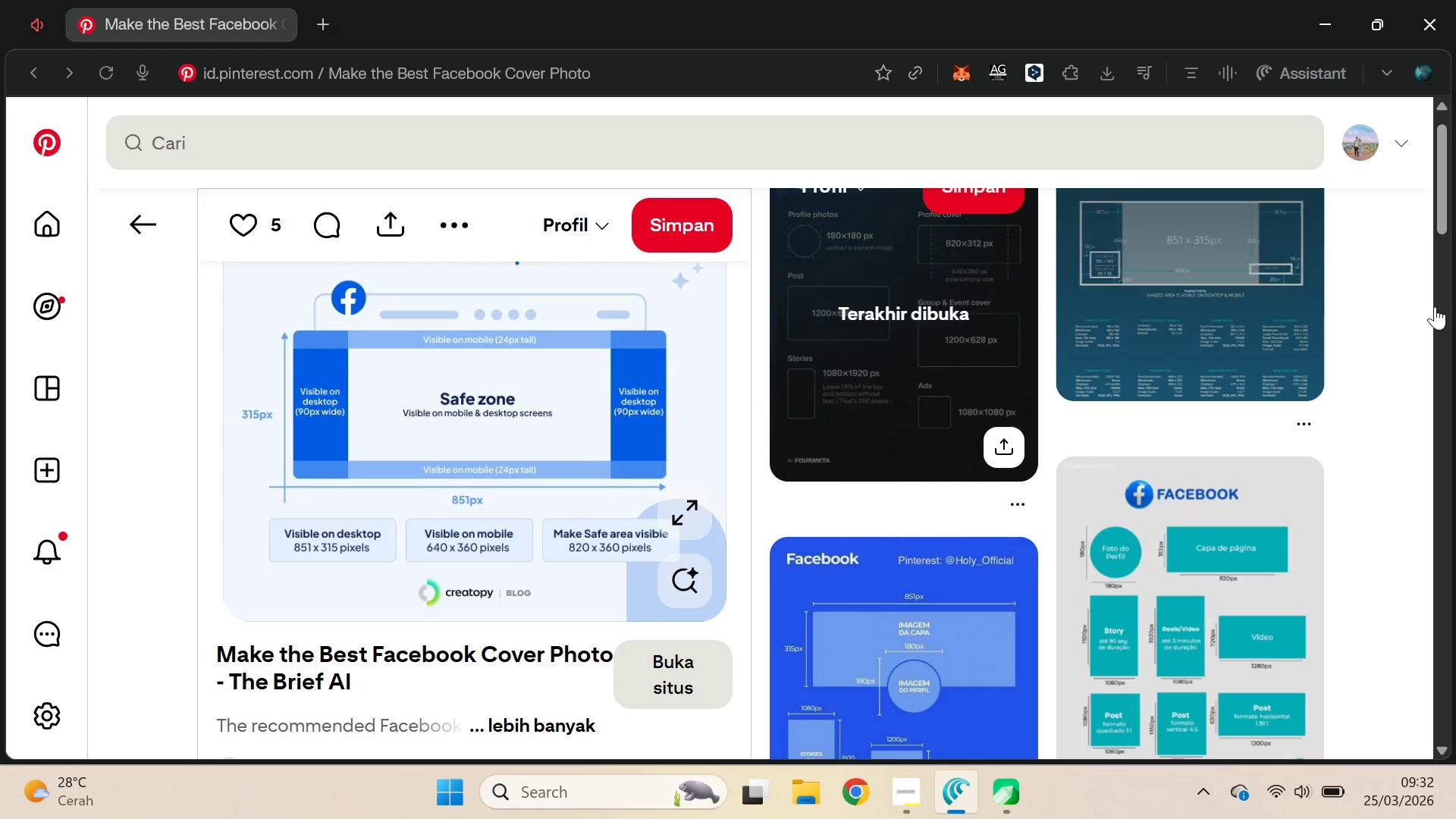 
left_click_drag(start_coordinate=[1450, 184], to_coordinate=[1448, 294])
 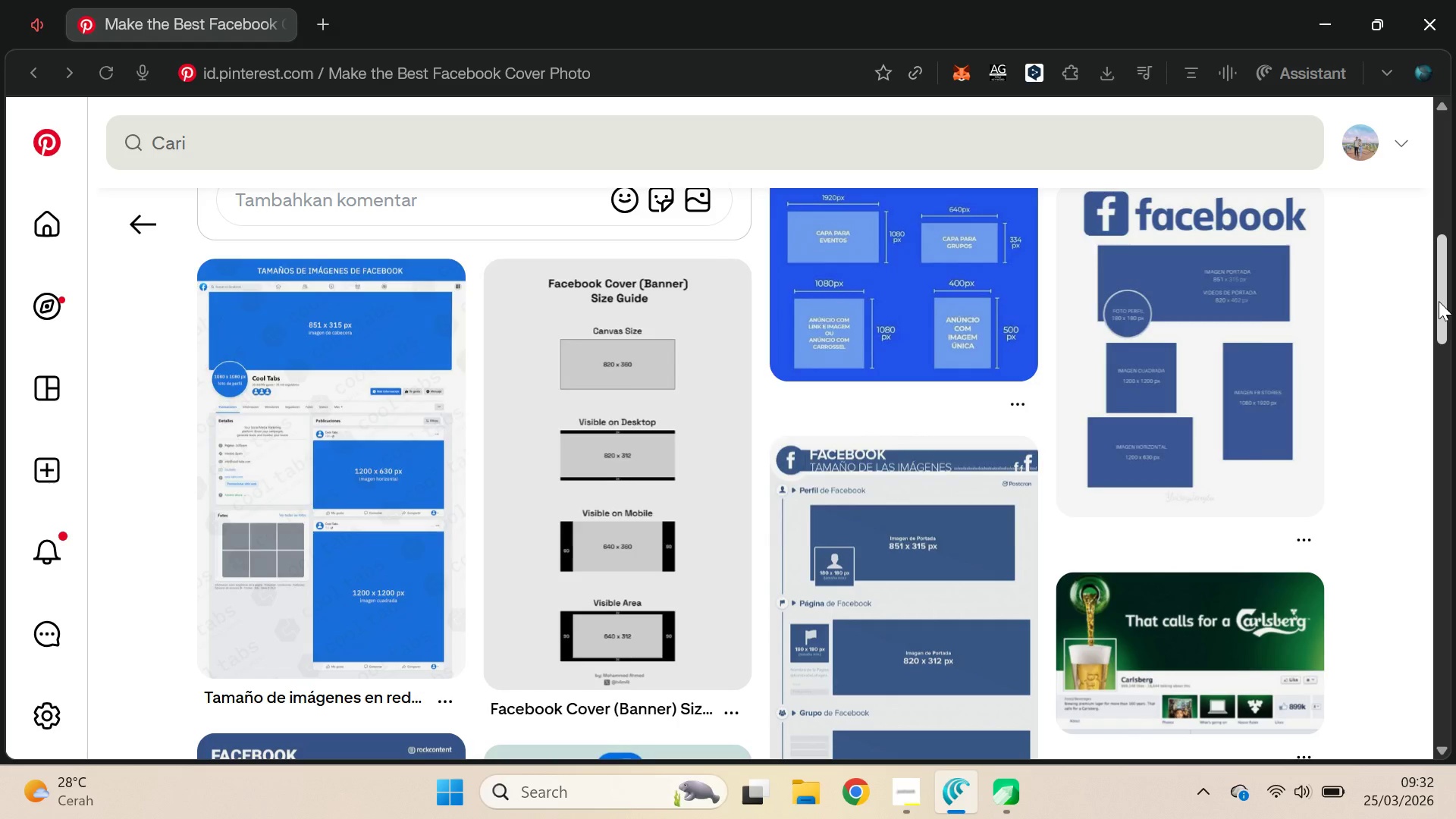 
key(Alt+AltLeft)
 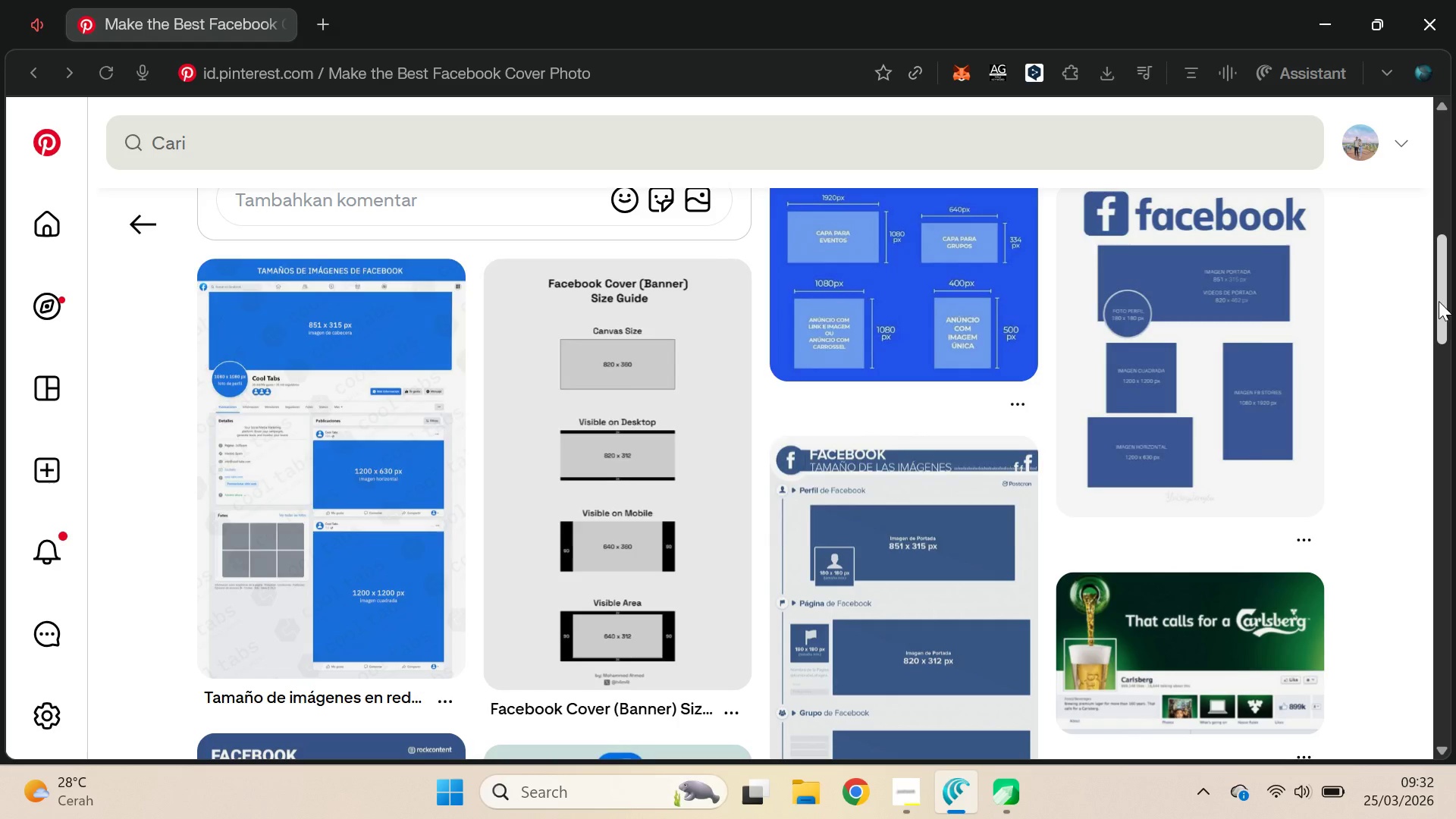 
key(Alt+Tab)
 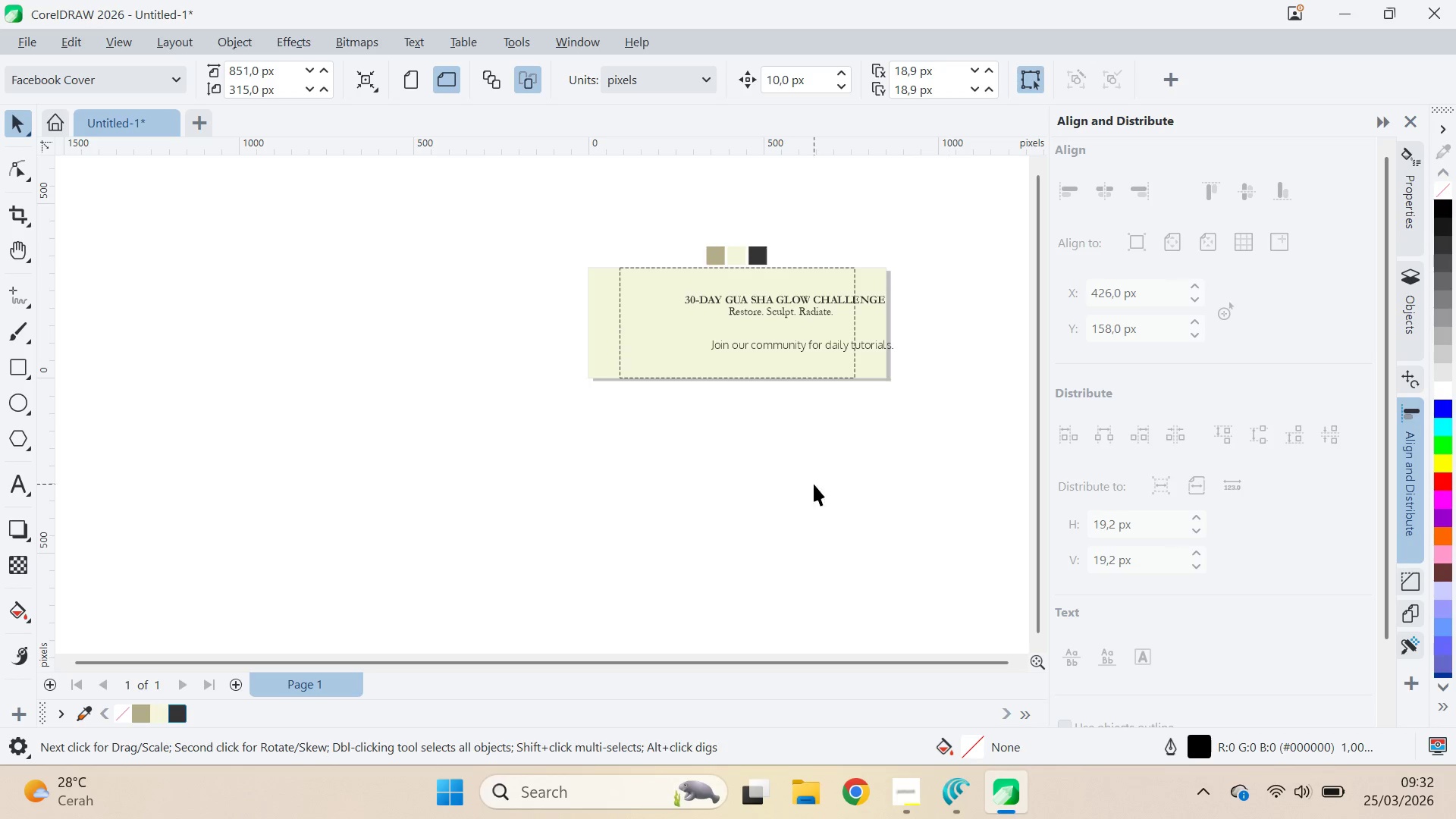 
type(qv)
 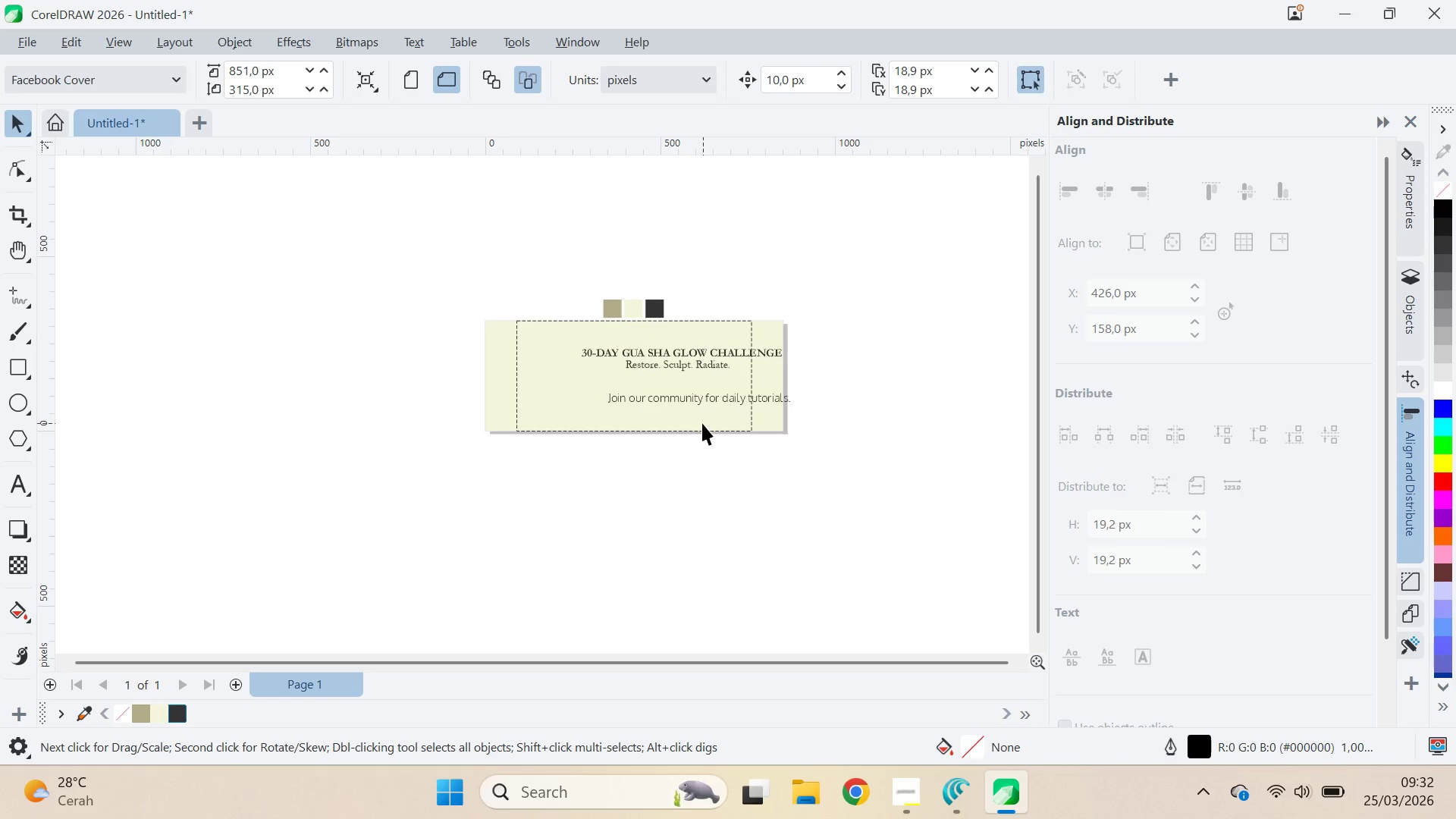 
left_click_drag(start_coordinate=[871, 443], to_coordinate=[768, 496])
 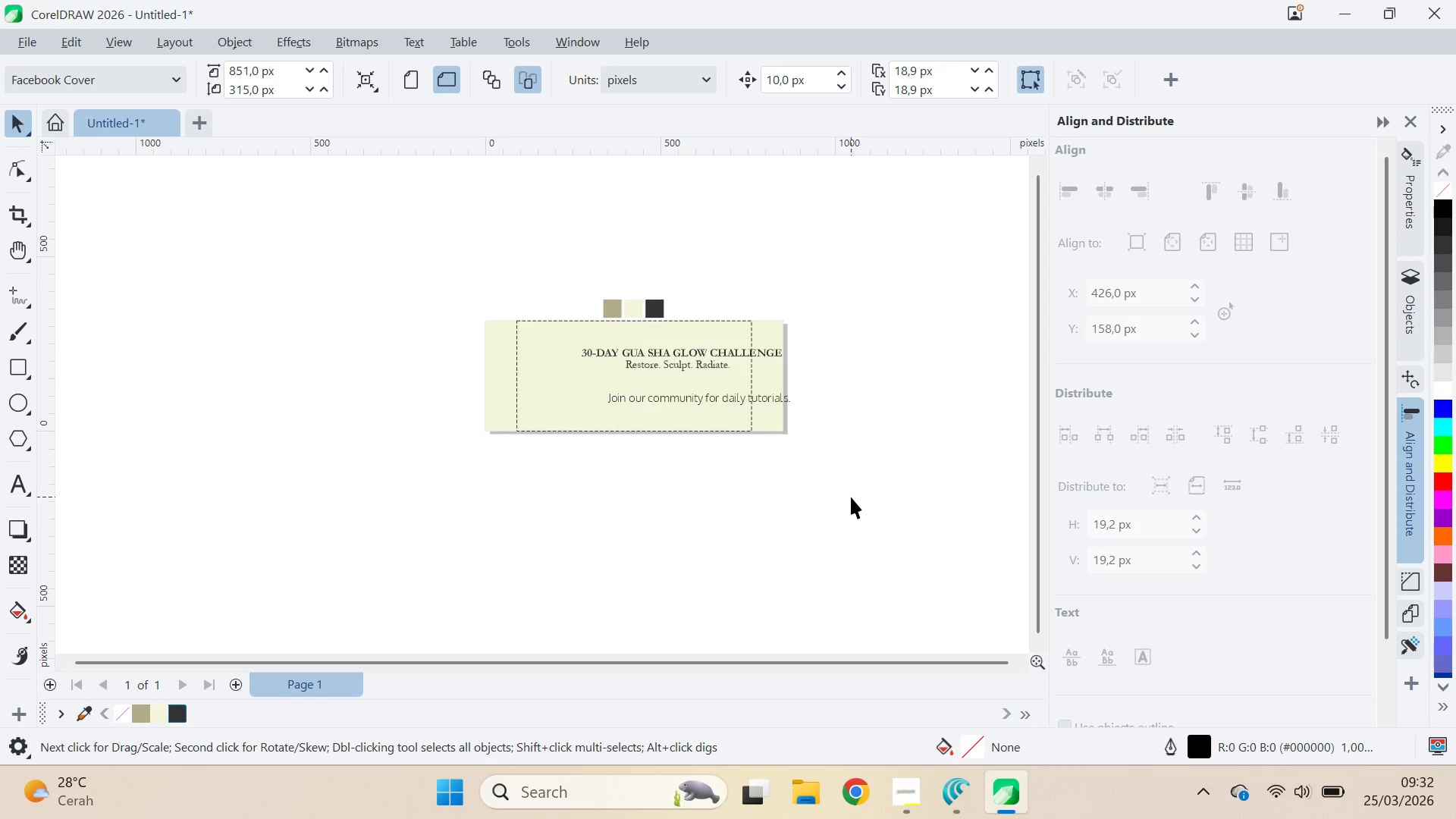 
left_click_drag(start_coordinate=[850, 497], to_coordinate=[839, 489])
 